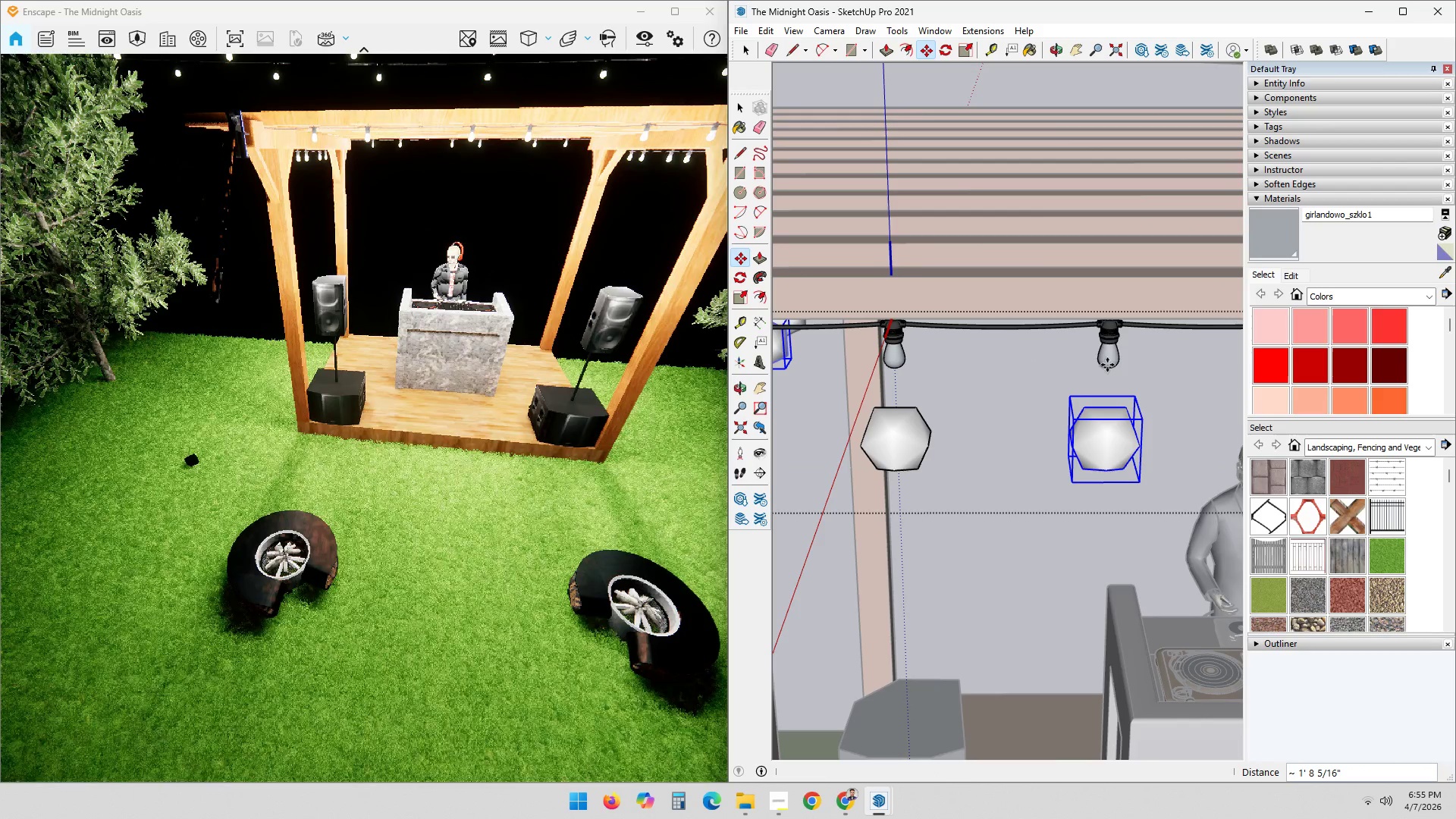 
key(Space)
 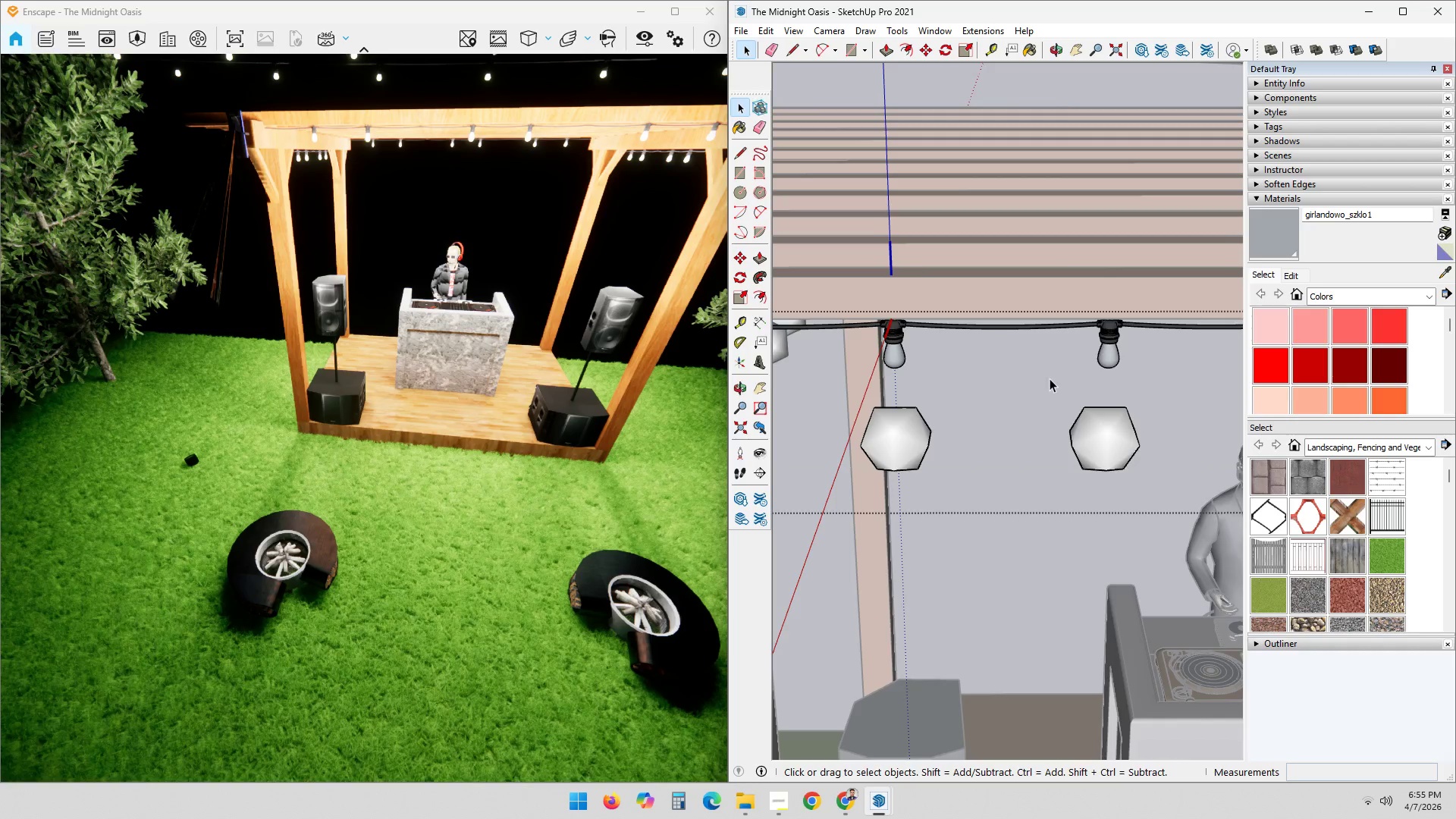 
key(Escape)
 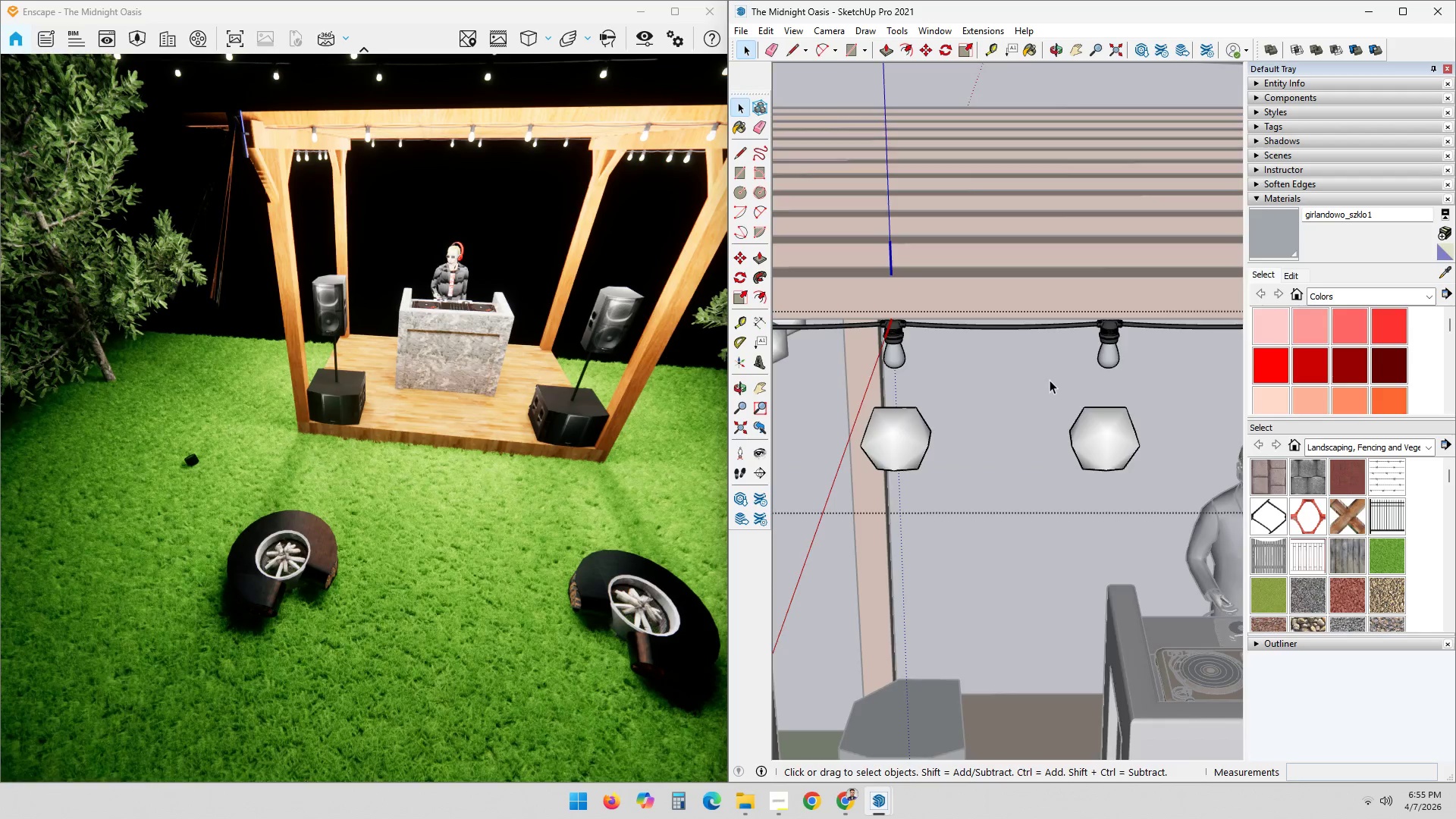 
key(Escape)
 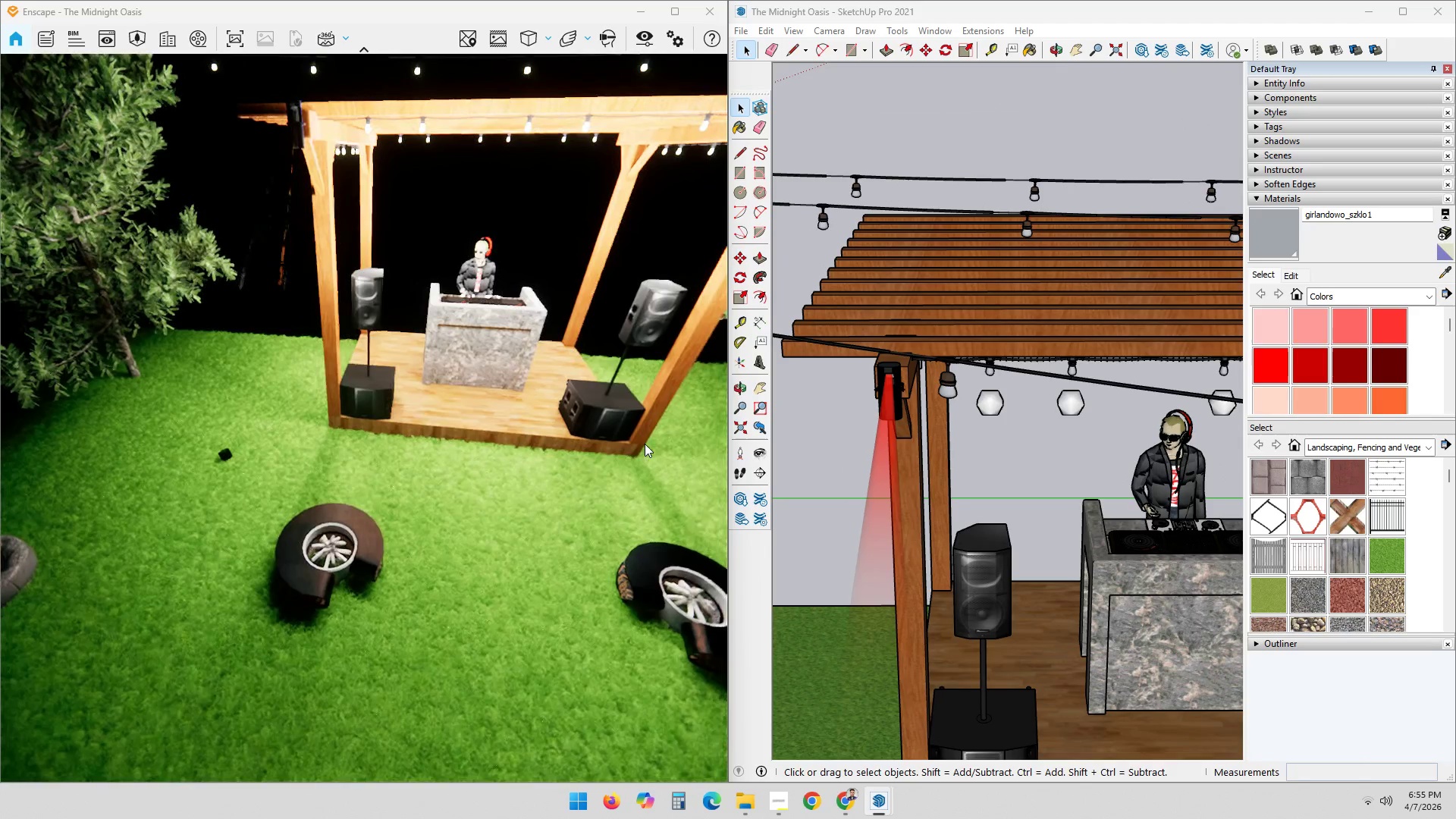 
scroll: coordinate [1050, 380], scroll_direction: down, amount: 6.0
 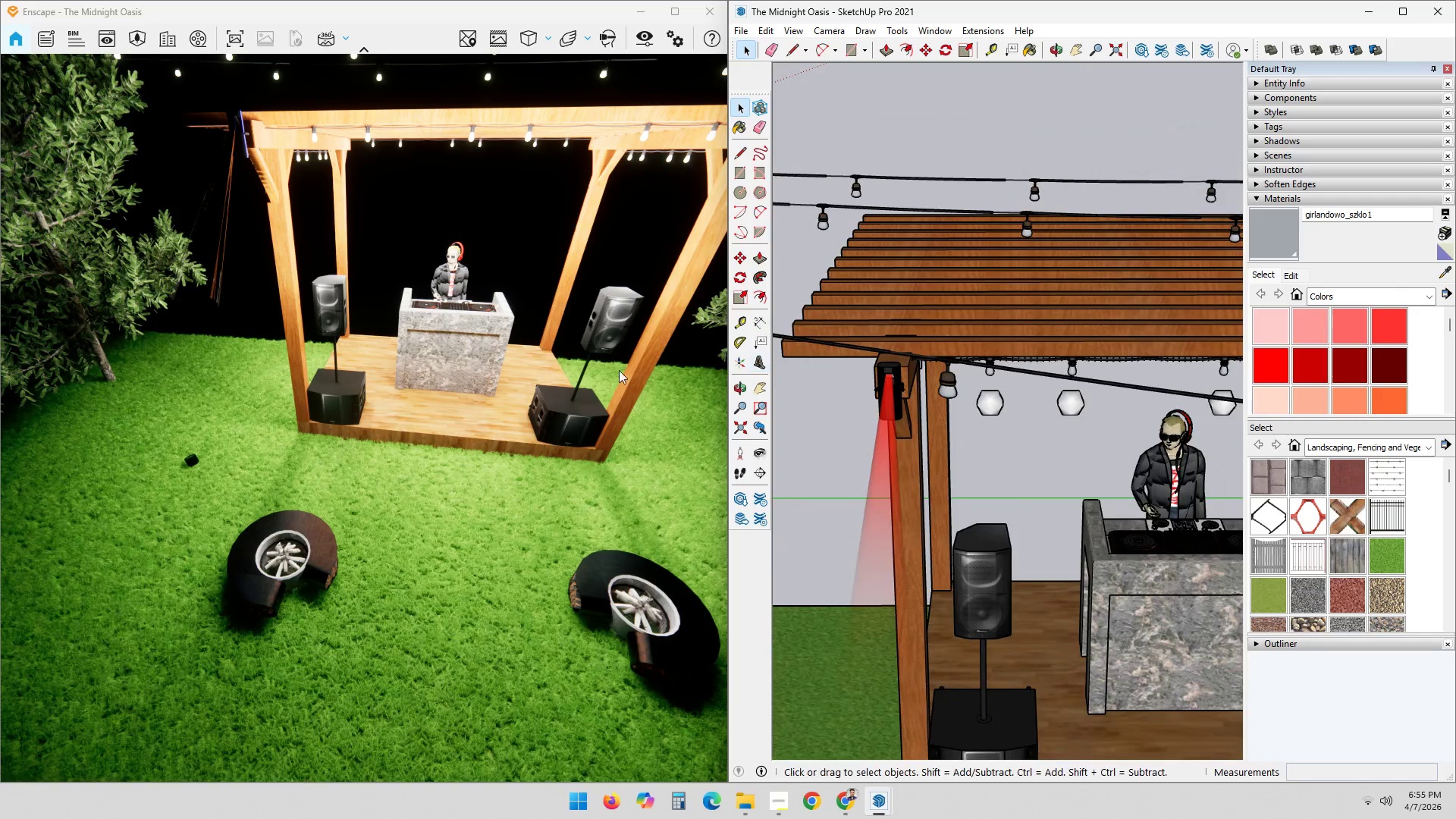 
left_click([1068, 406])
 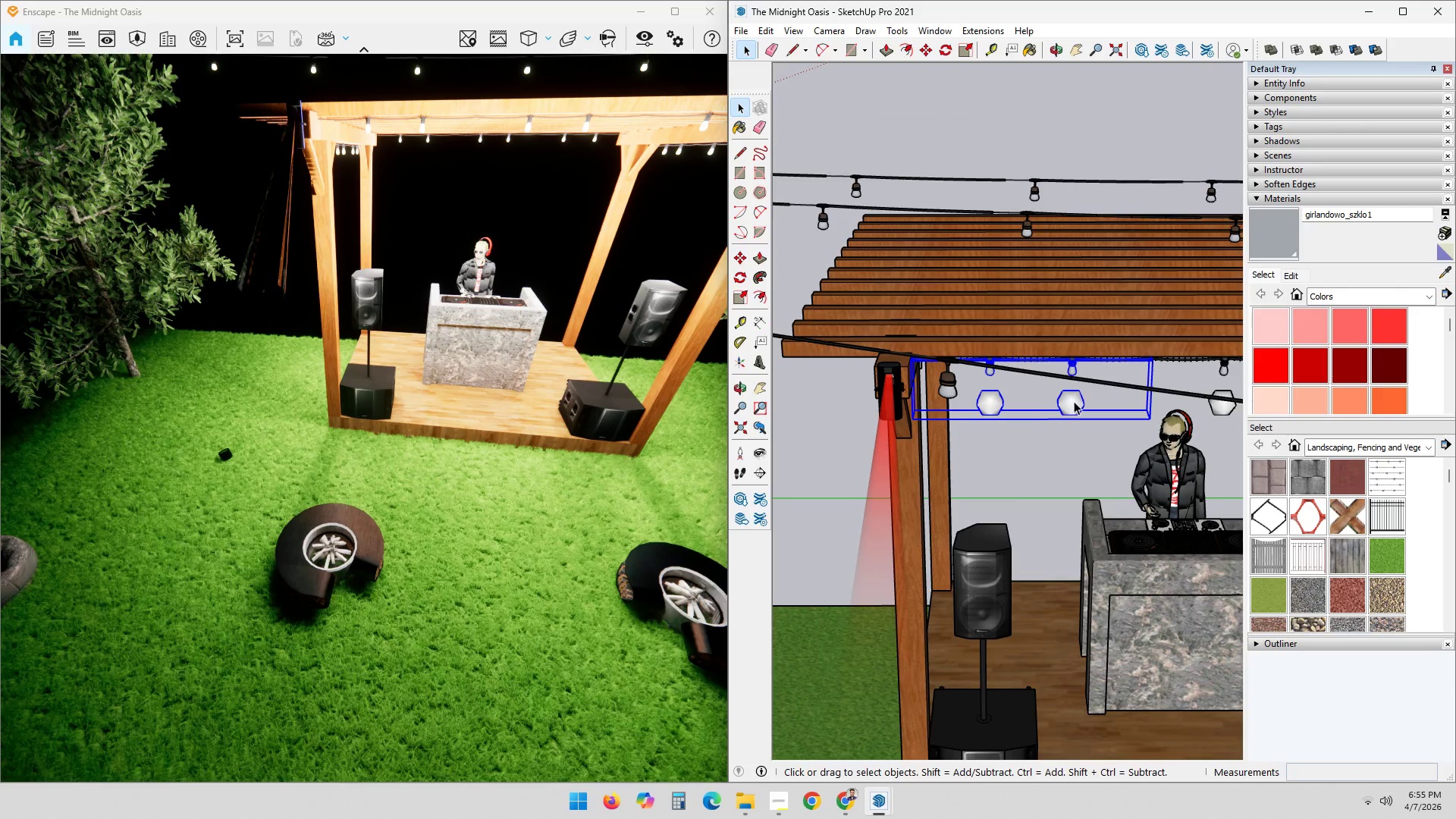 
double_click([1074, 401])
 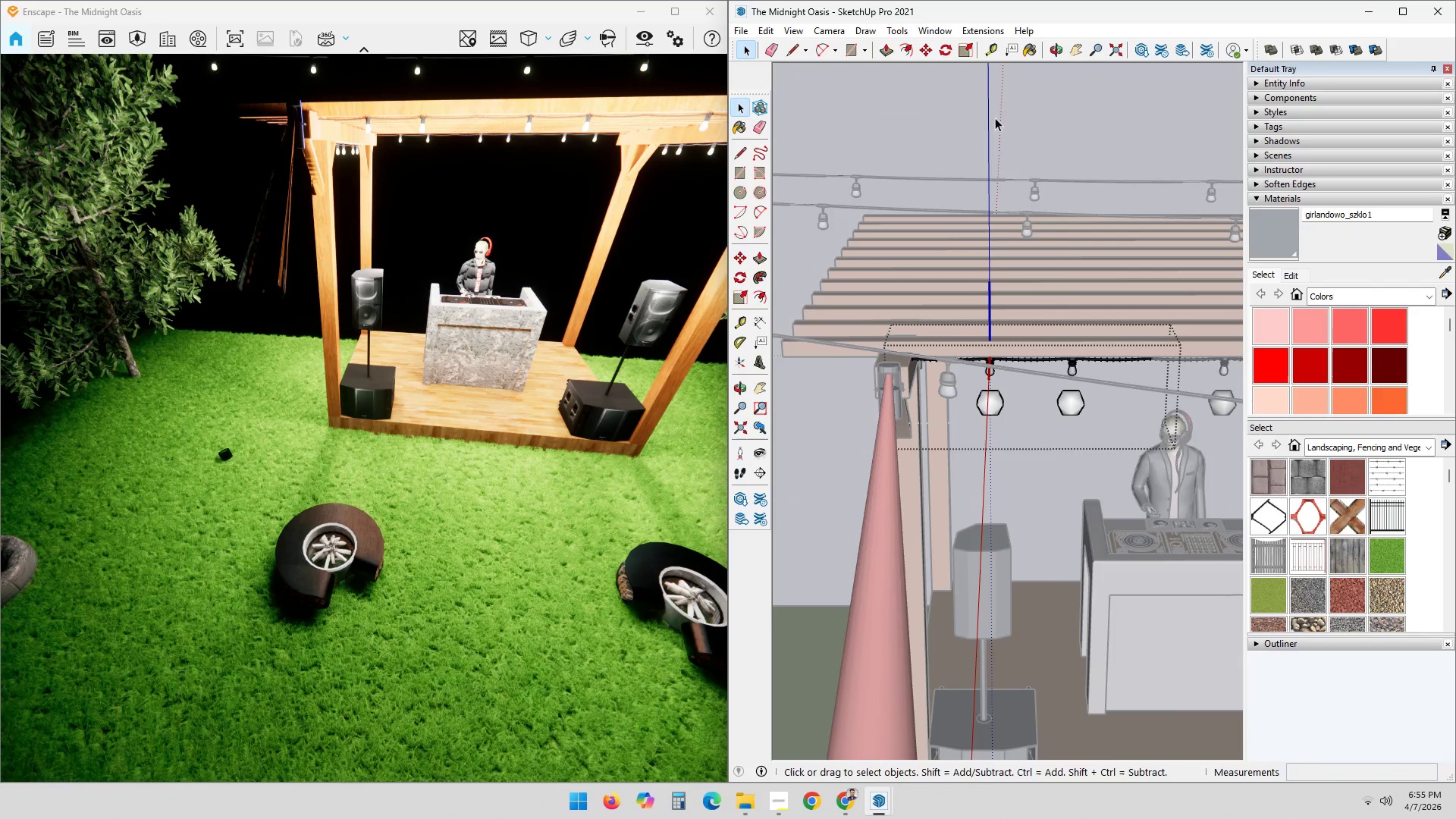 
left_click([981, 32])
 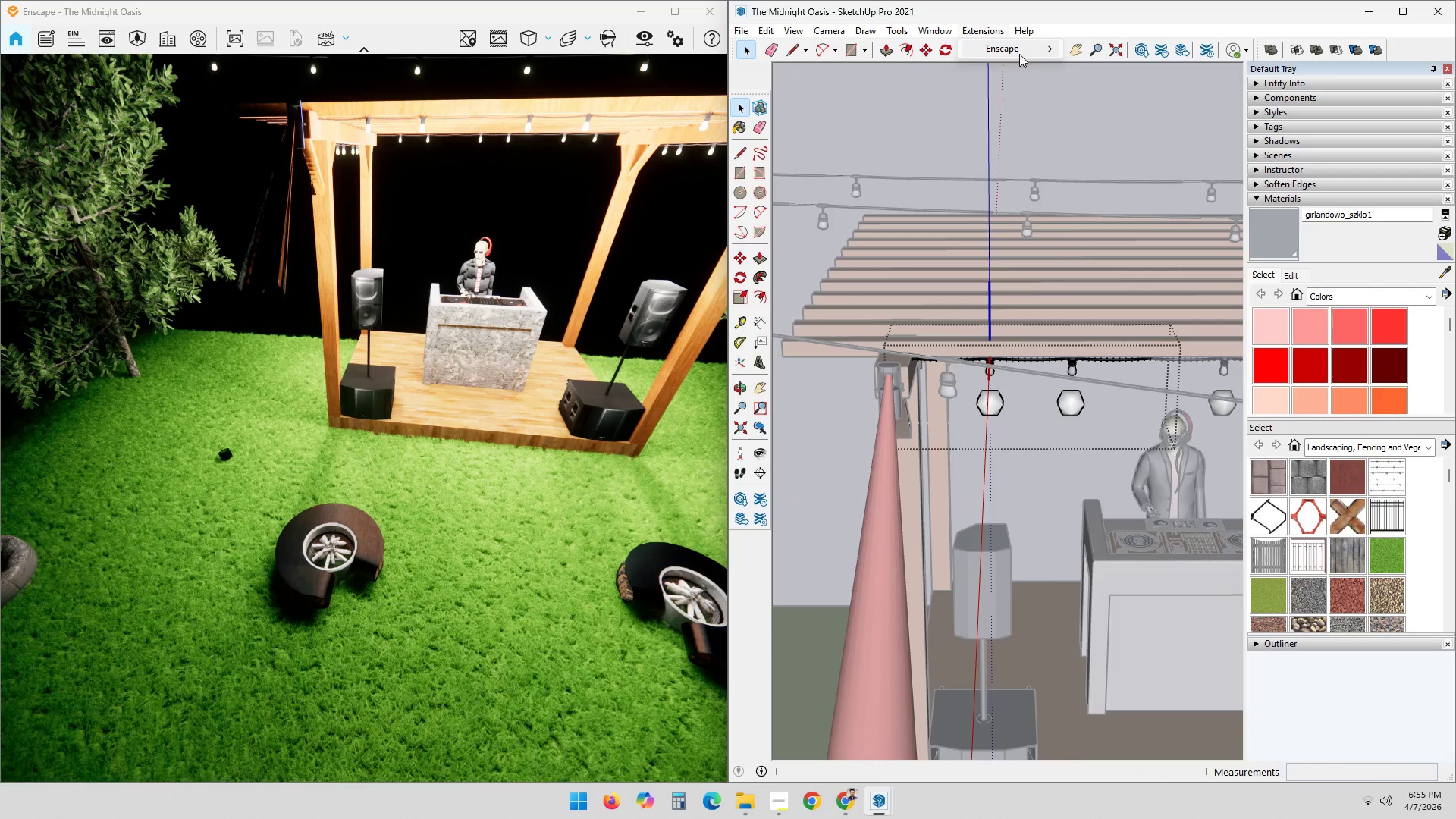 
left_click([1021, 48])
 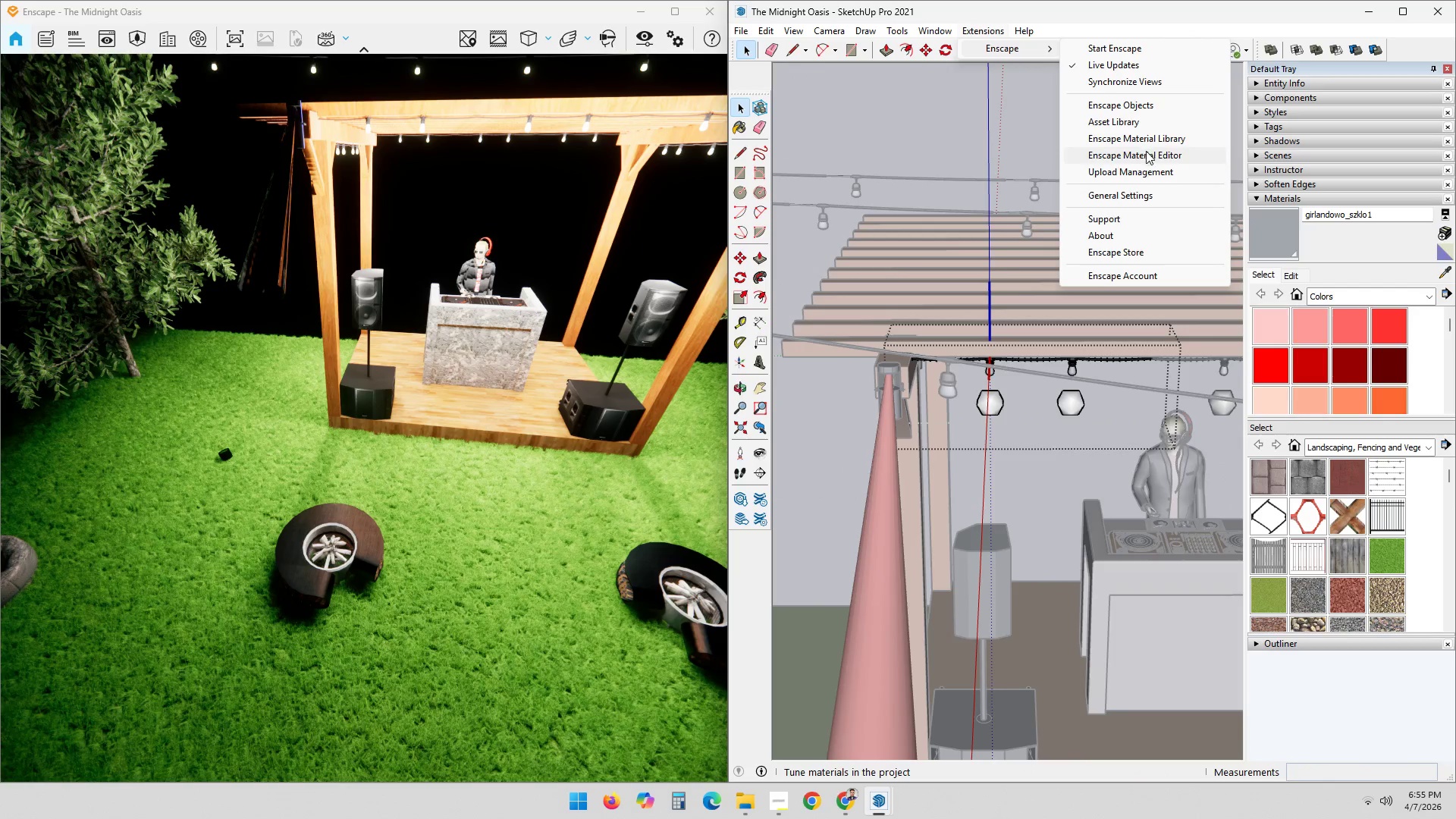 
left_click([1149, 150])
 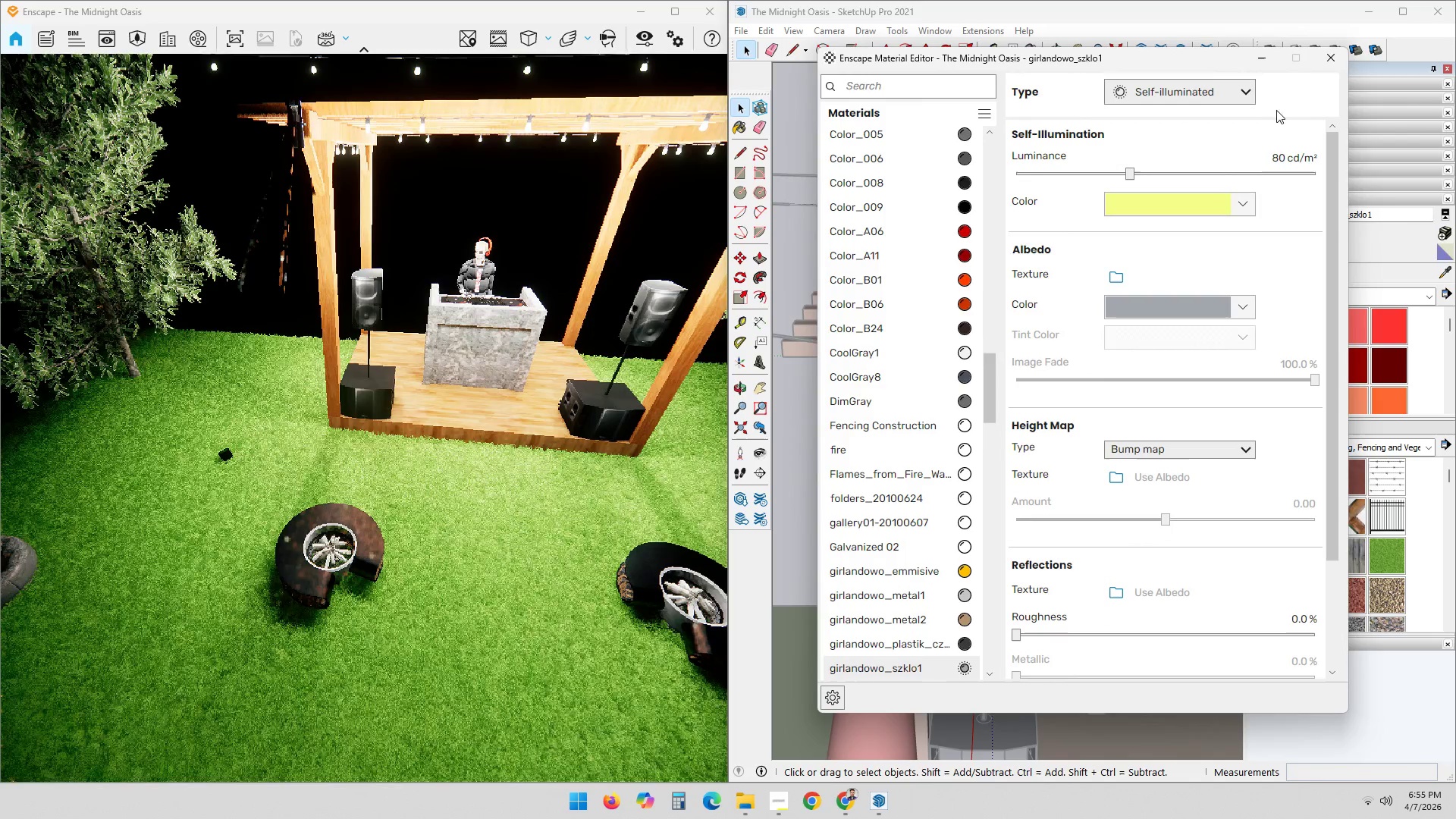 
key(Escape)
 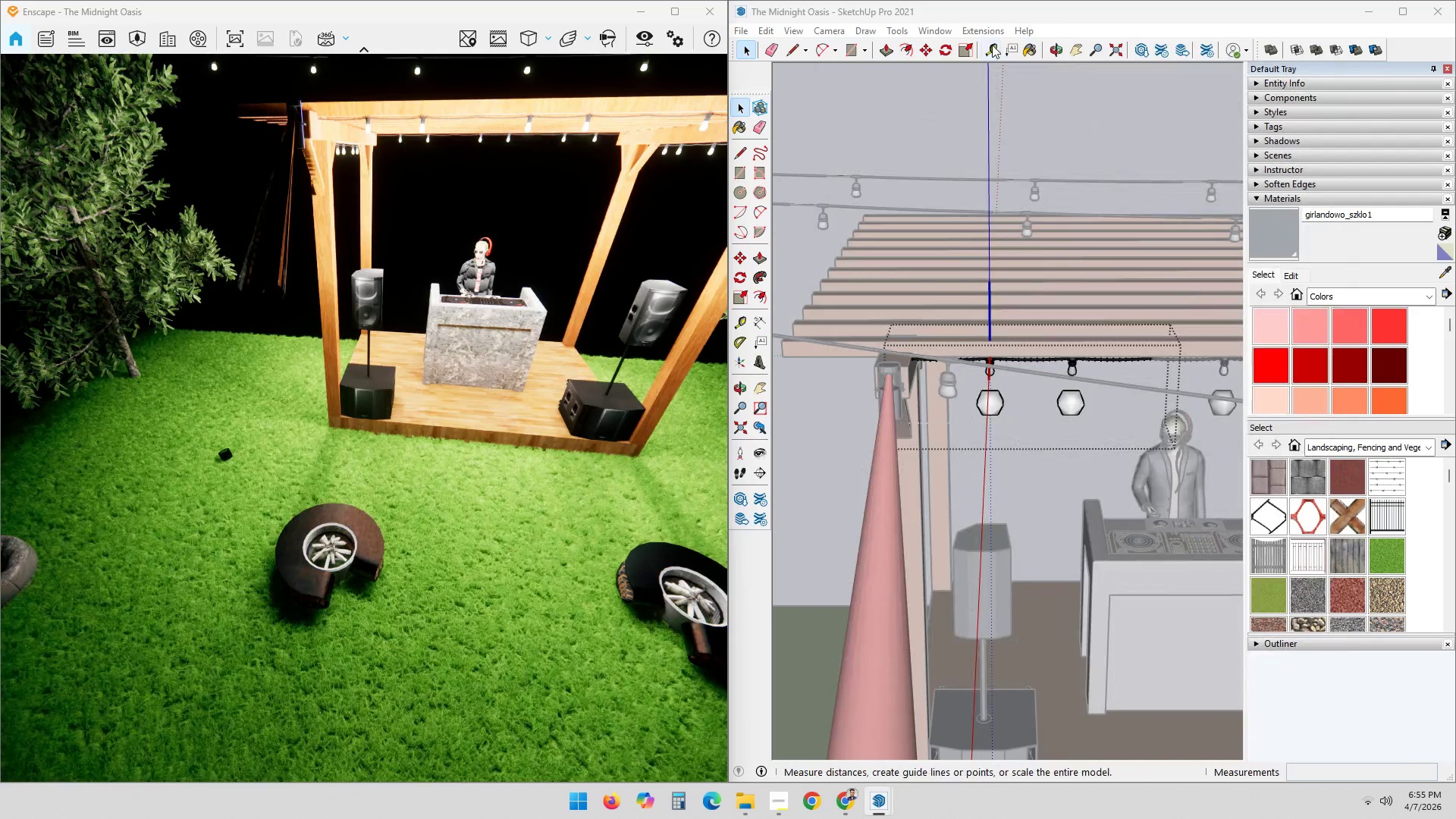 
left_click([984, 28])
 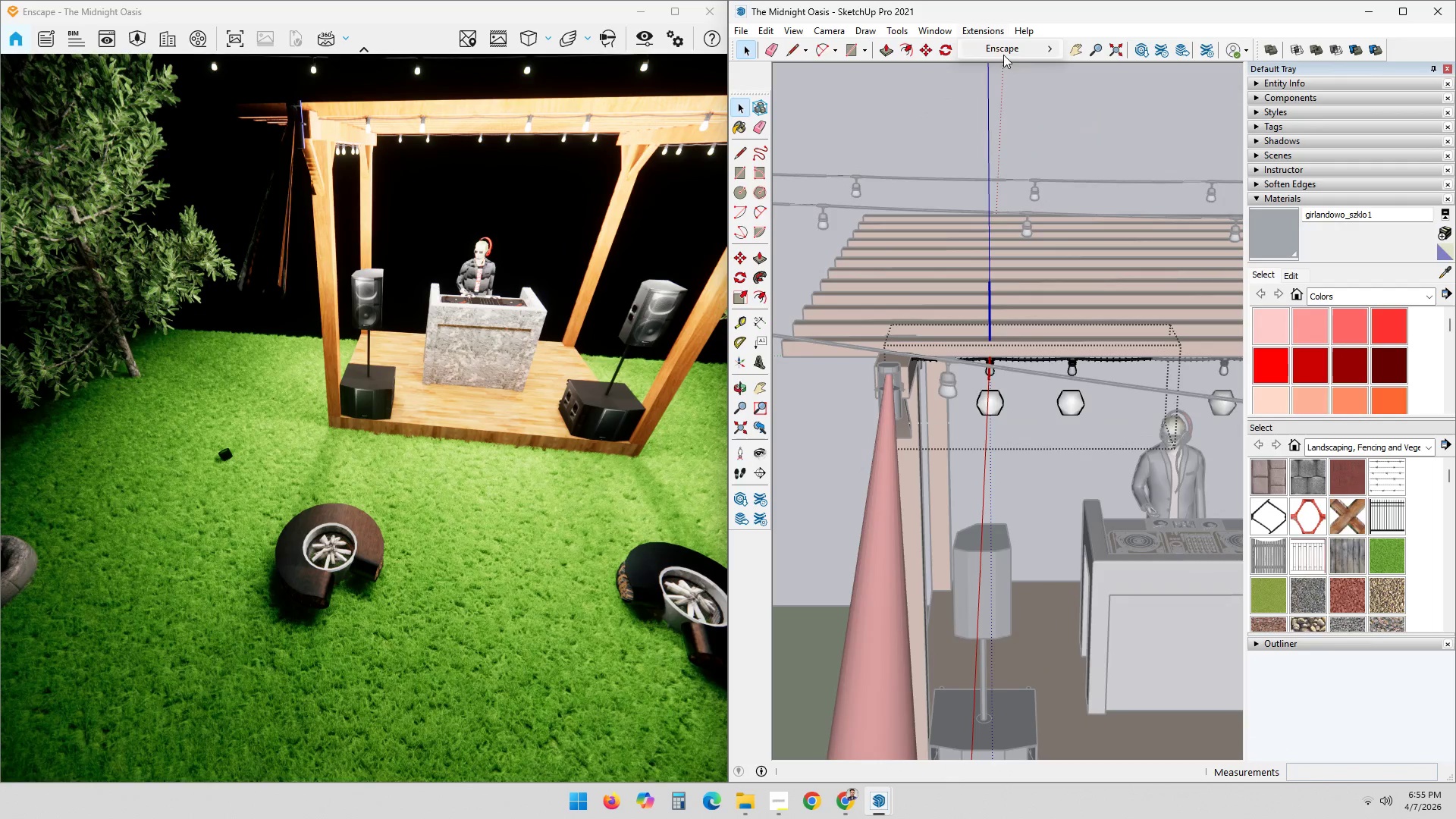 
left_click([1034, 50])
 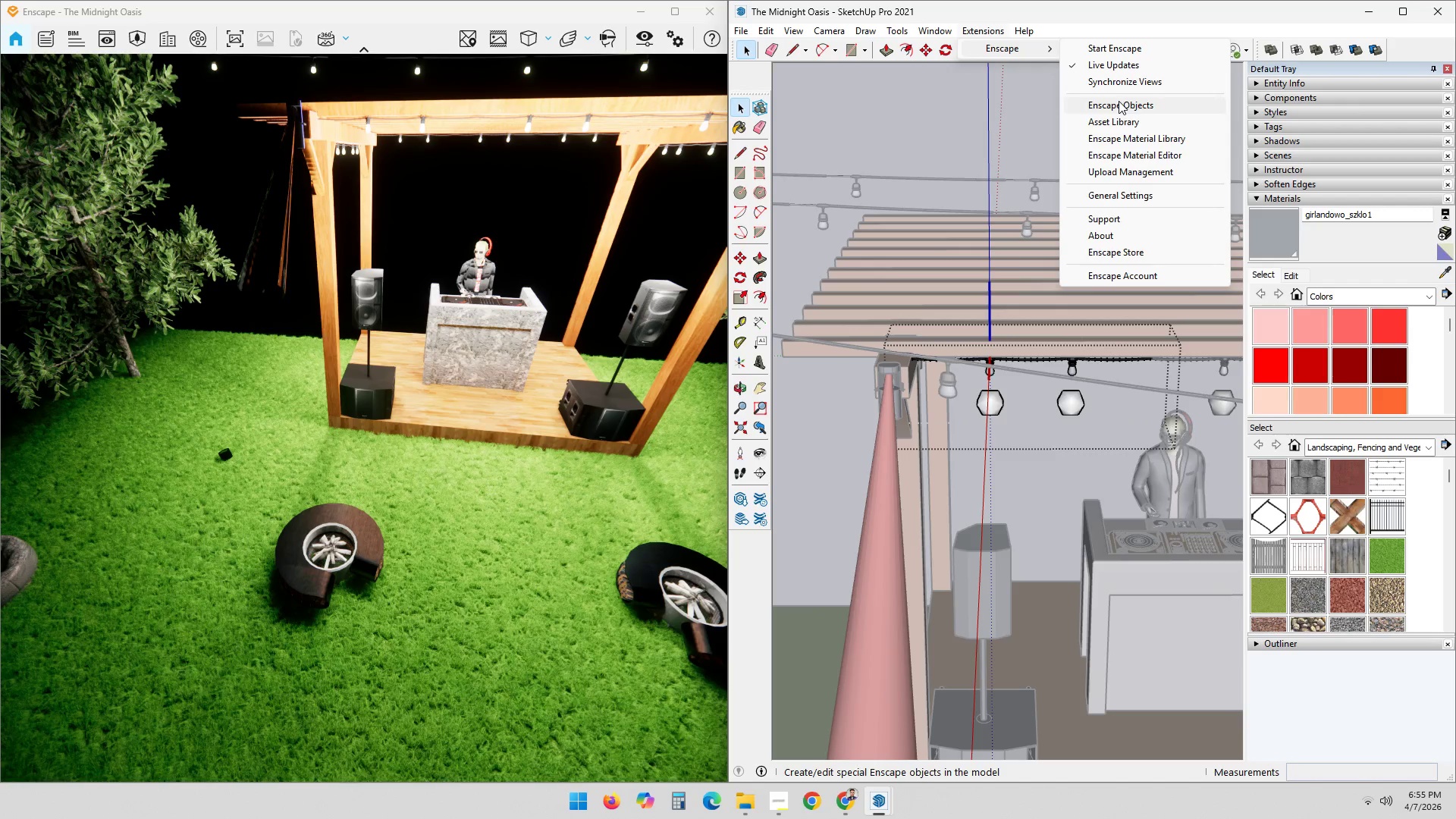 
left_click([1119, 102])
 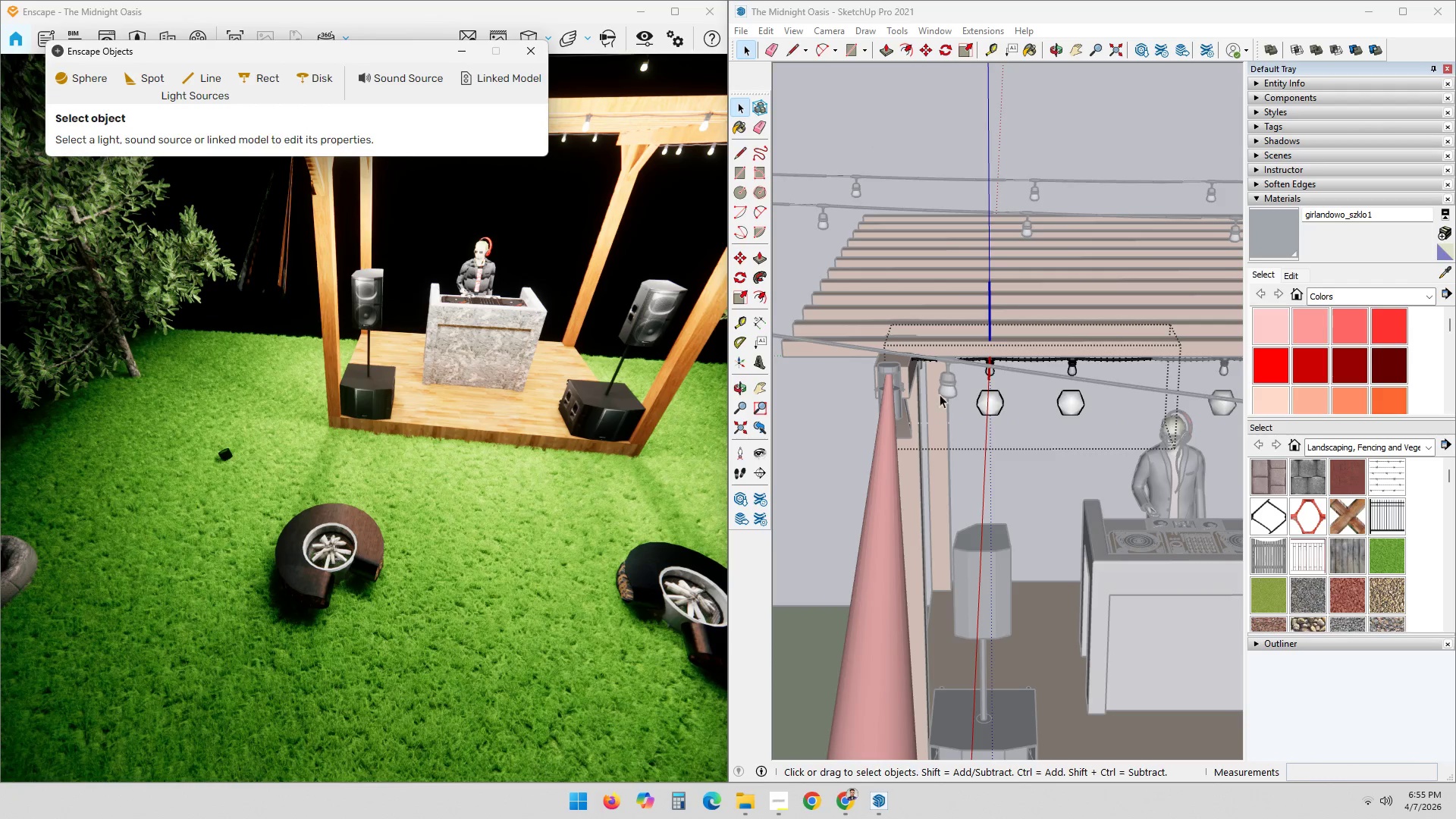 
left_click([1074, 404])
 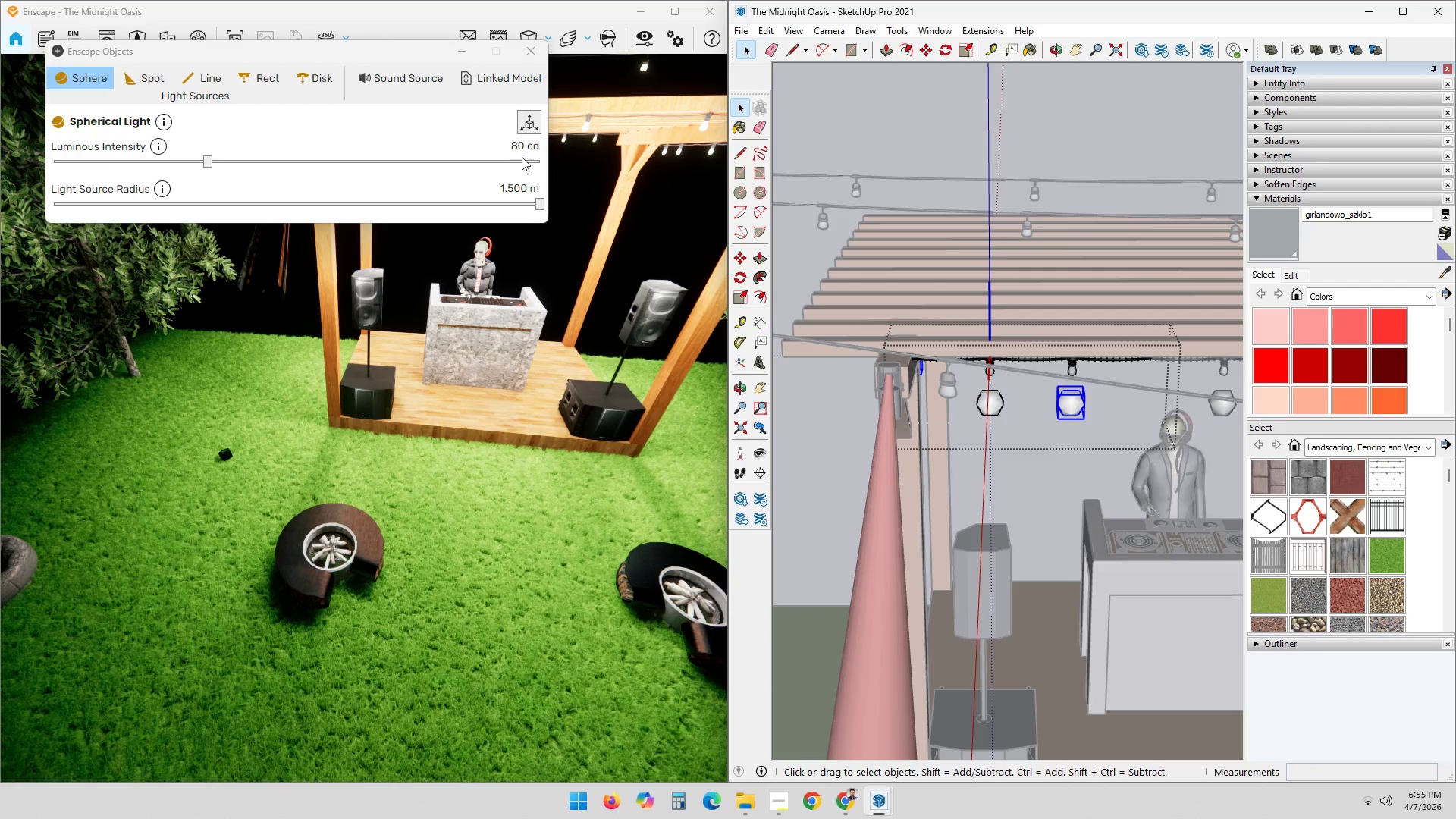 
double_click([519, 151])
 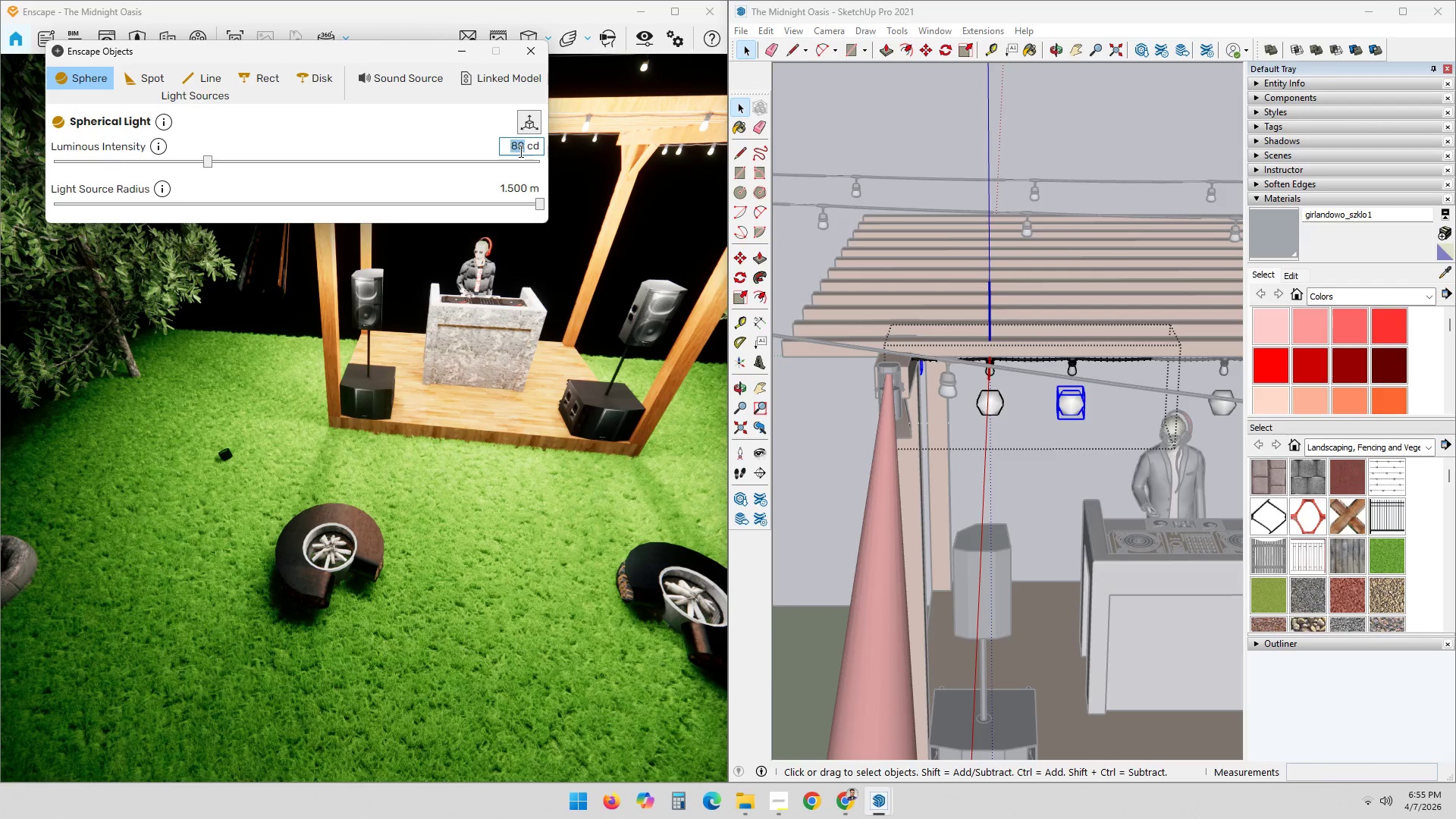 
key(Numpad5)
 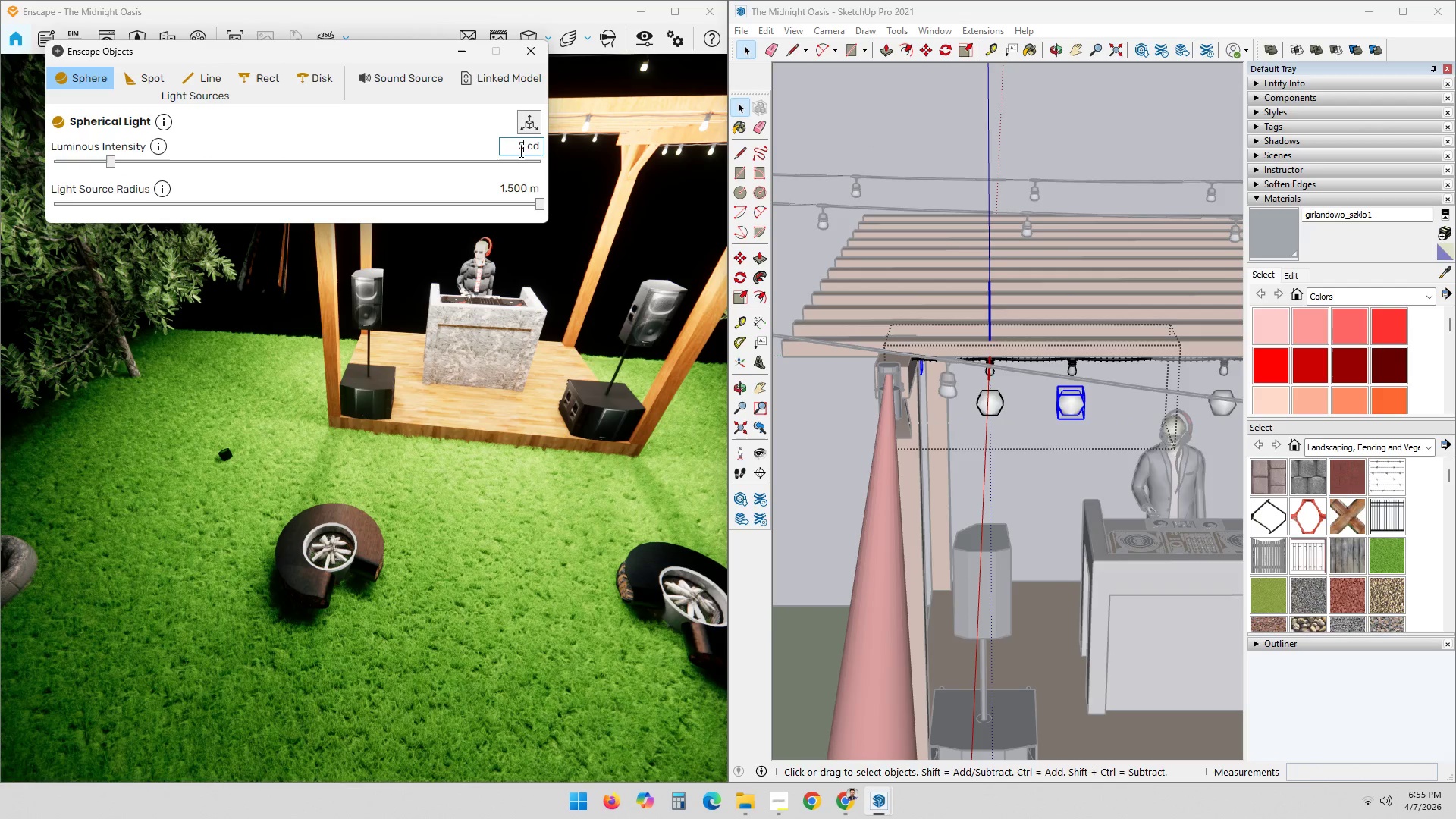 
key(Numpad0)
 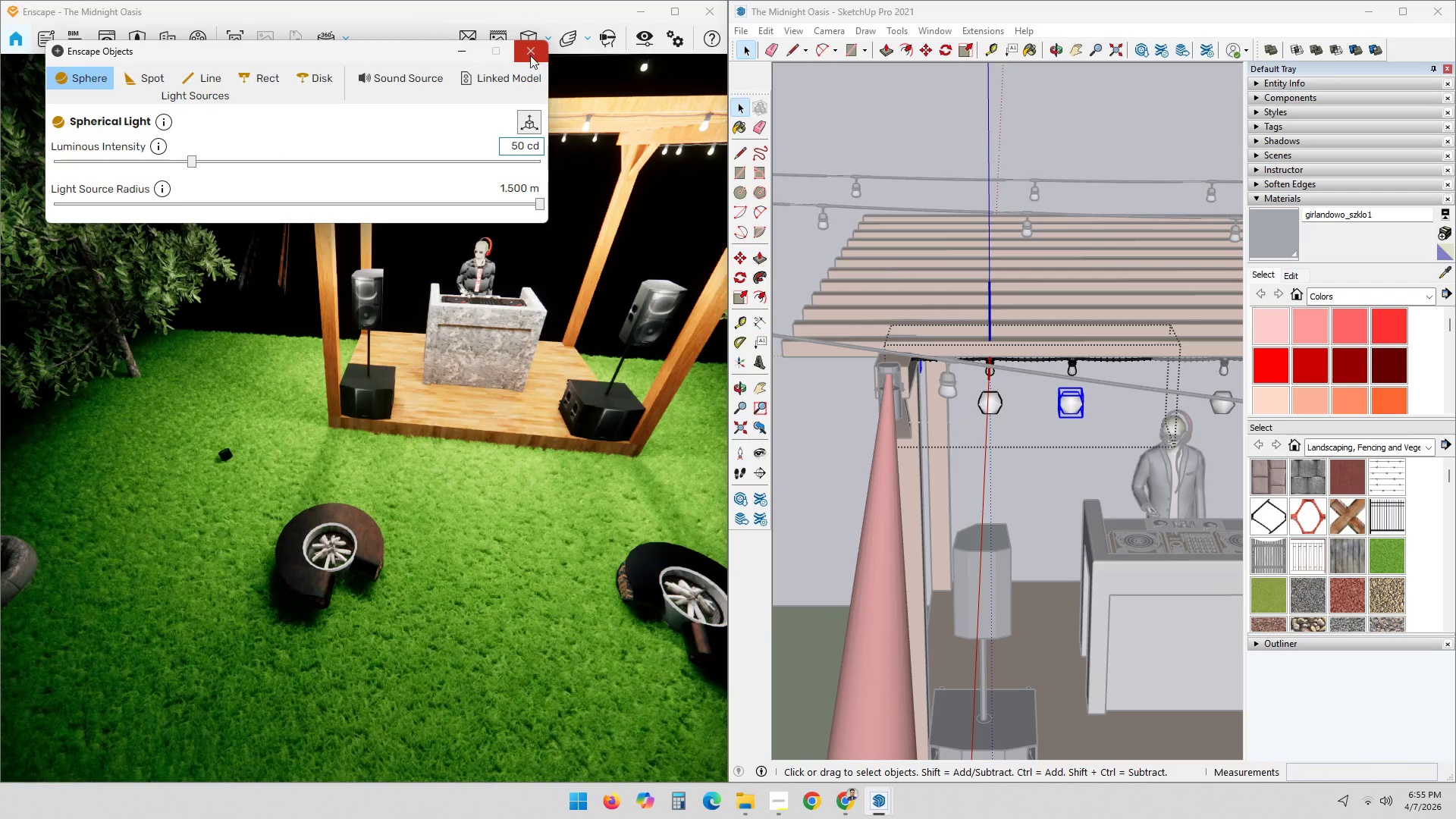 
double_click([564, 200])
 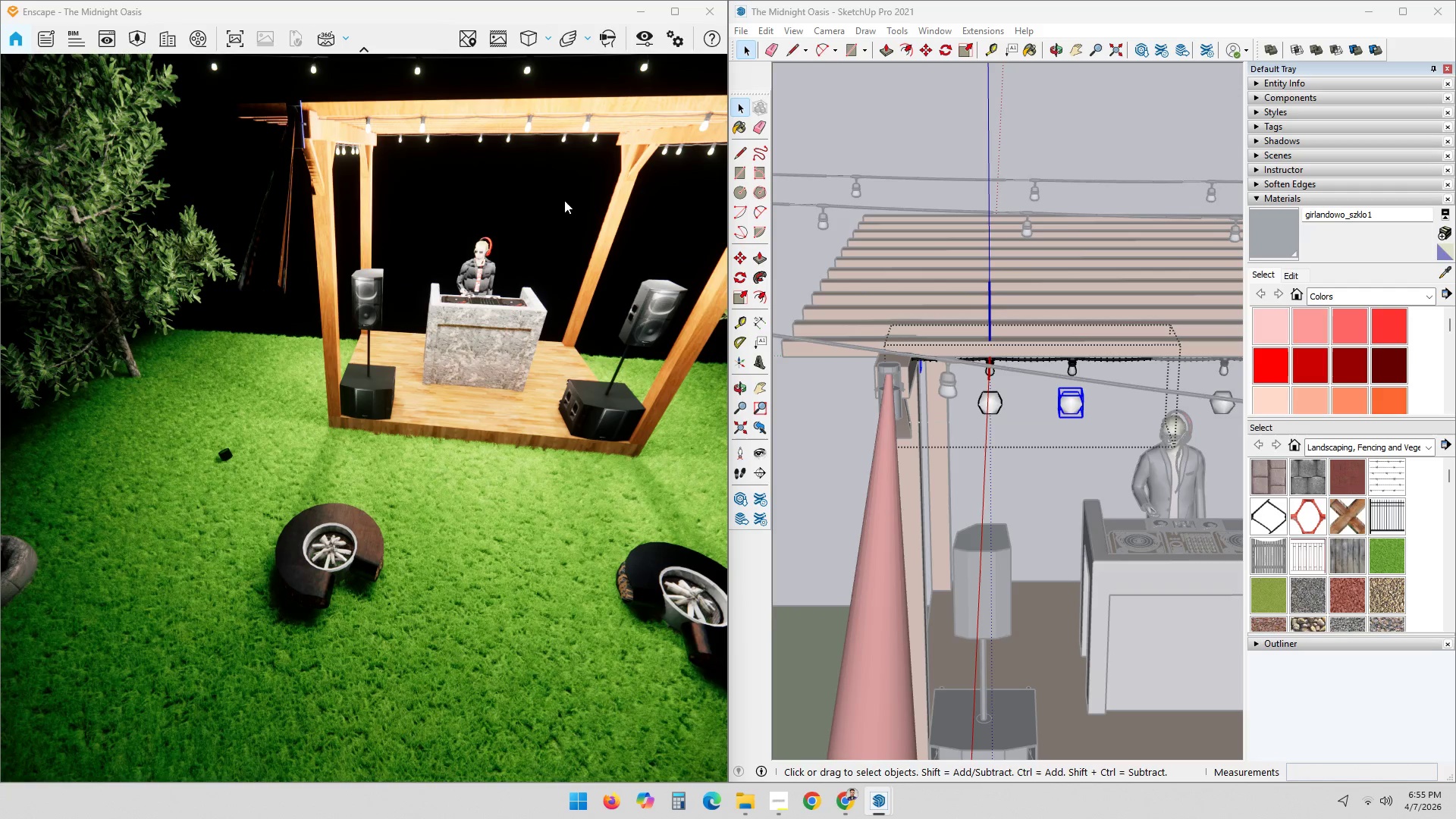 
triple_click([564, 200])
 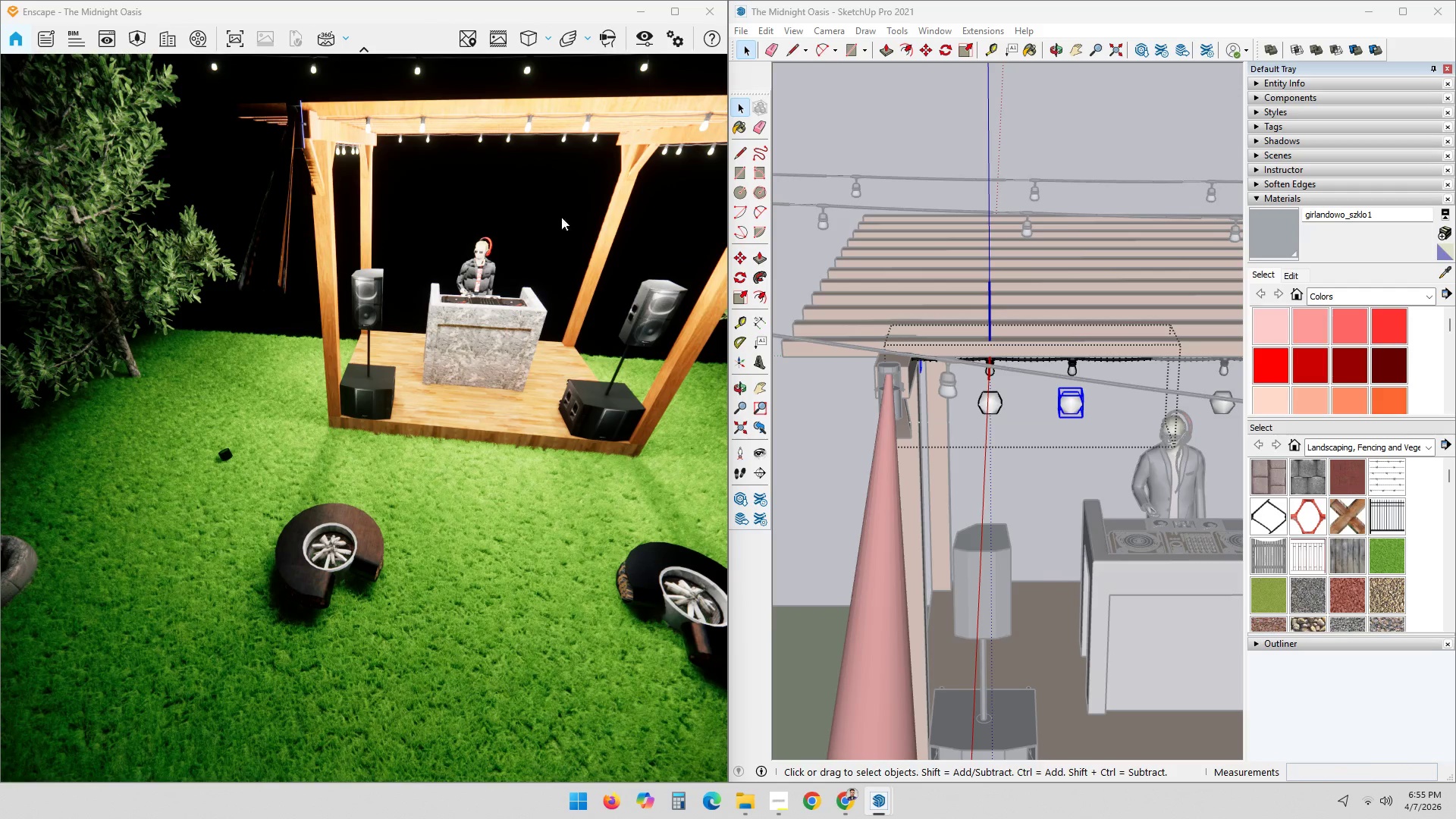 
key(Escape)
 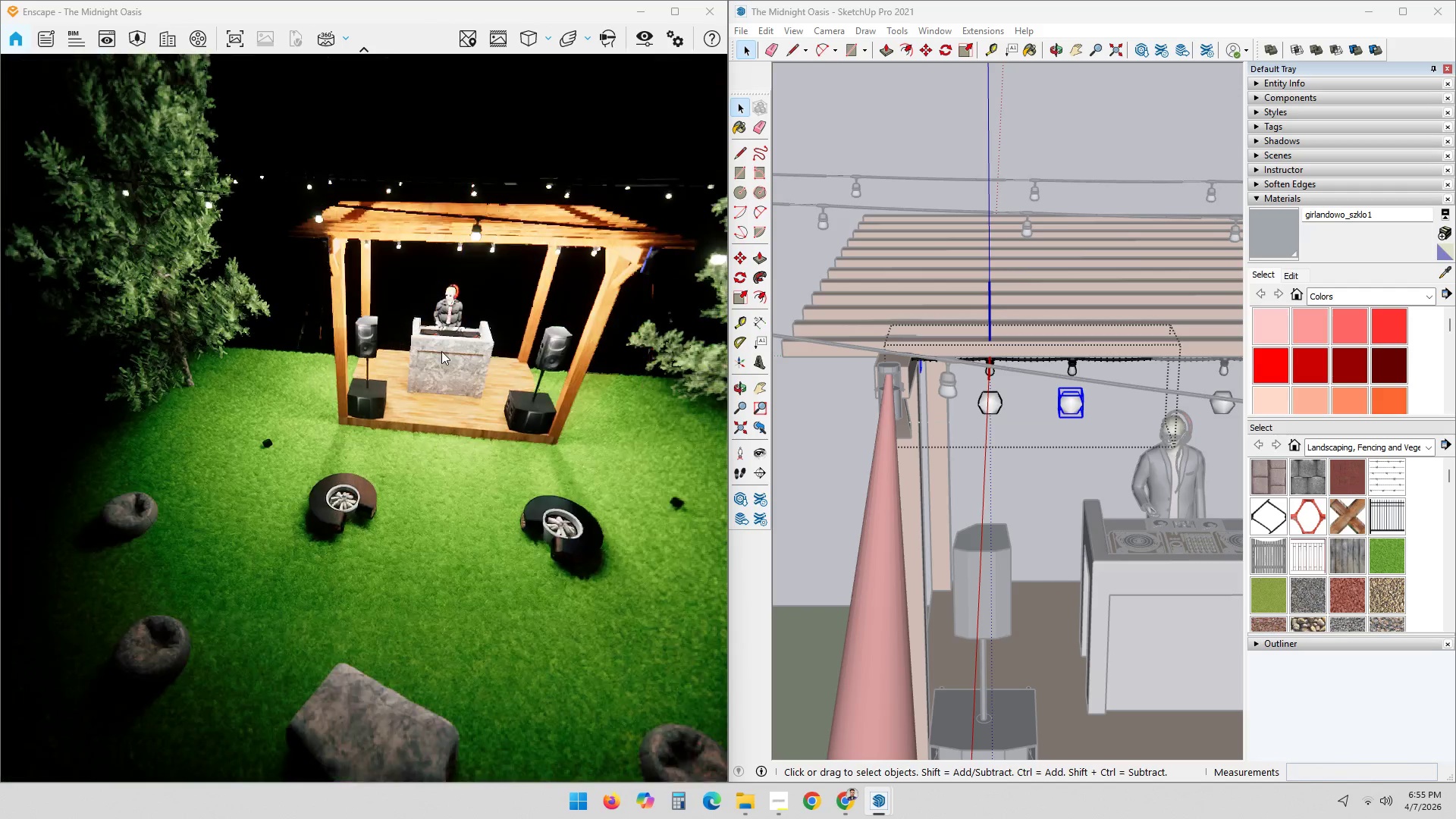 
key(Escape)
 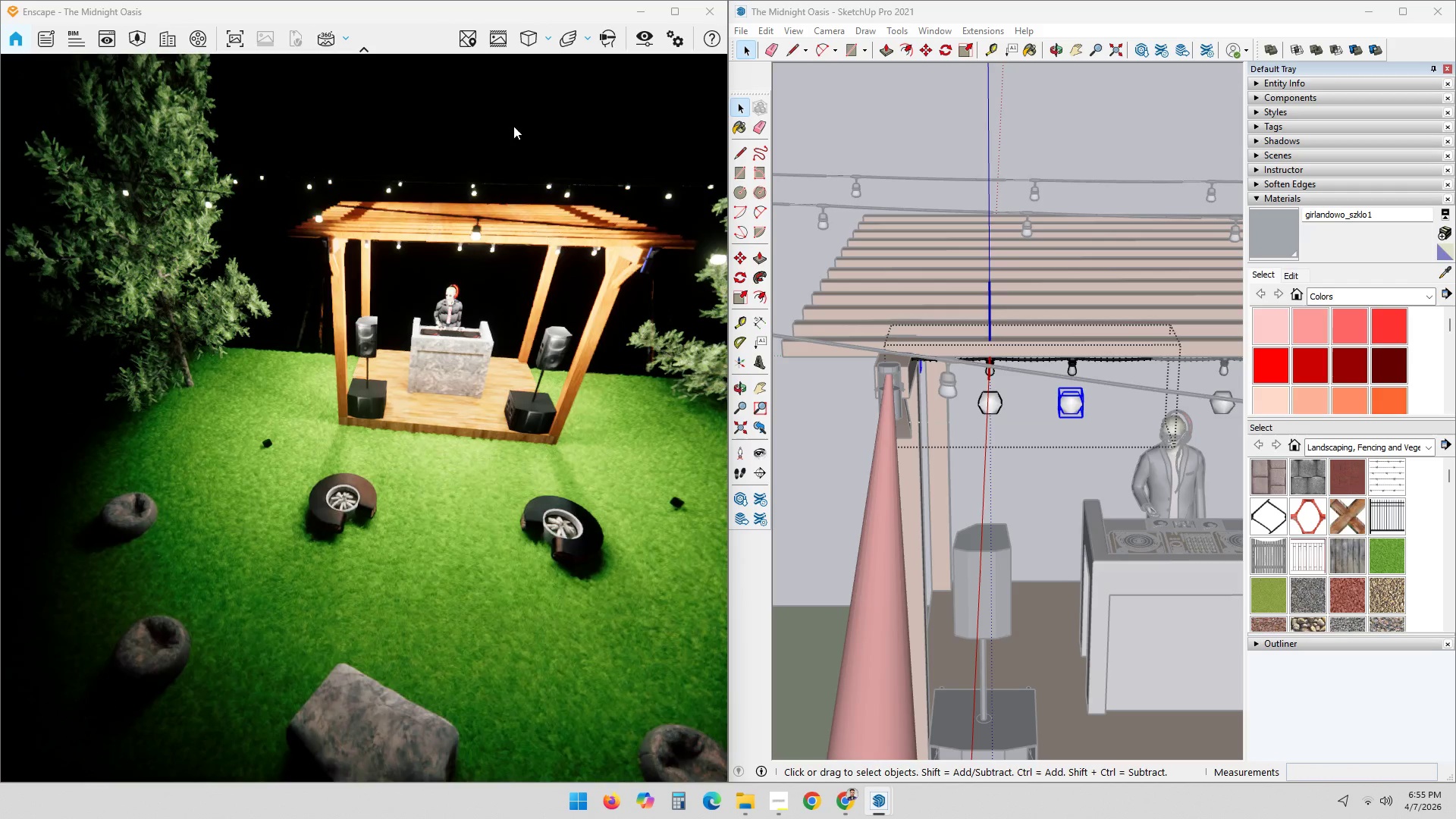 
scroll: coordinate [475, 311], scroll_direction: down, amount: 4.0
 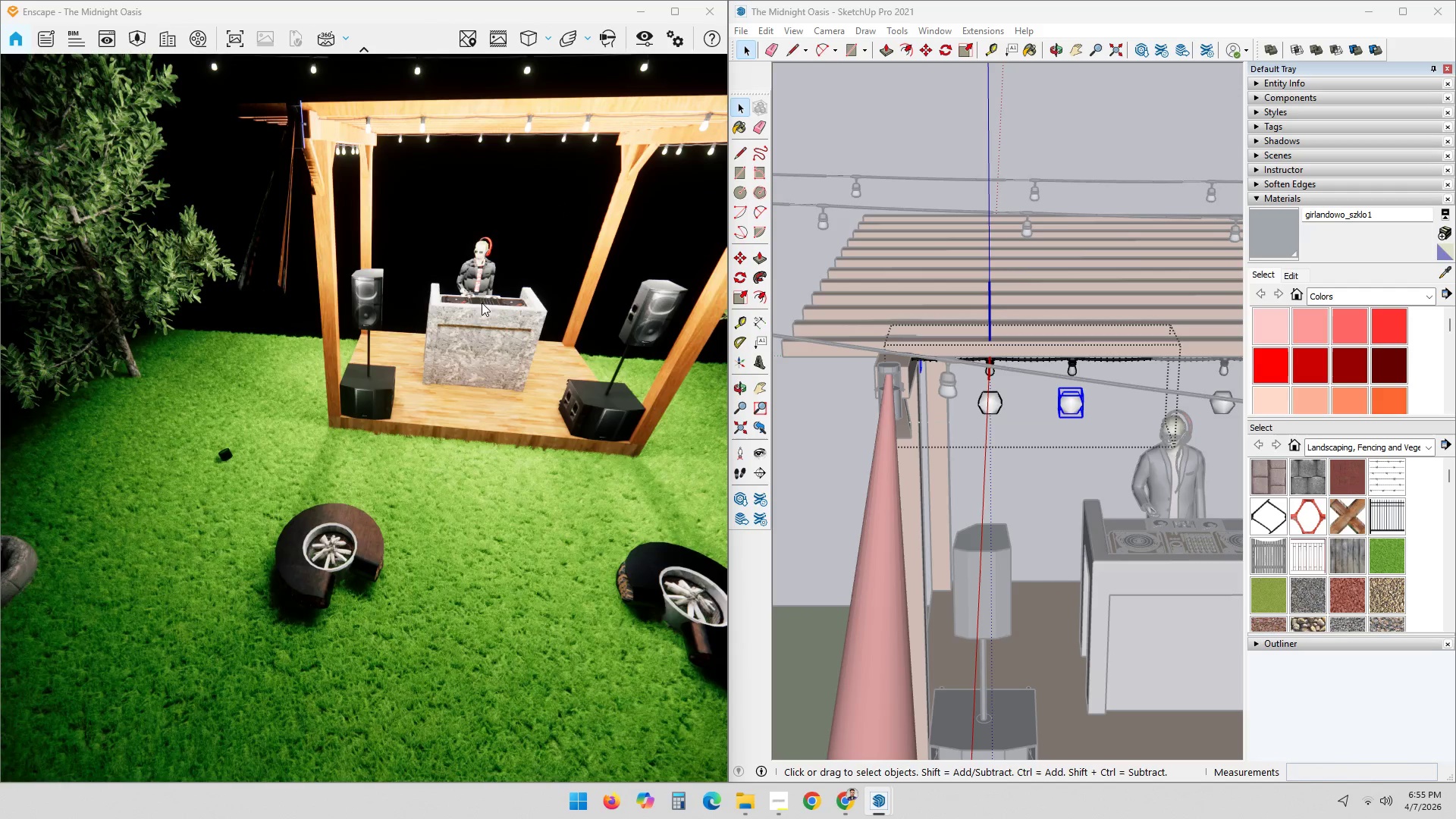 
double_click([513, 126])
 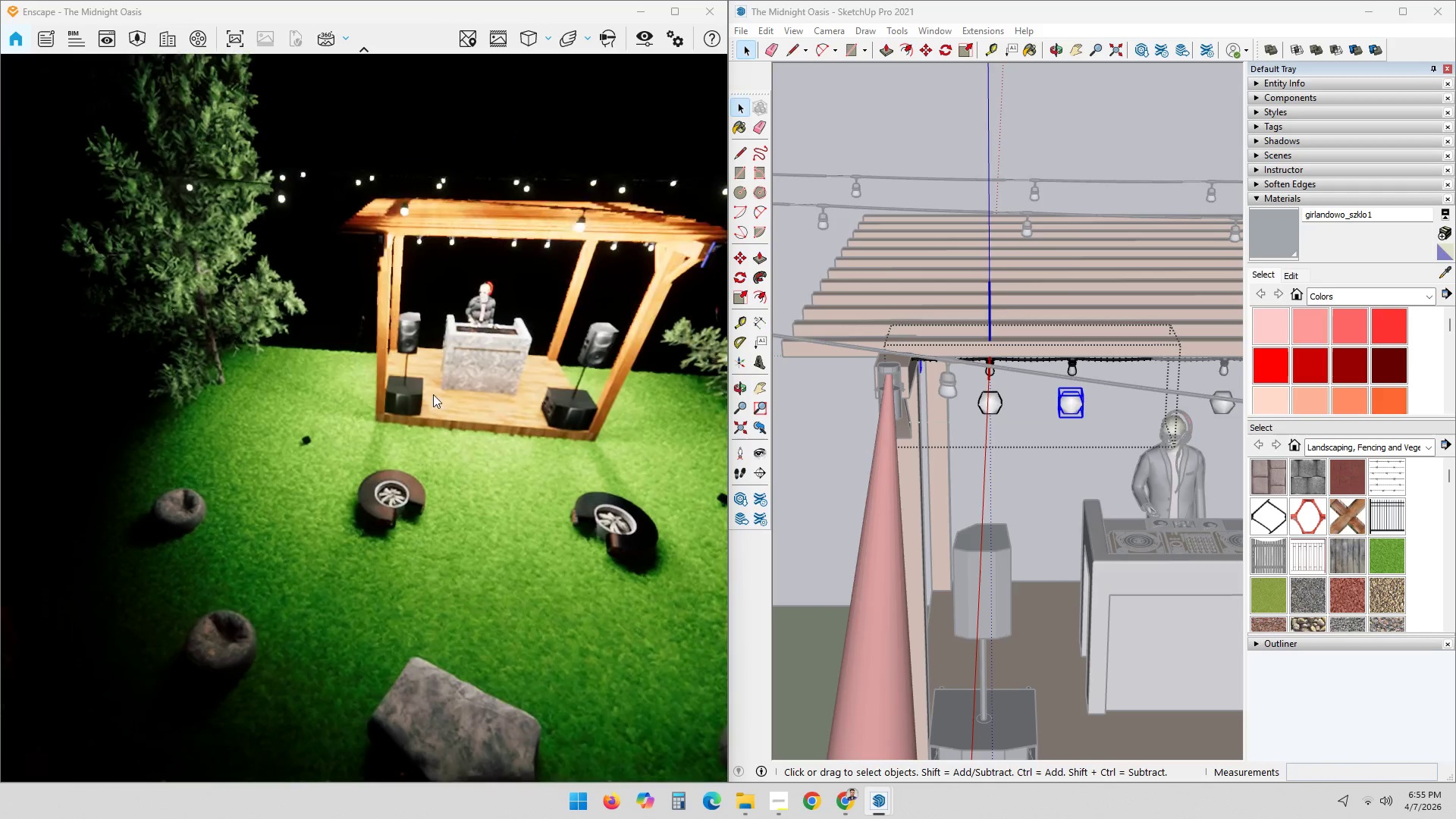 
left_click_drag(start_coordinate=[294, 519], to_coordinate=[361, 416])
 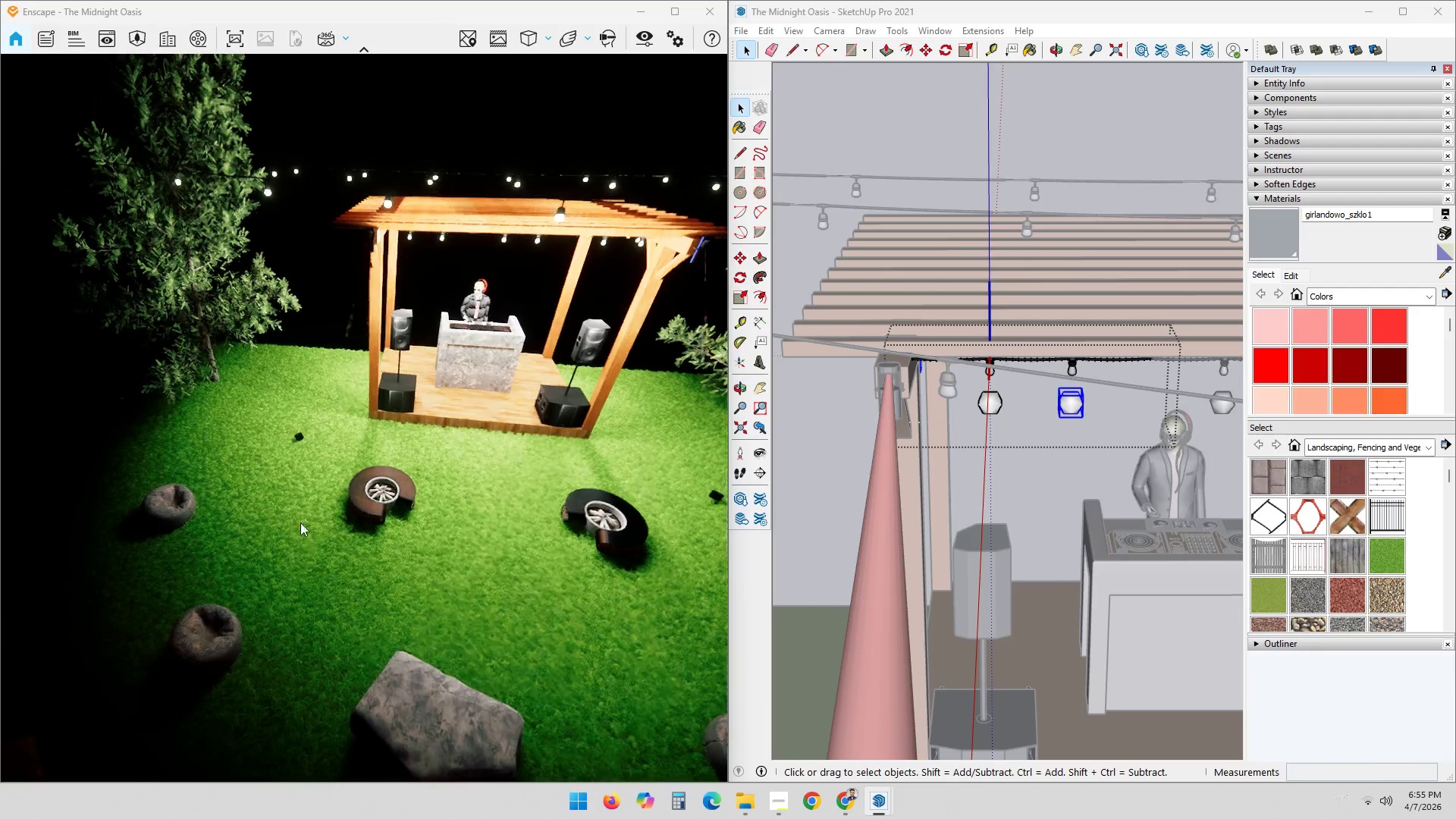 
left_click_drag(start_coordinate=[286, 535], to_coordinate=[642, 313])
 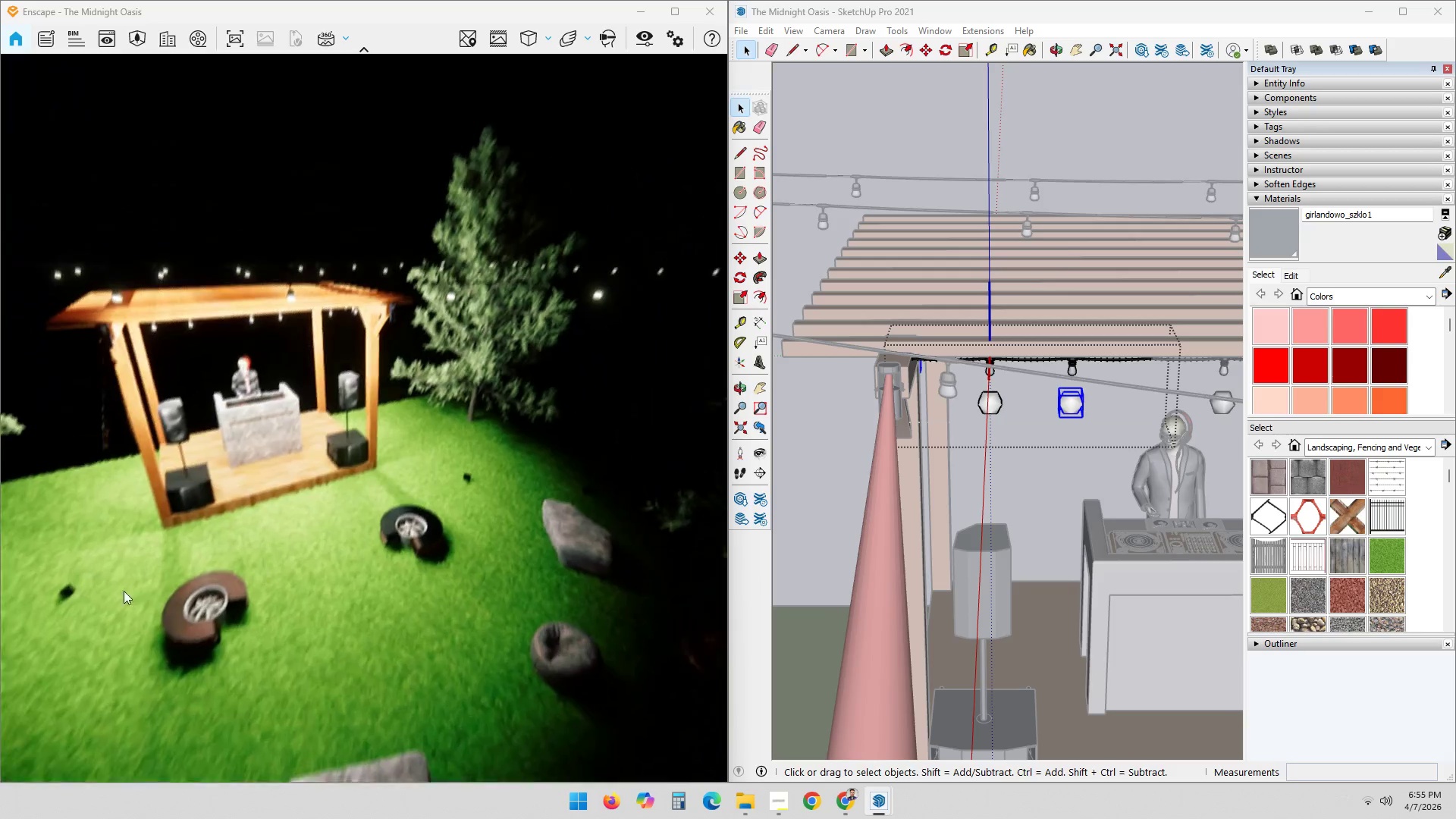 
hold_key(key=ShiftLeft, duration=0.67)
 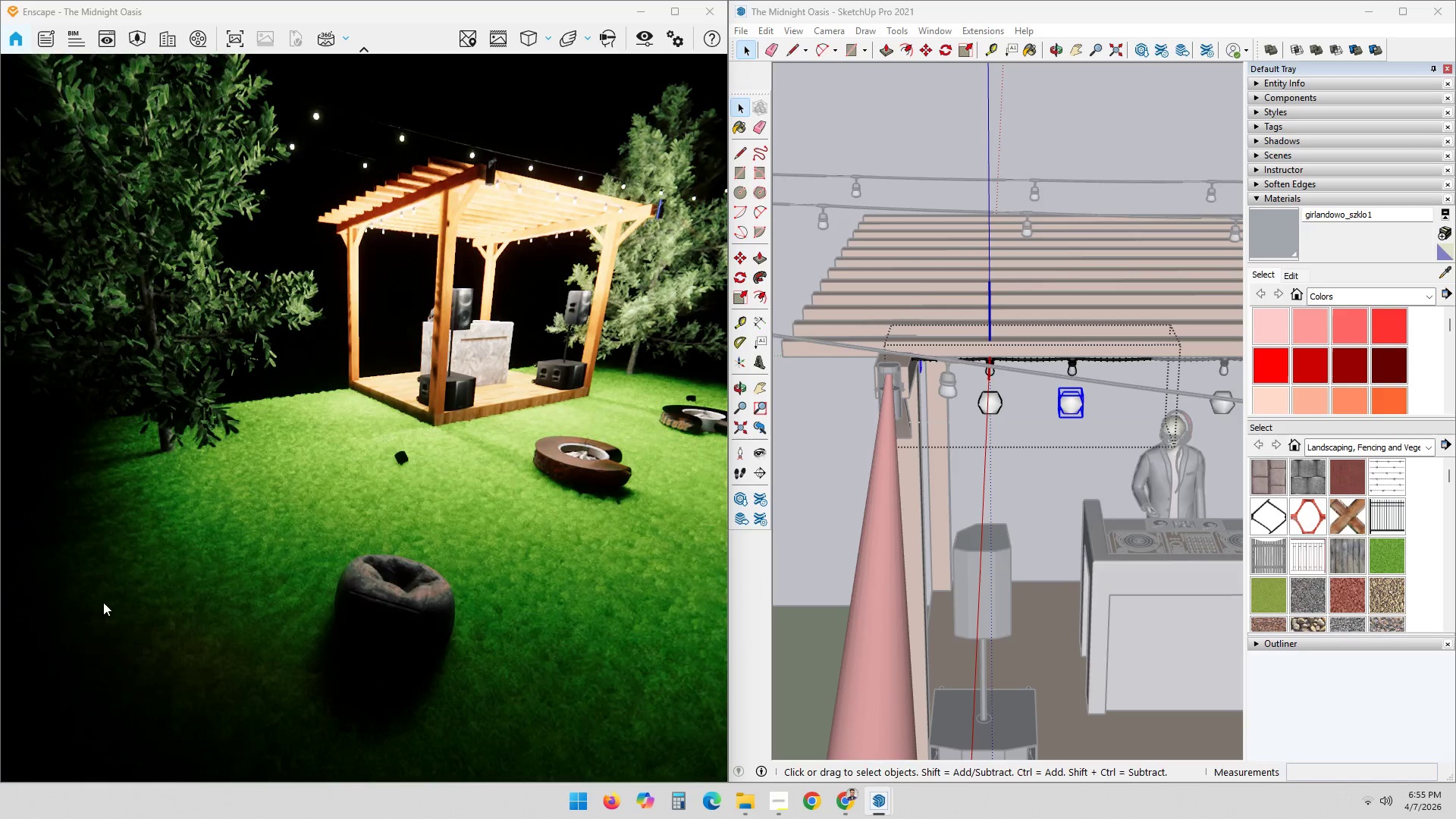 
scroll: coordinate [95, 604], scroll_direction: down, amount: 4.0
 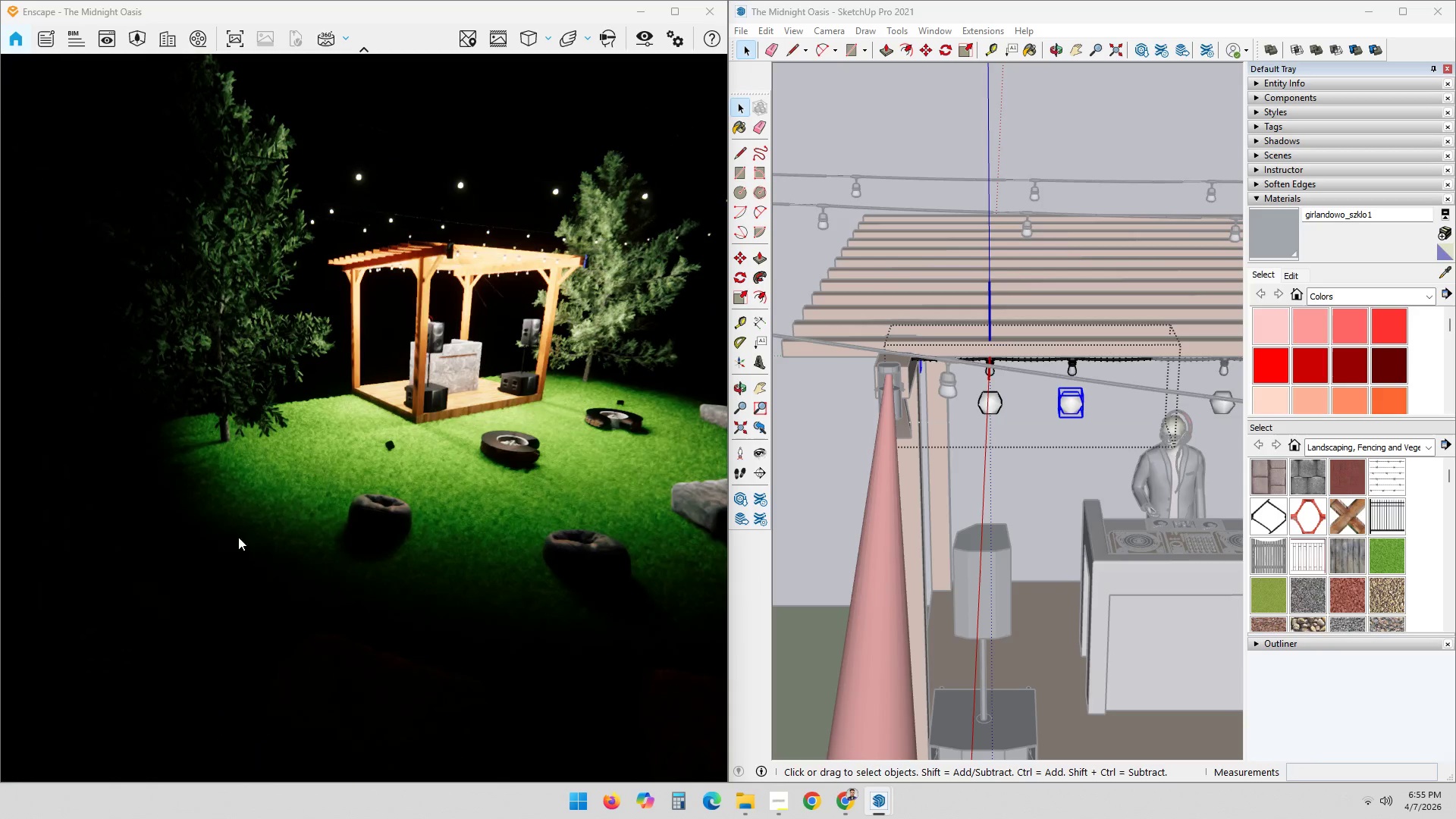 
left_click_drag(start_coordinate=[420, 553], to_coordinate=[281, 485])
 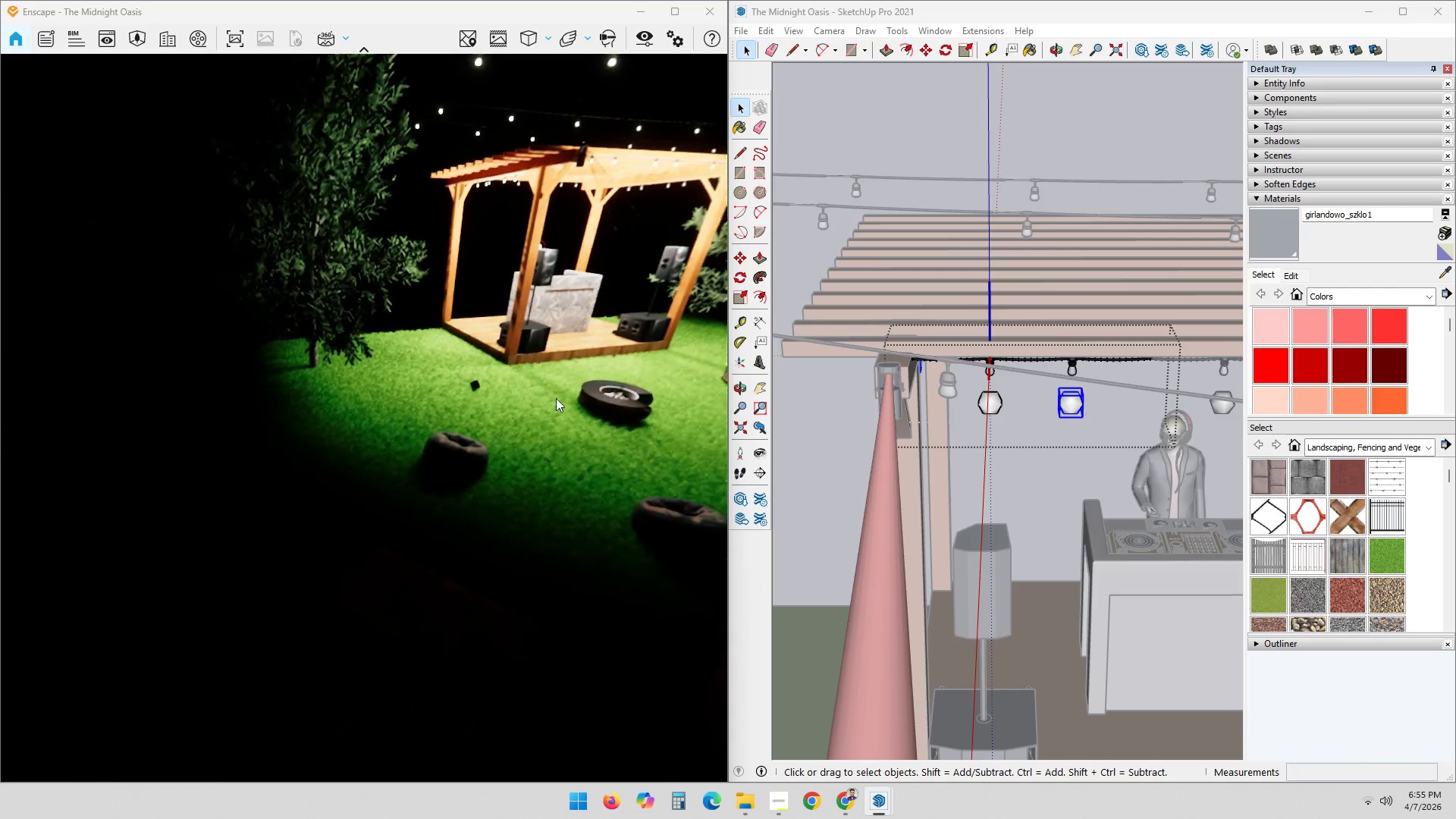 
hold_key(key=ShiftLeft, duration=0.59)
scroll: coordinate [570, 347], scroll_direction: none, amount: 0.0
 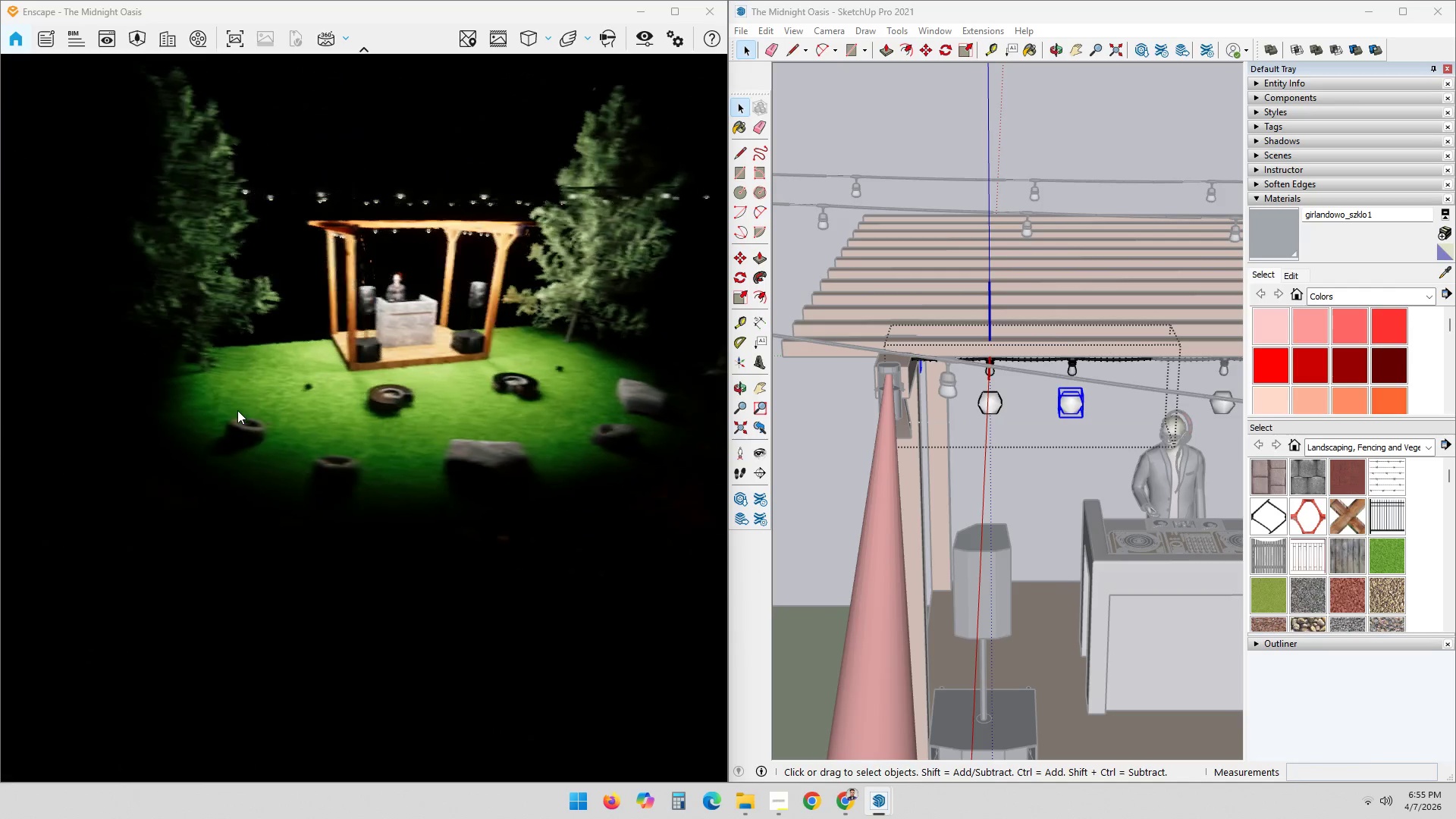 
left_click_drag(start_coordinate=[483, 440], to_coordinate=[294, 489])
 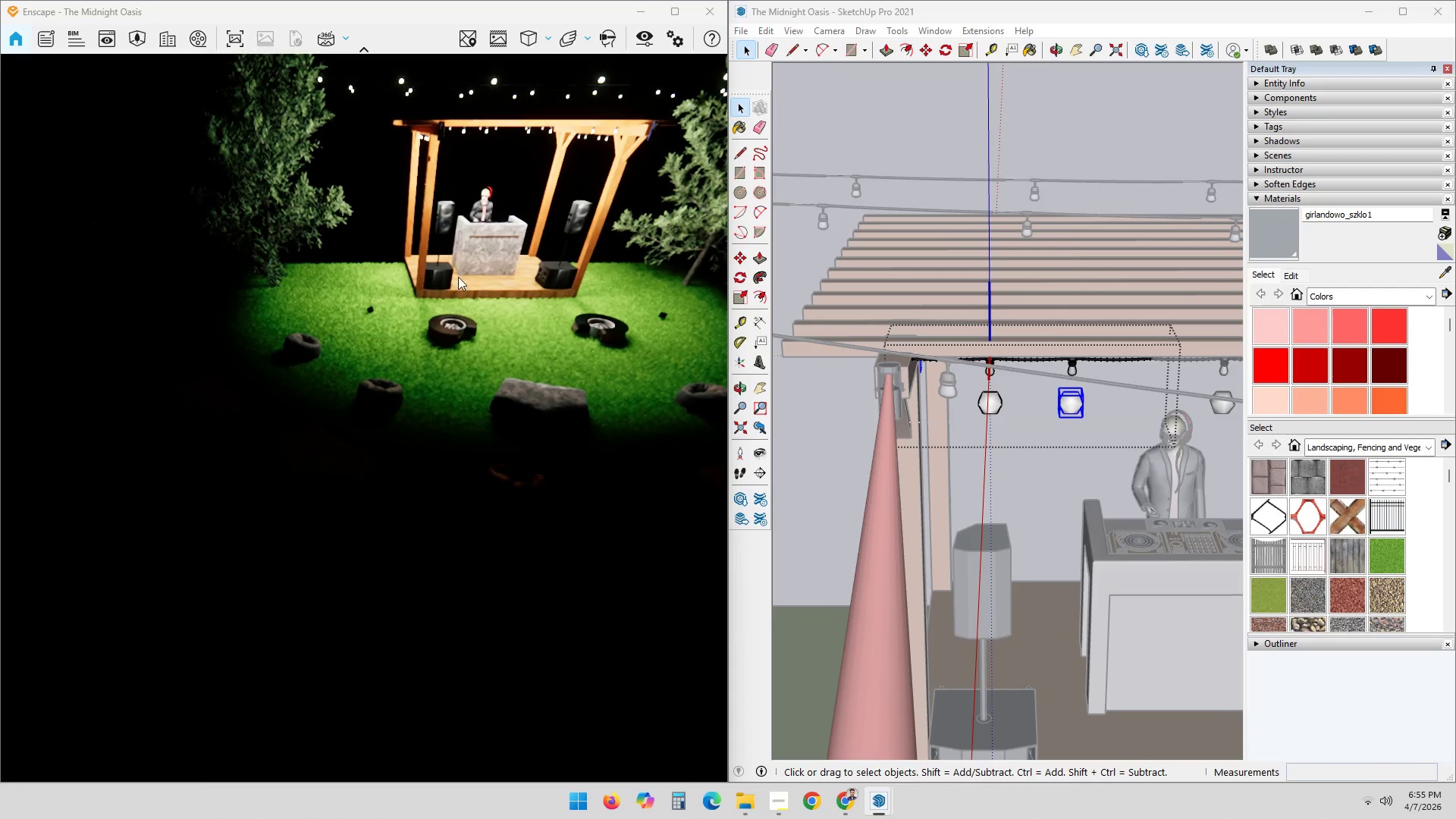 
hold_key(key=ShiftLeft, duration=0.58)
 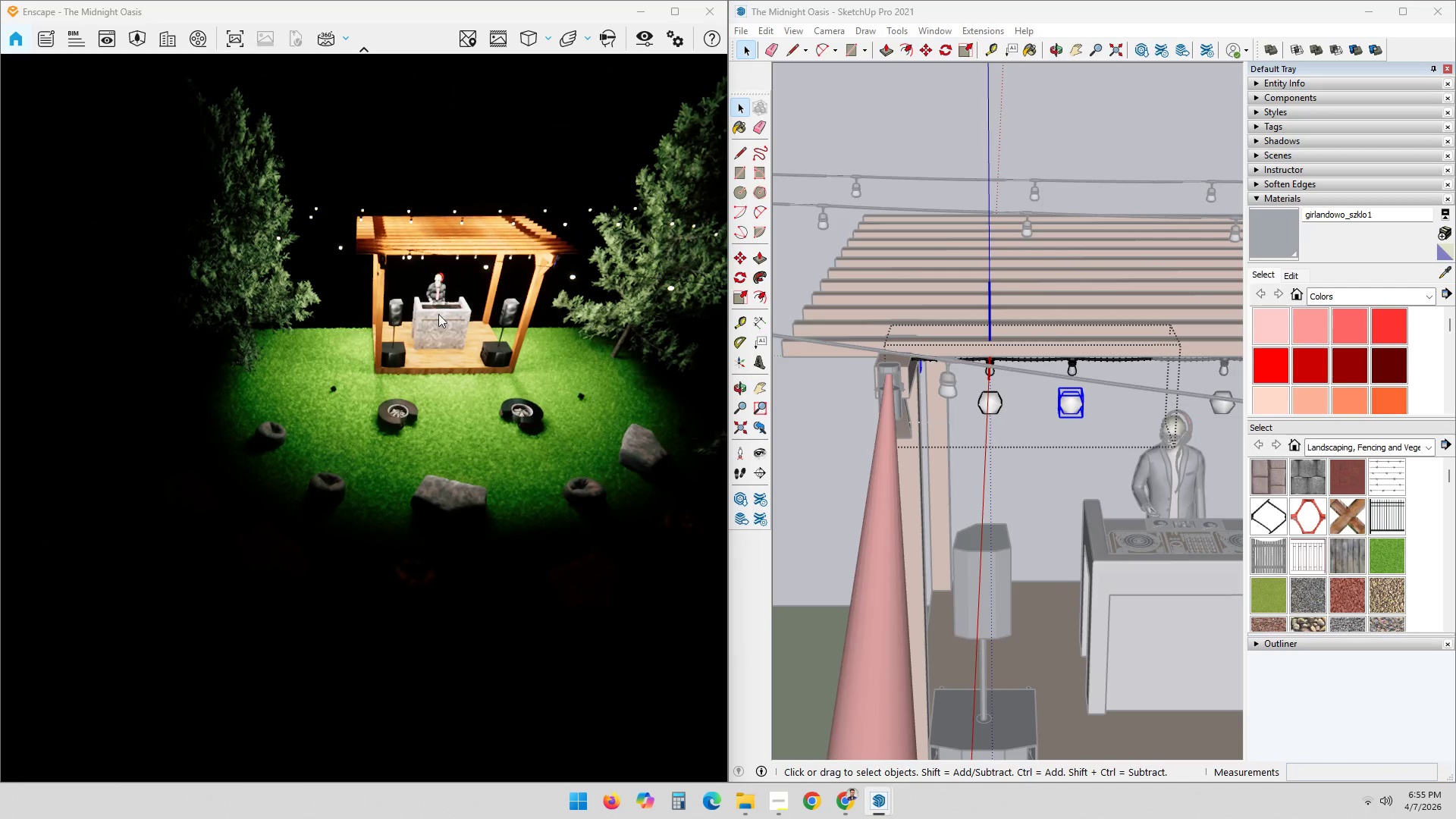 
scroll: coordinate [447, 240], scroll_direction: down, amount: 3.0
 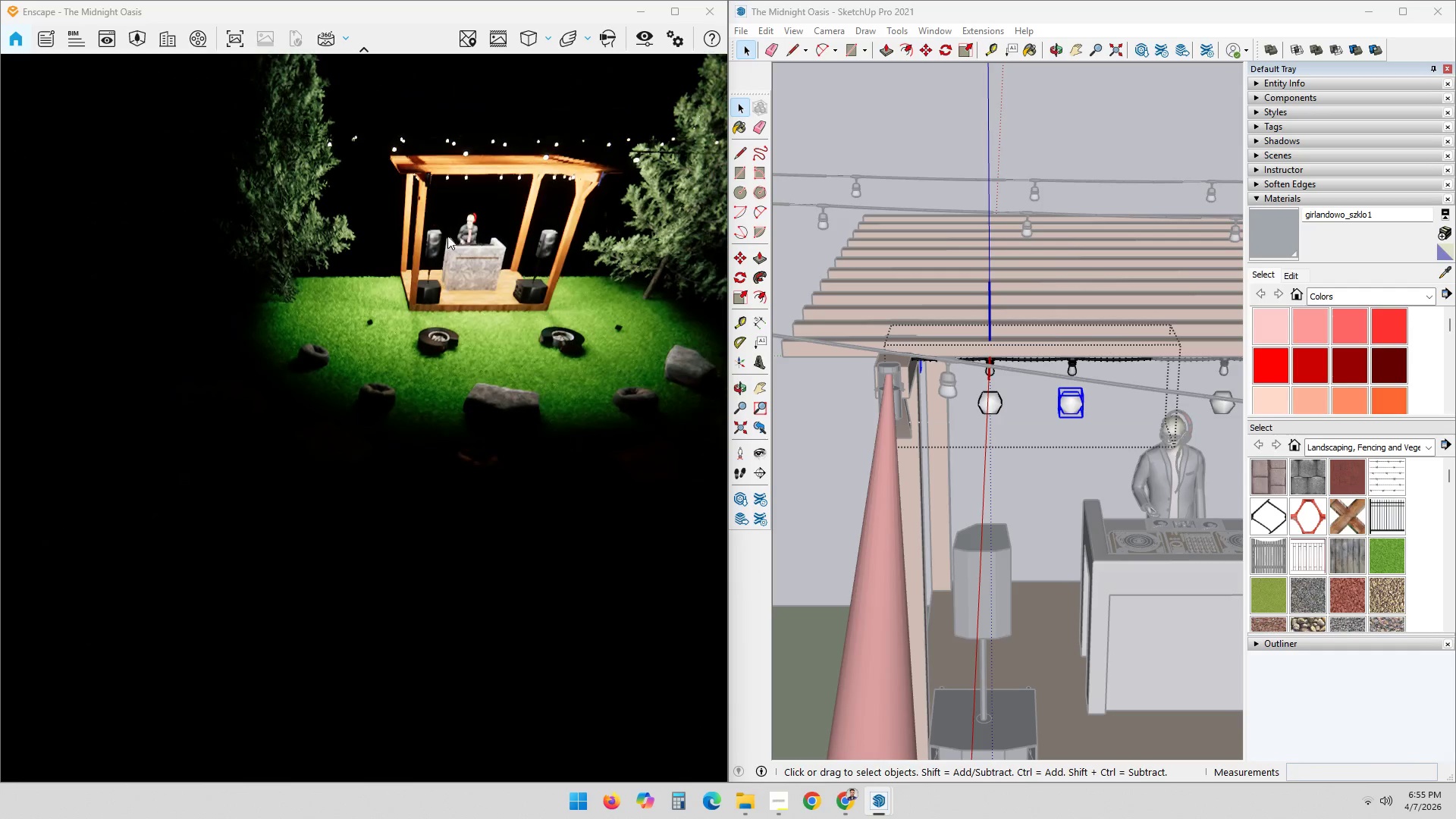 
left_click_drag(start_coordinate=[489, 332], to_coordinate=[496, 256])
 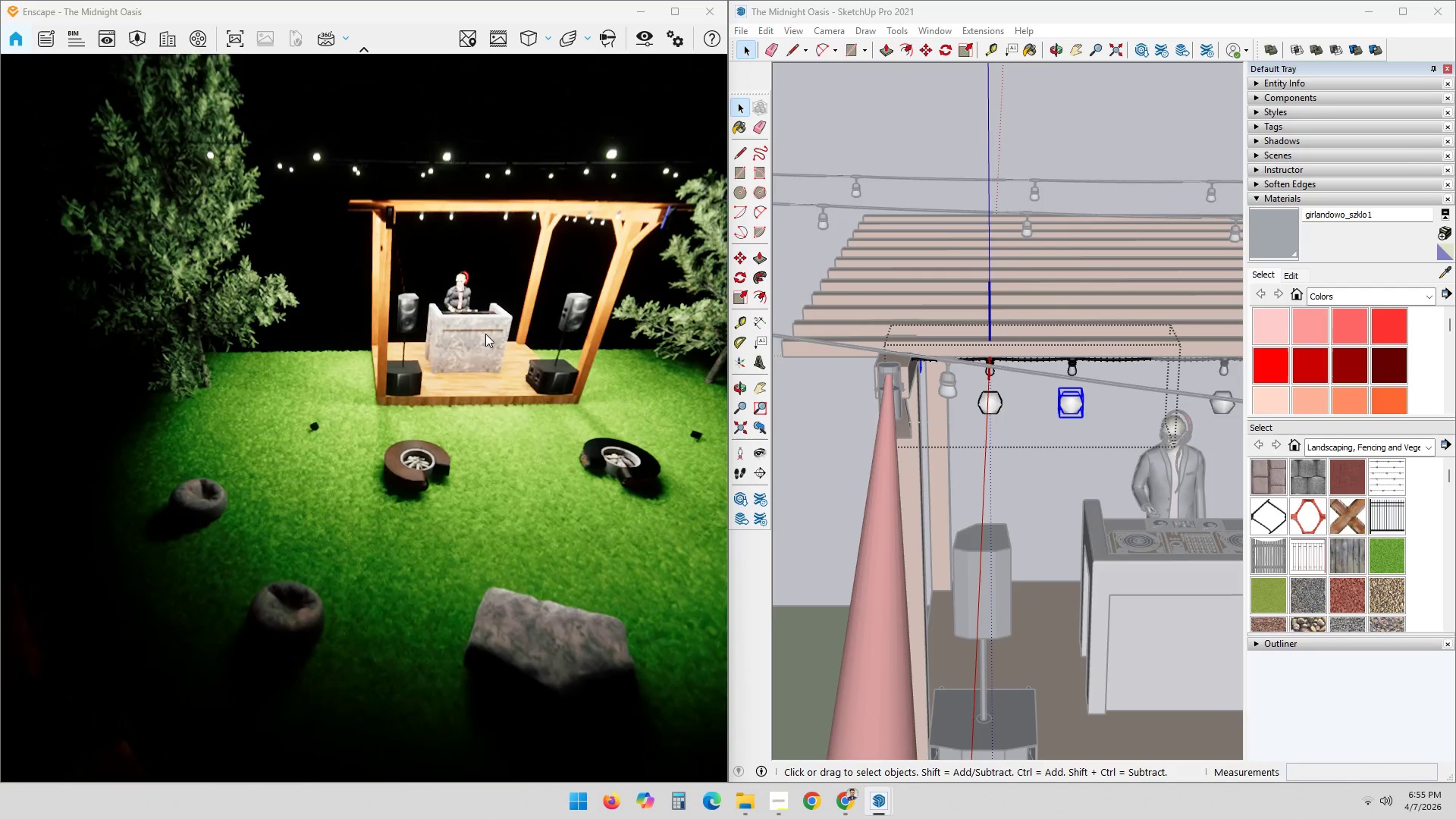 
scroll: coordinate [445, 323], scroll_direction: up, amount: 7.0
 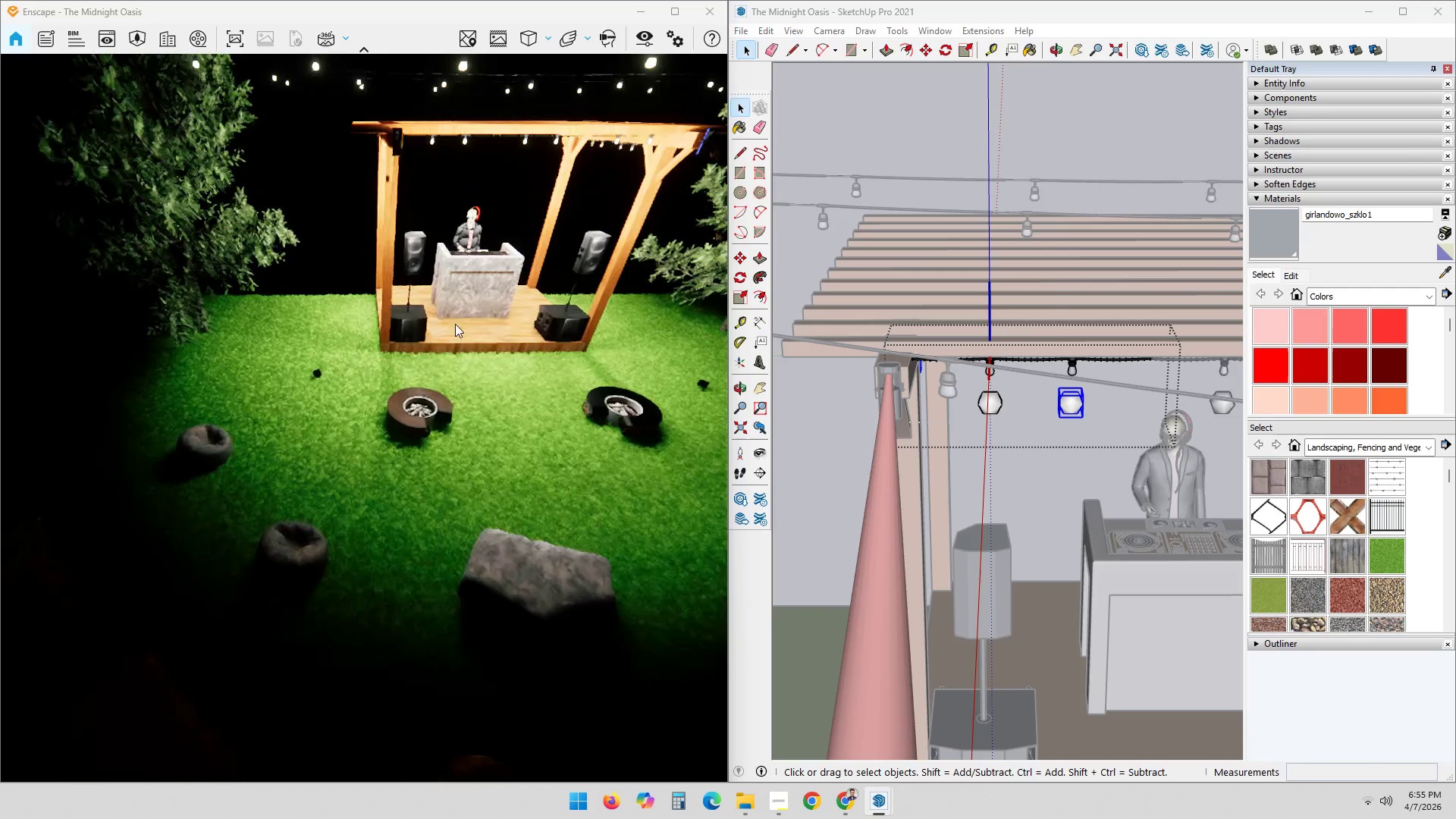 
key(Shift+ShiftLeft)
 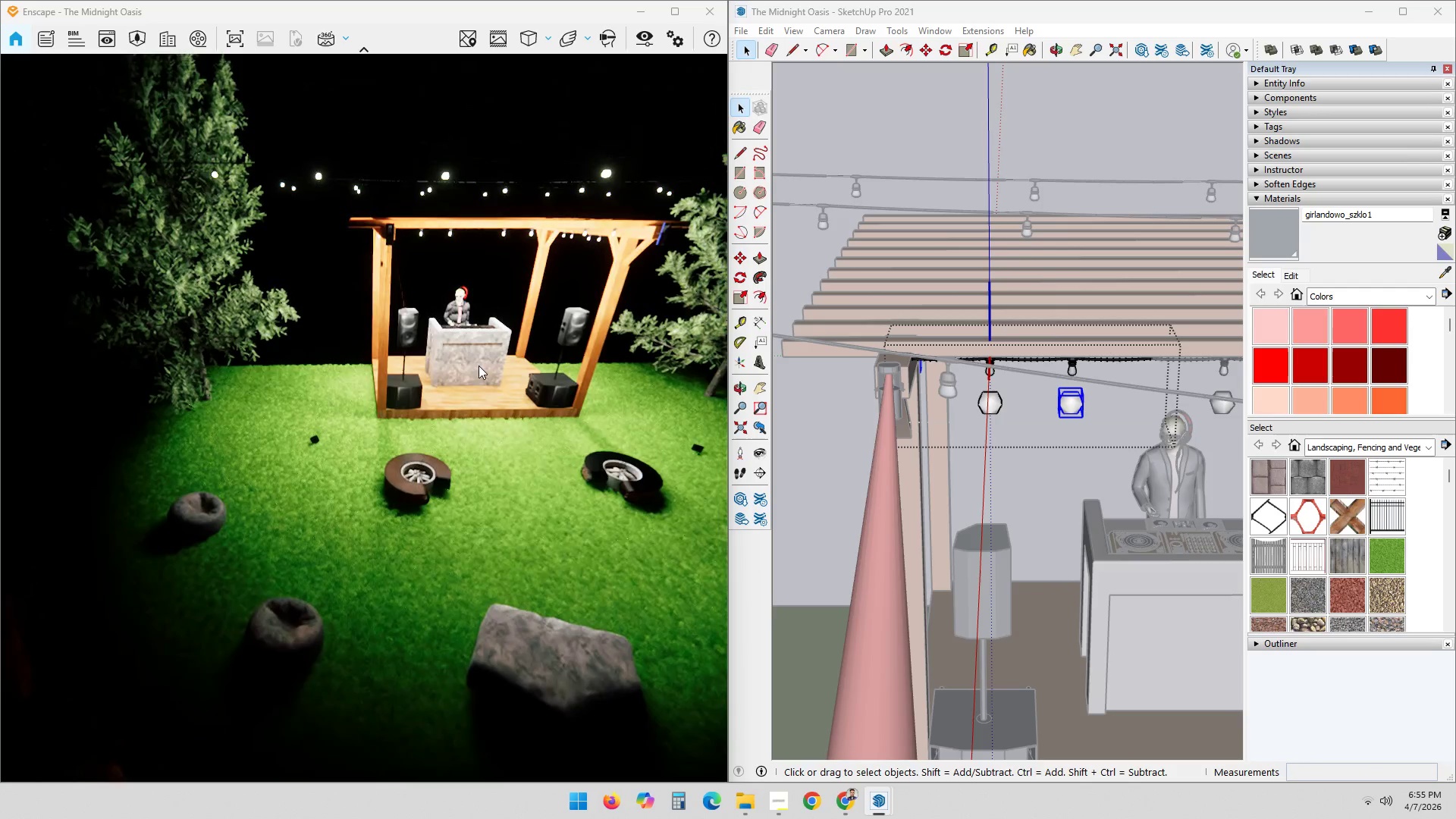 
hold_key(key=ShiftLeft, duration=1.52)
 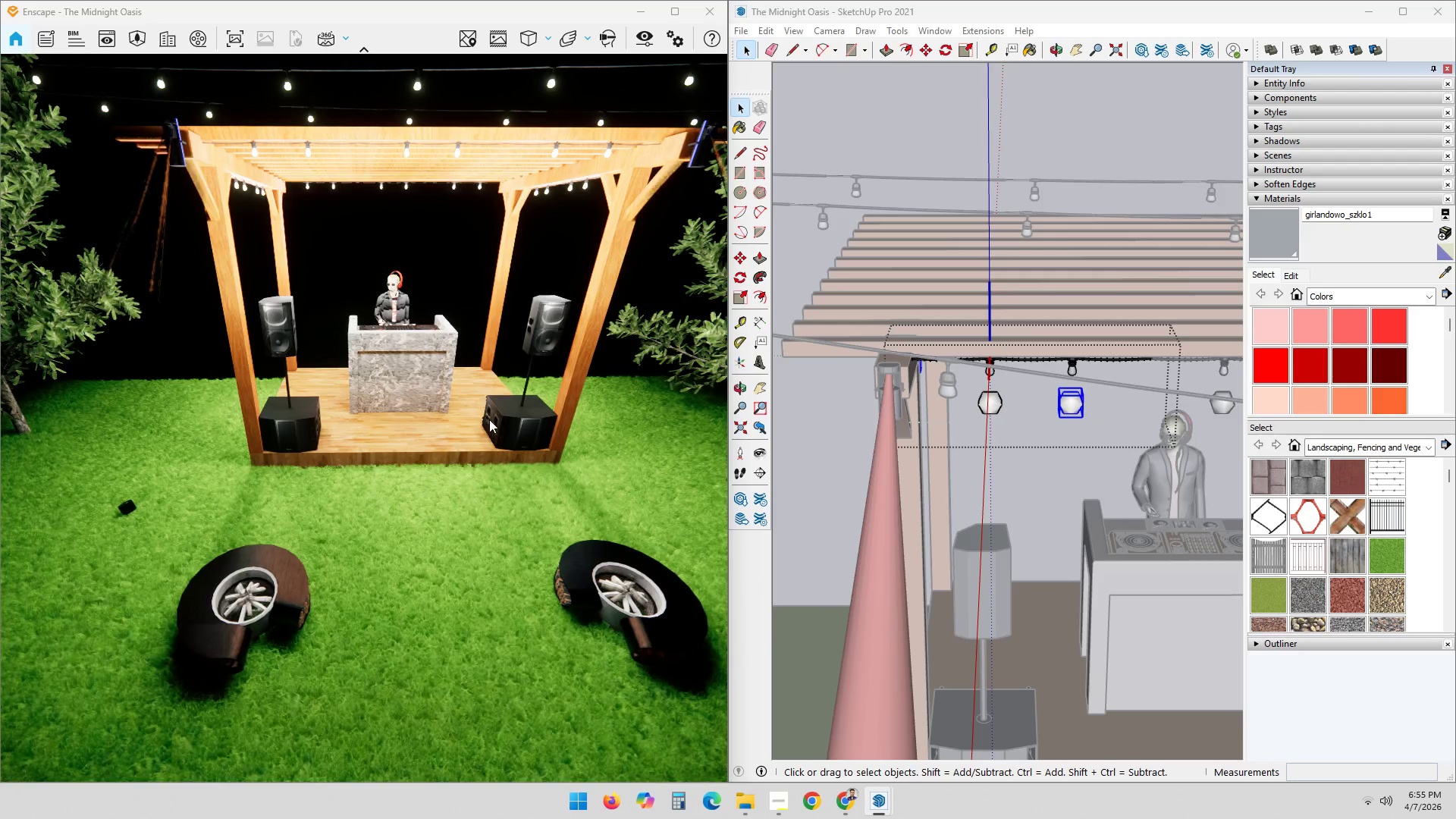 
scroll: coordinate [479, 411], scroll_direction: down, amount: 11.0
 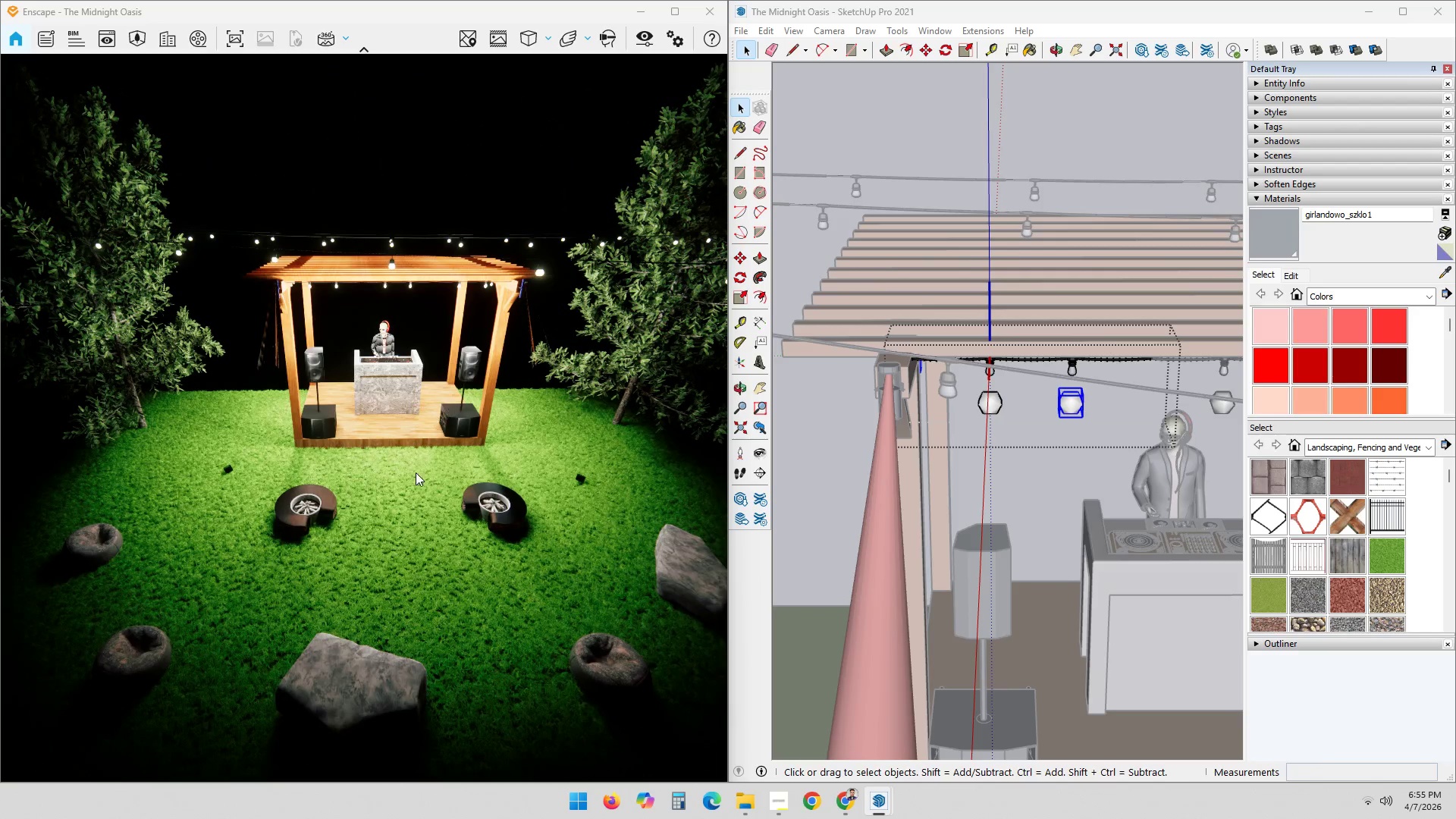 
left_click_drag(start_coordinate=[376, 545], to_coordinate=[463, 392])
 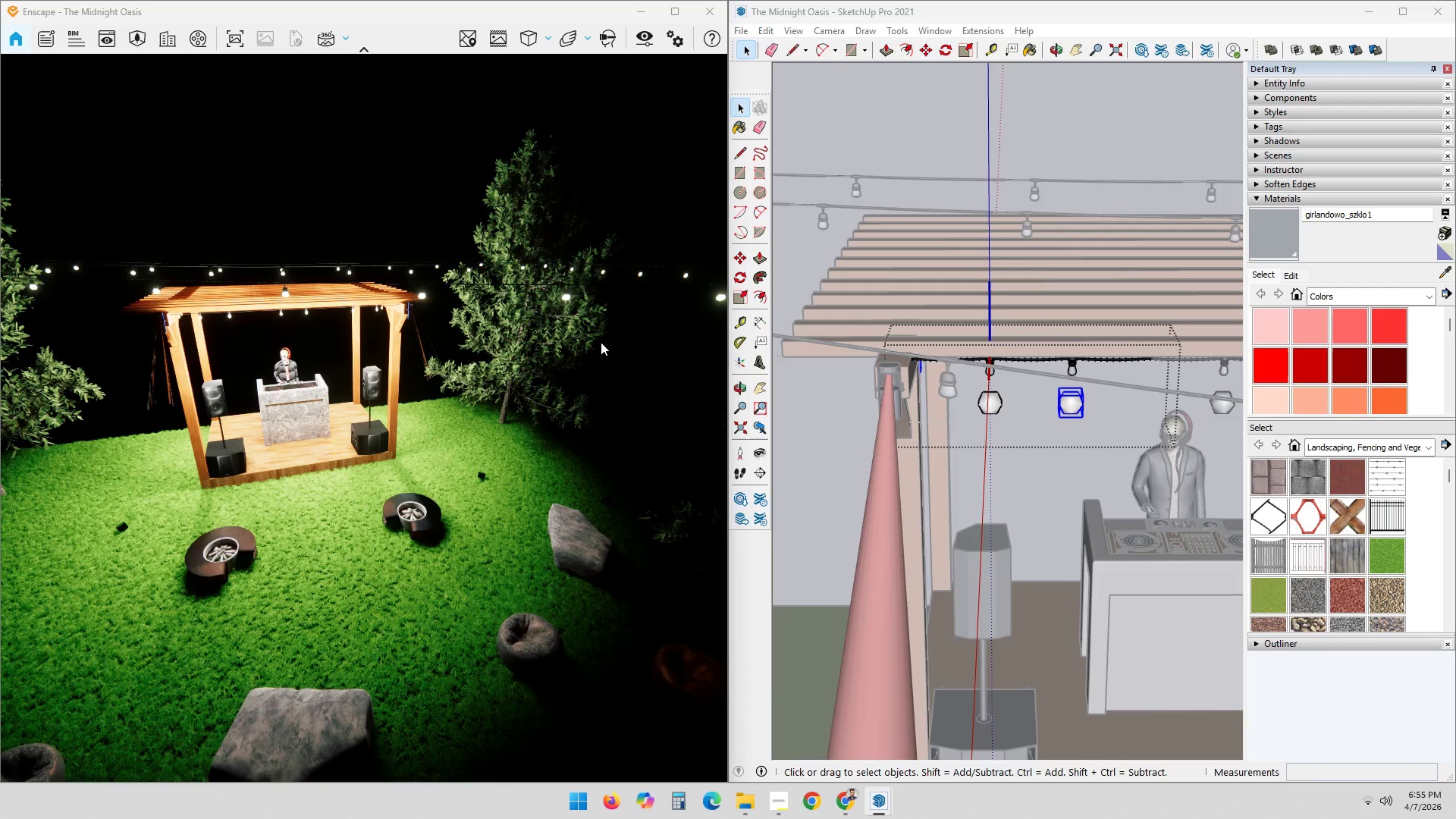 
left_click([982, 27])
 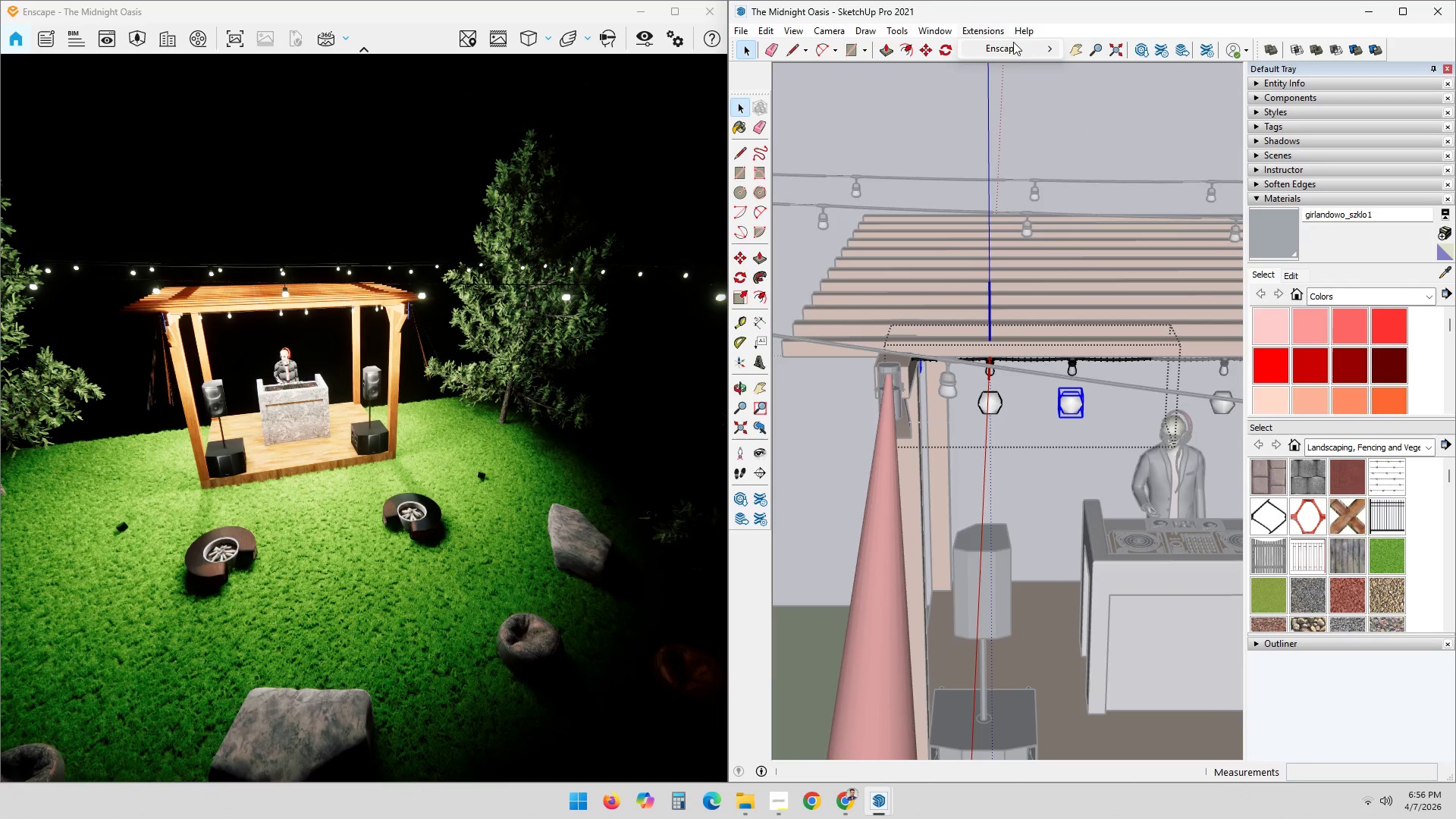 
left_click([1016, 47])
 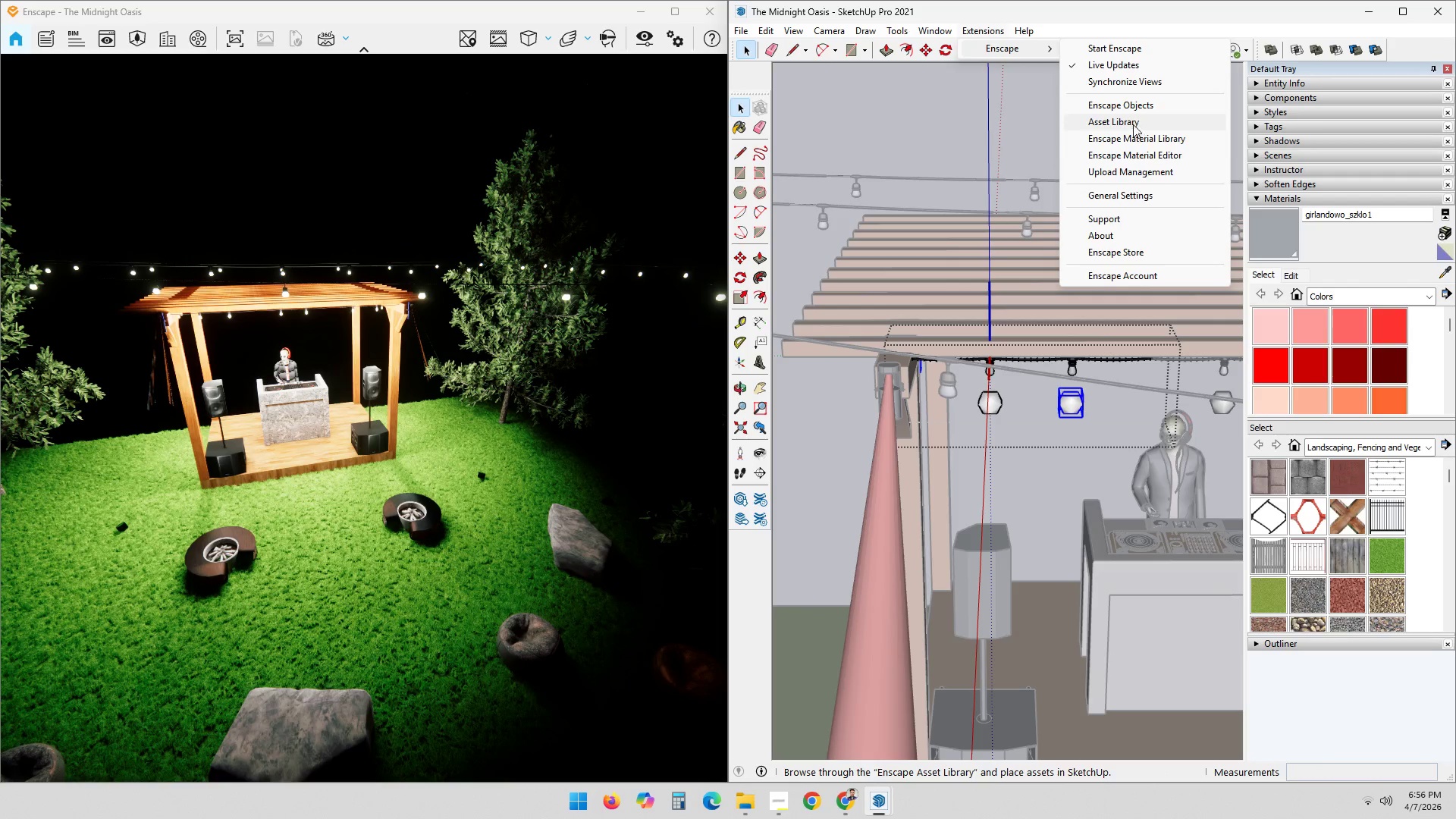 
left_click([1140, 105])
 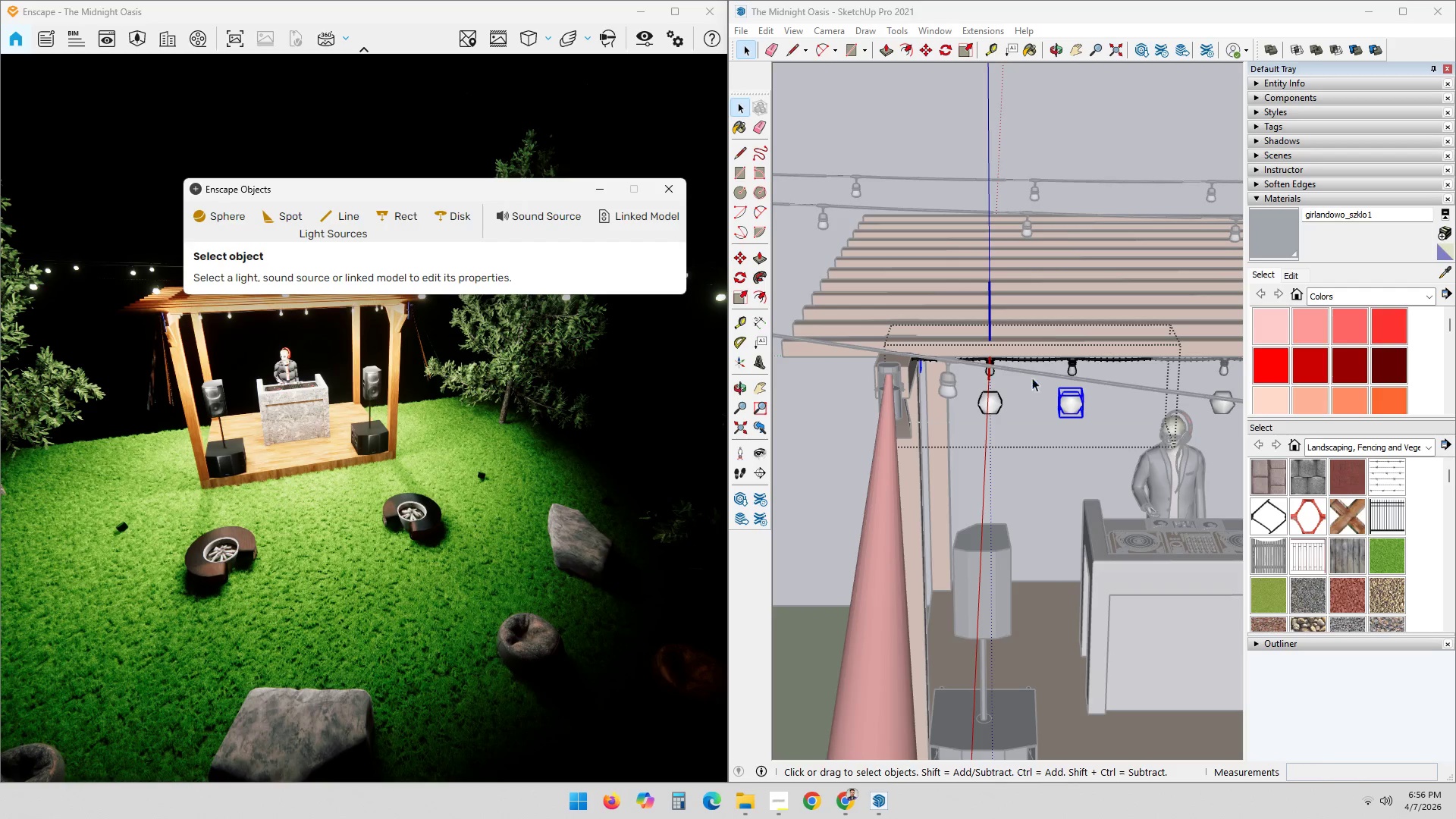 
left_click([1072, 406])
 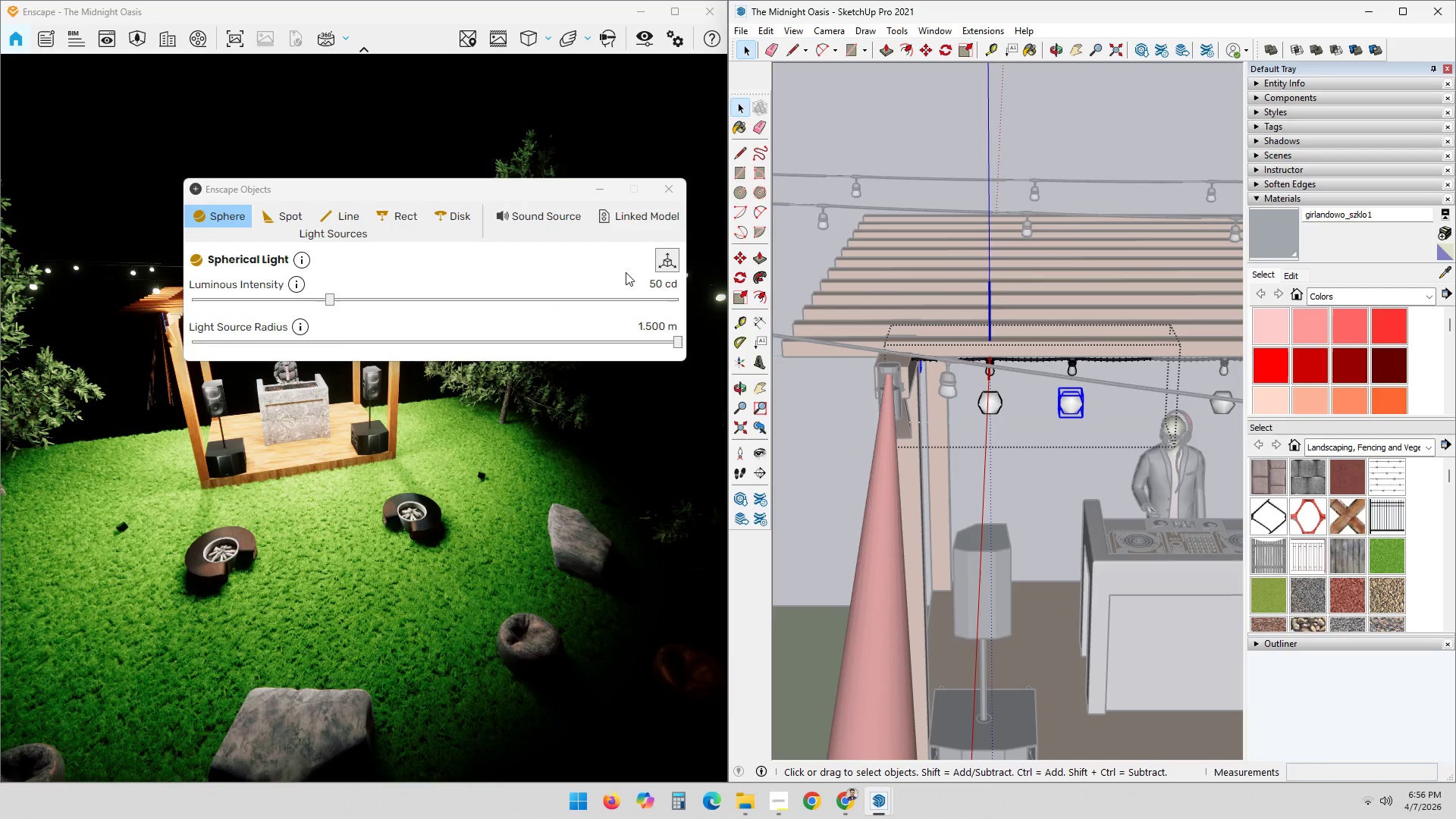 
double_click([648, 281])
 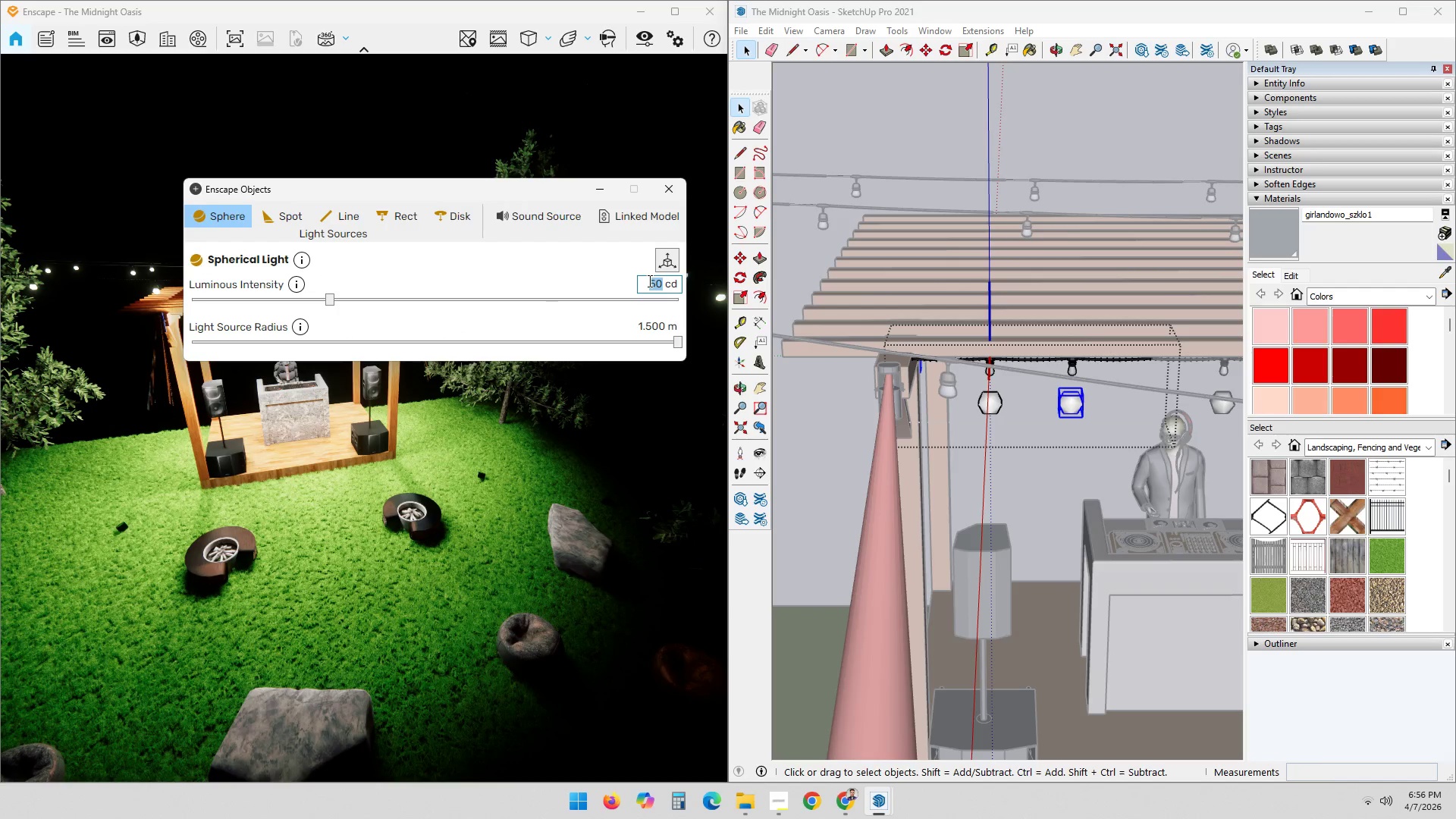 
key(Numpad3)
 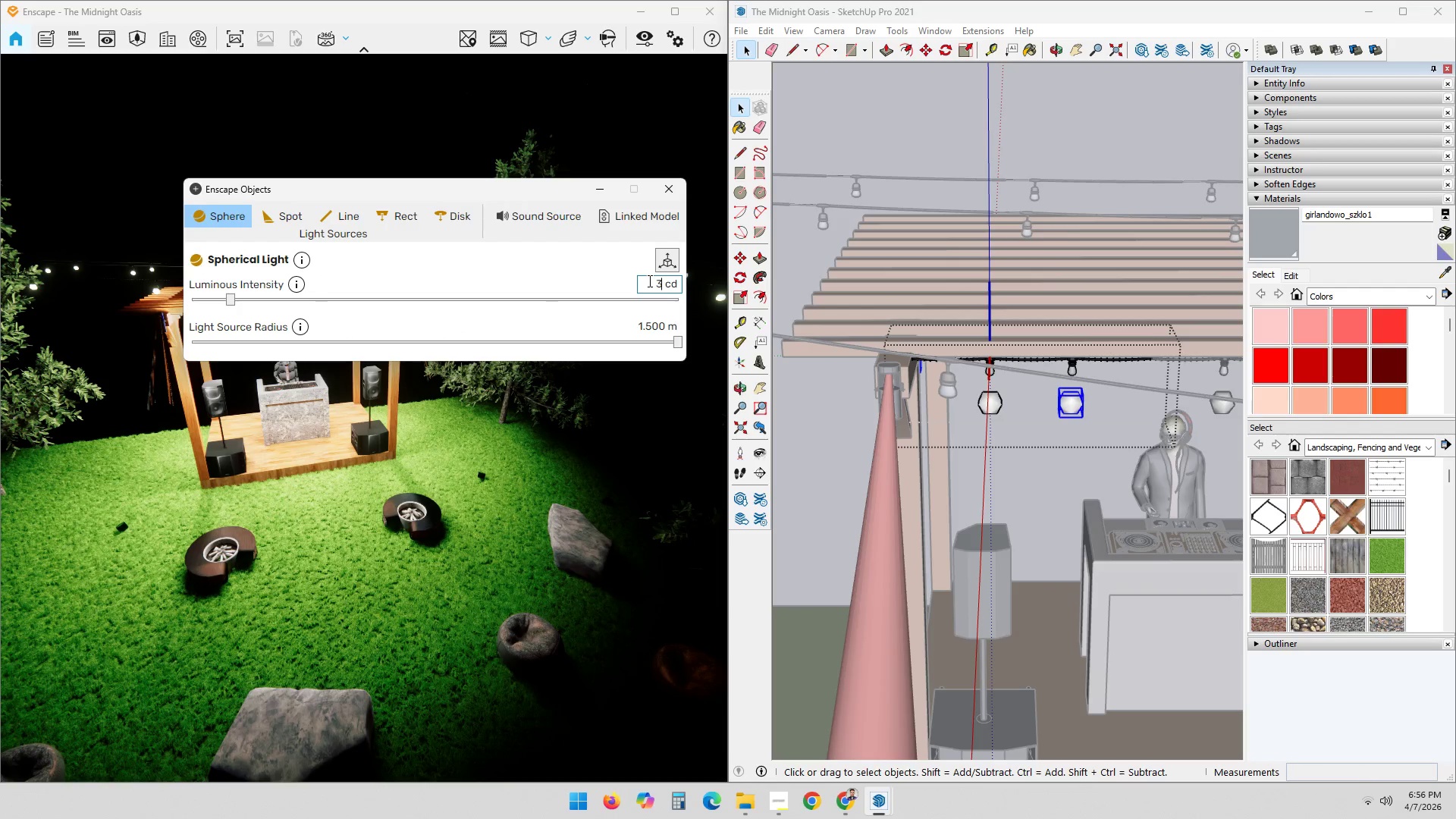 
key(Numpad5)
 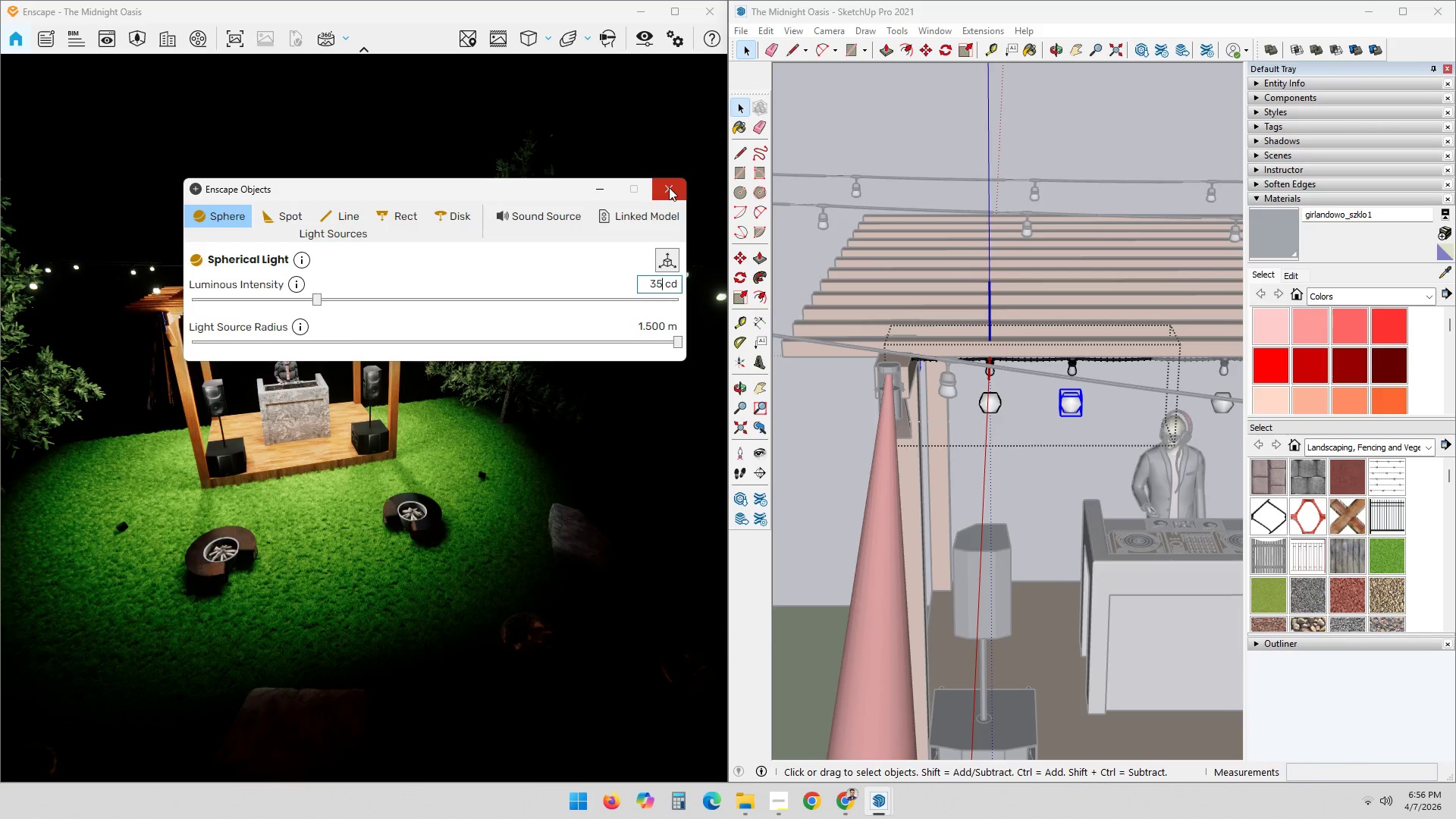 
scroll: coordinate [356, 386], scroll_direction: down, amount: 4.0
 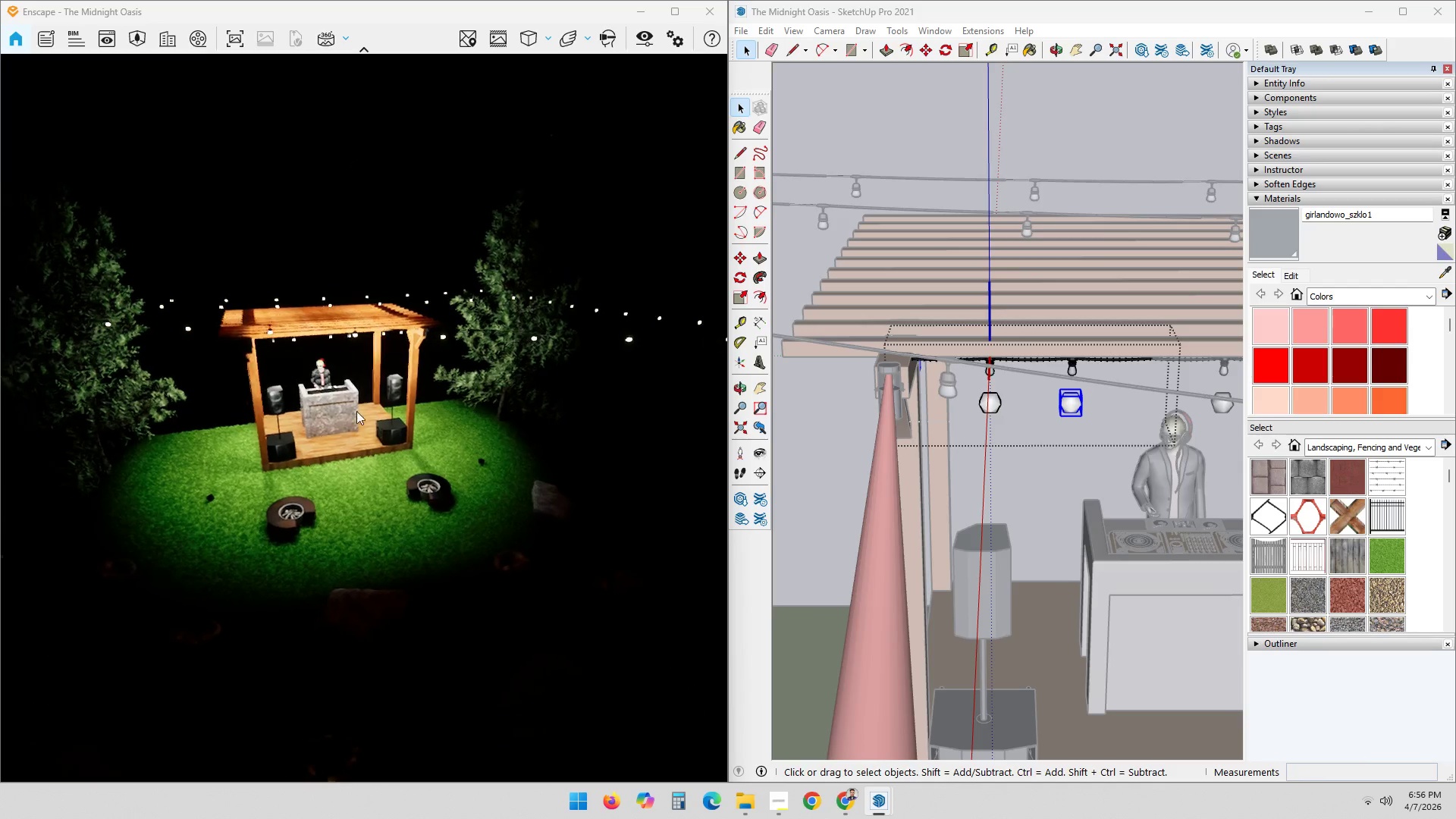 
left_click_drag(start_coordinate=[297, 573], to_coordinate=[439, 416])
 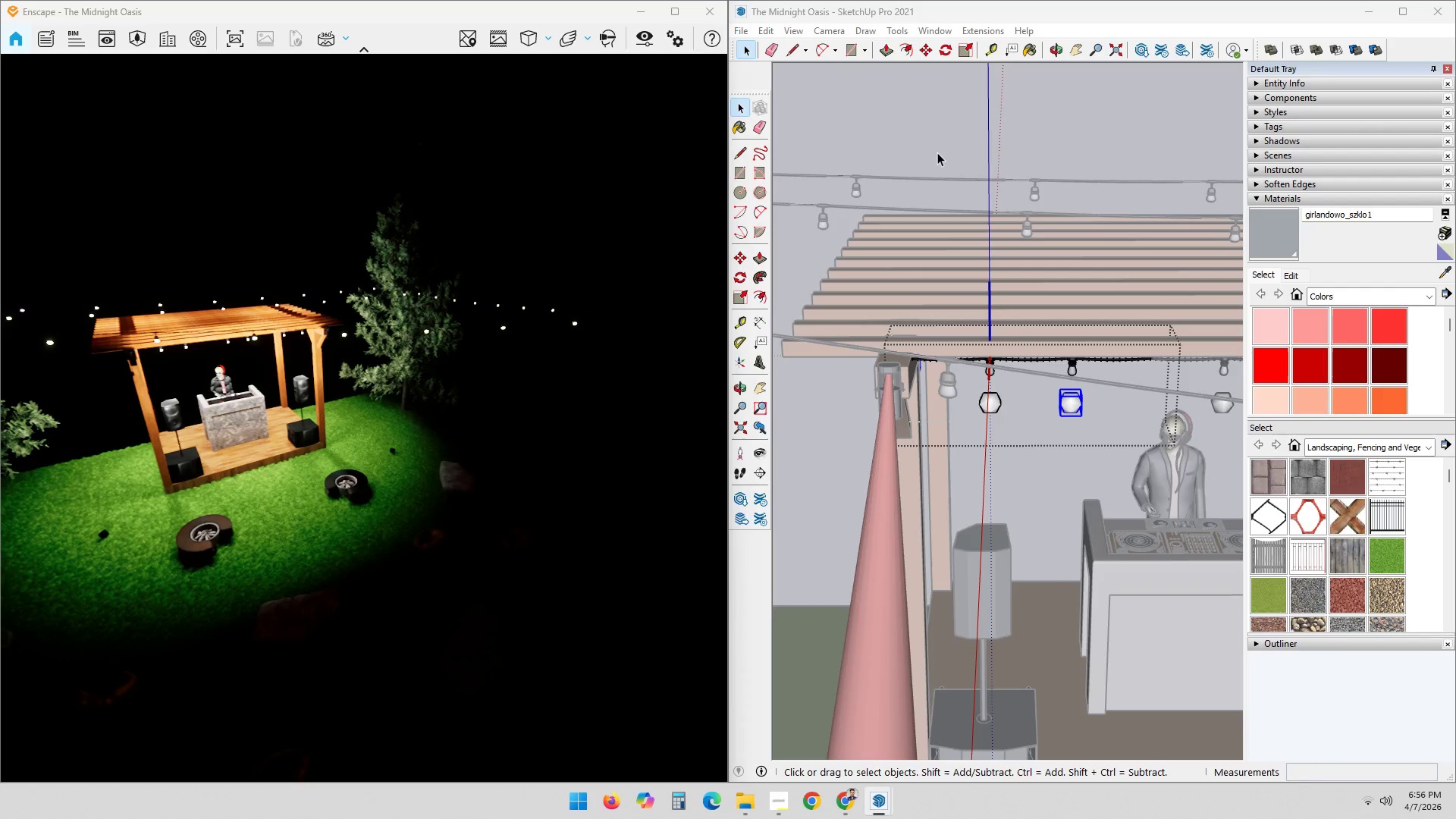 
double_click([940, 145])
 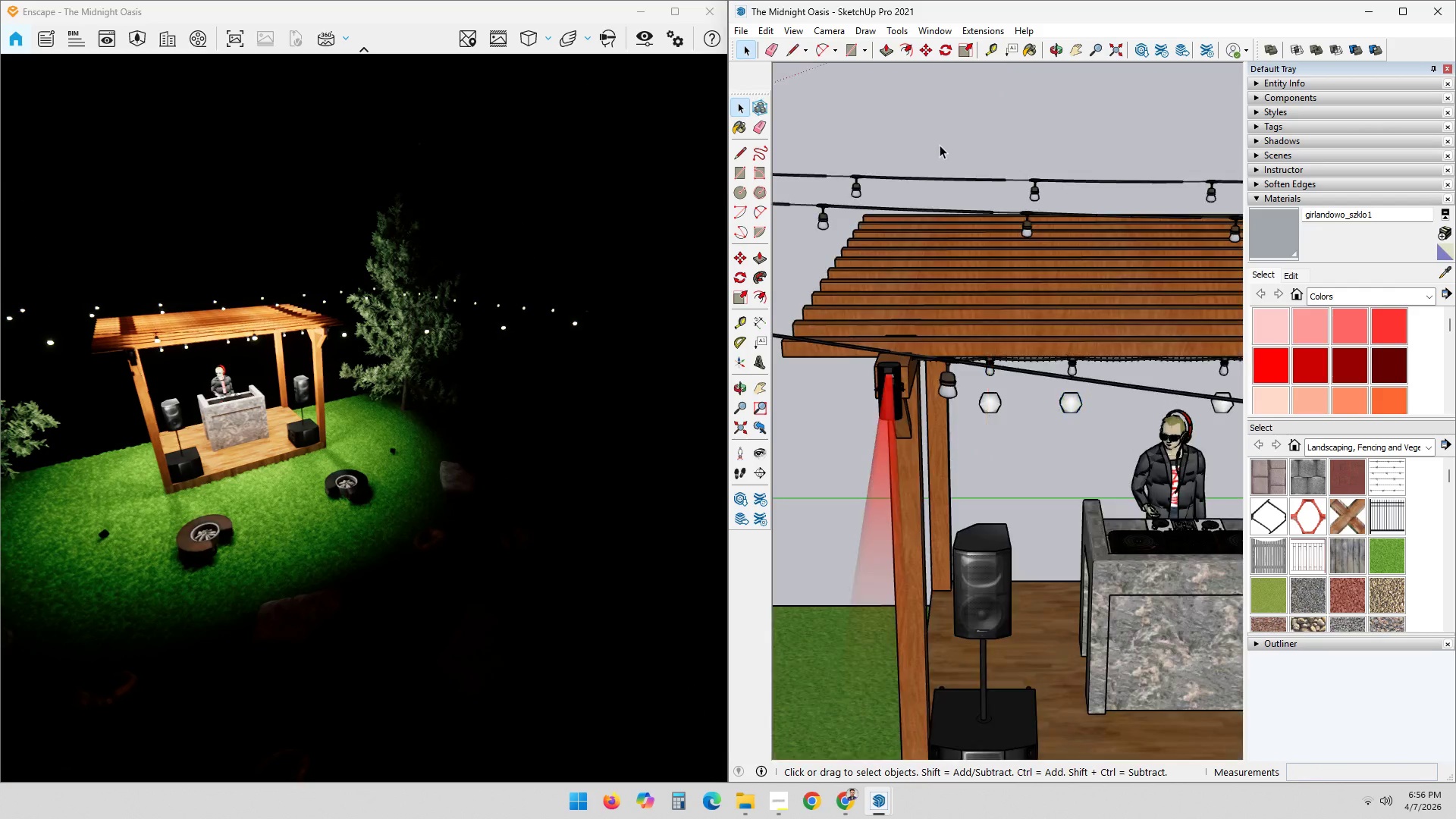 
triple_click([940, 145])
 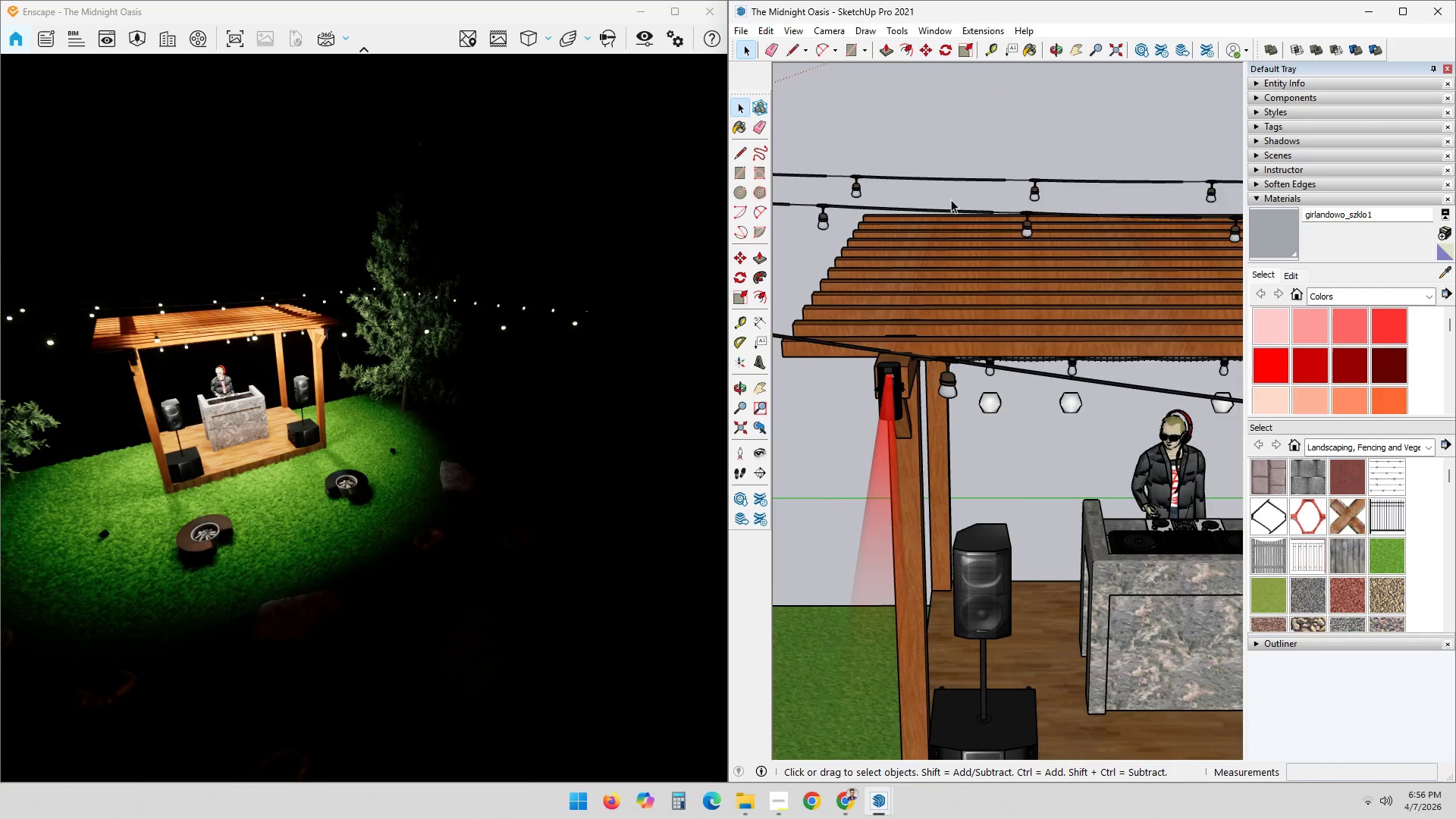 
hold_key(key=ShiftLeft, duration=0.61)
 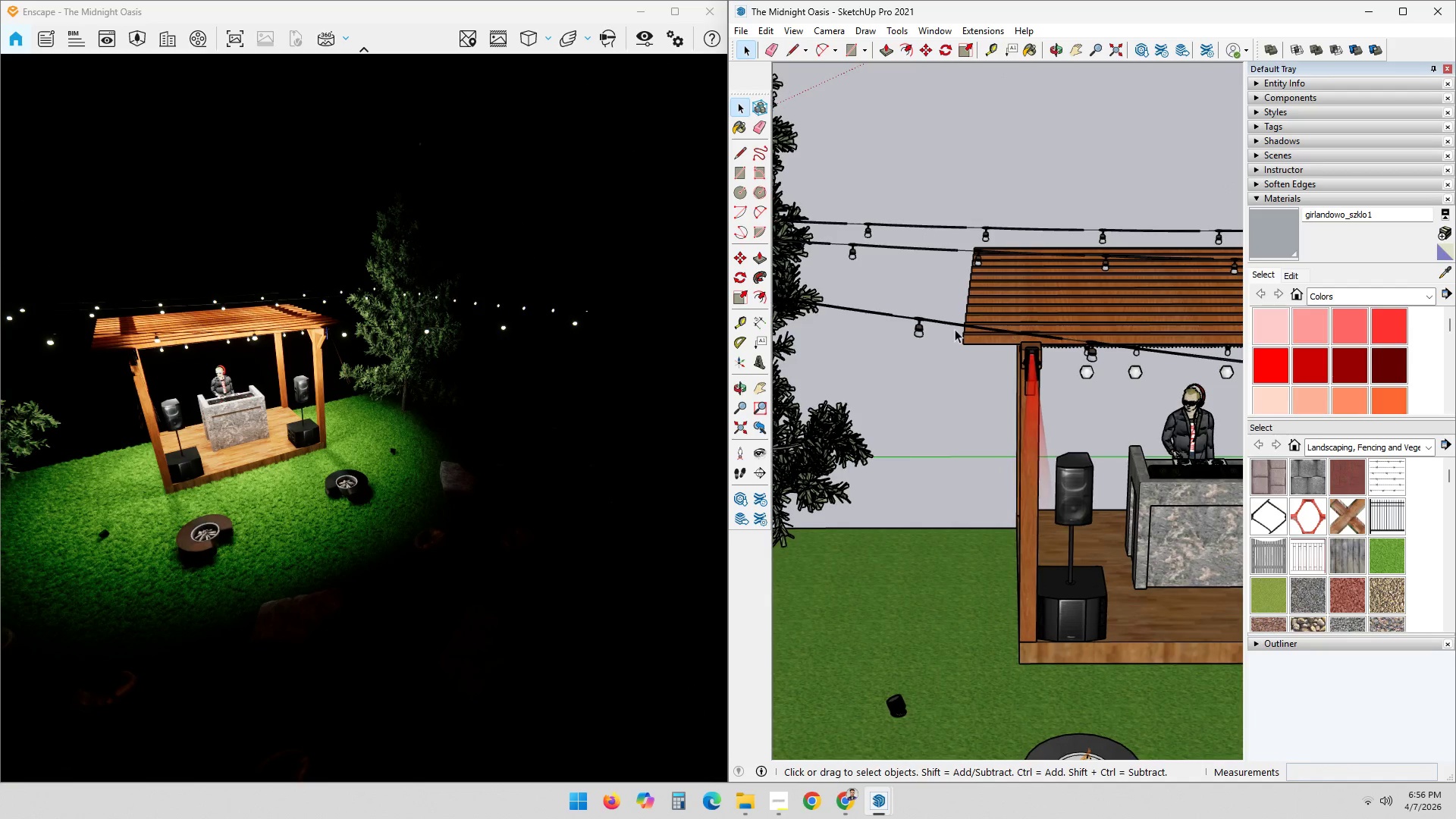 
scroll: coordinate [942, 328], scroll_direction: down, amount: 7.0
 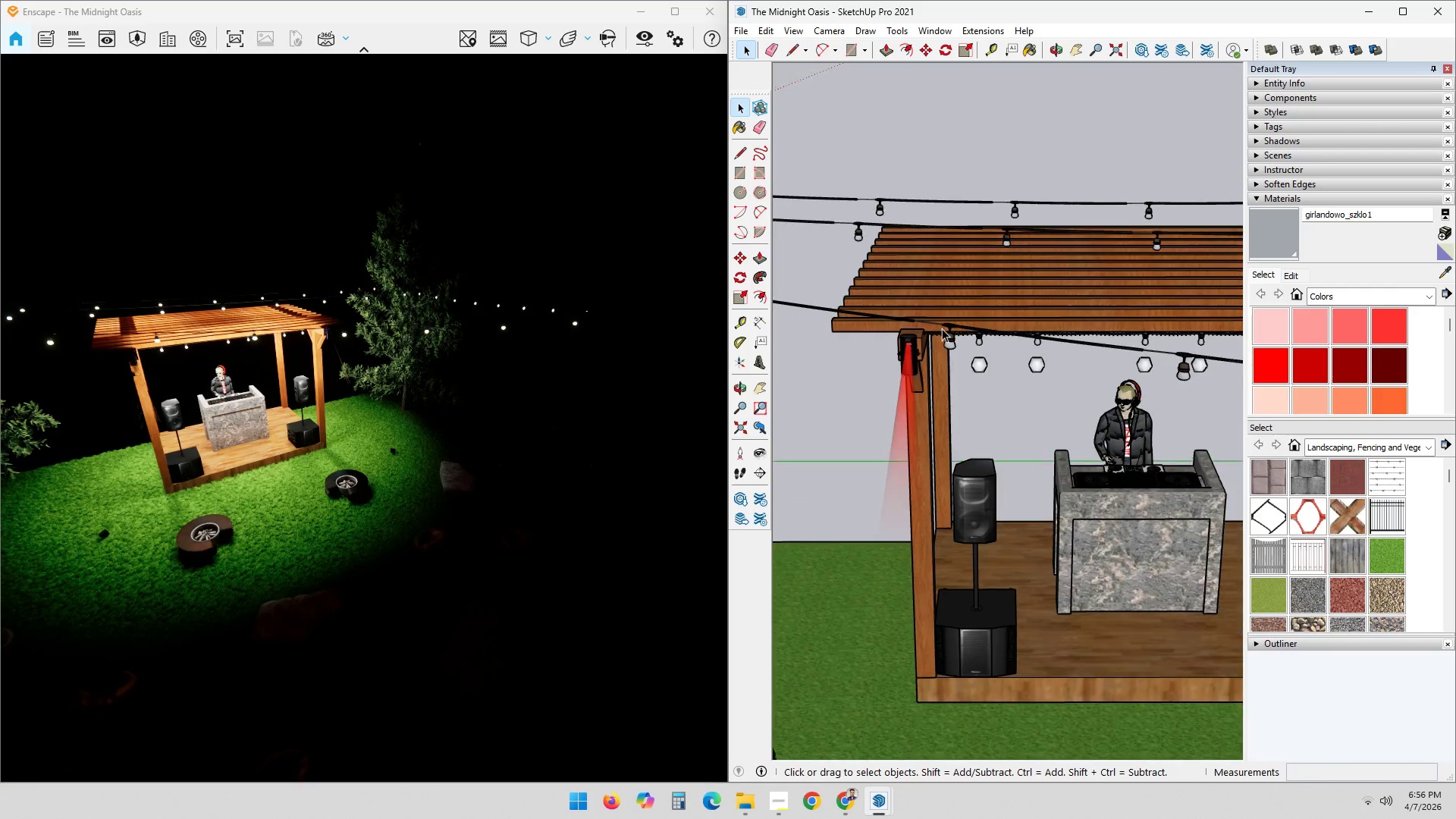 
hold_key(key=ShiftLeft, duration=0.58)
 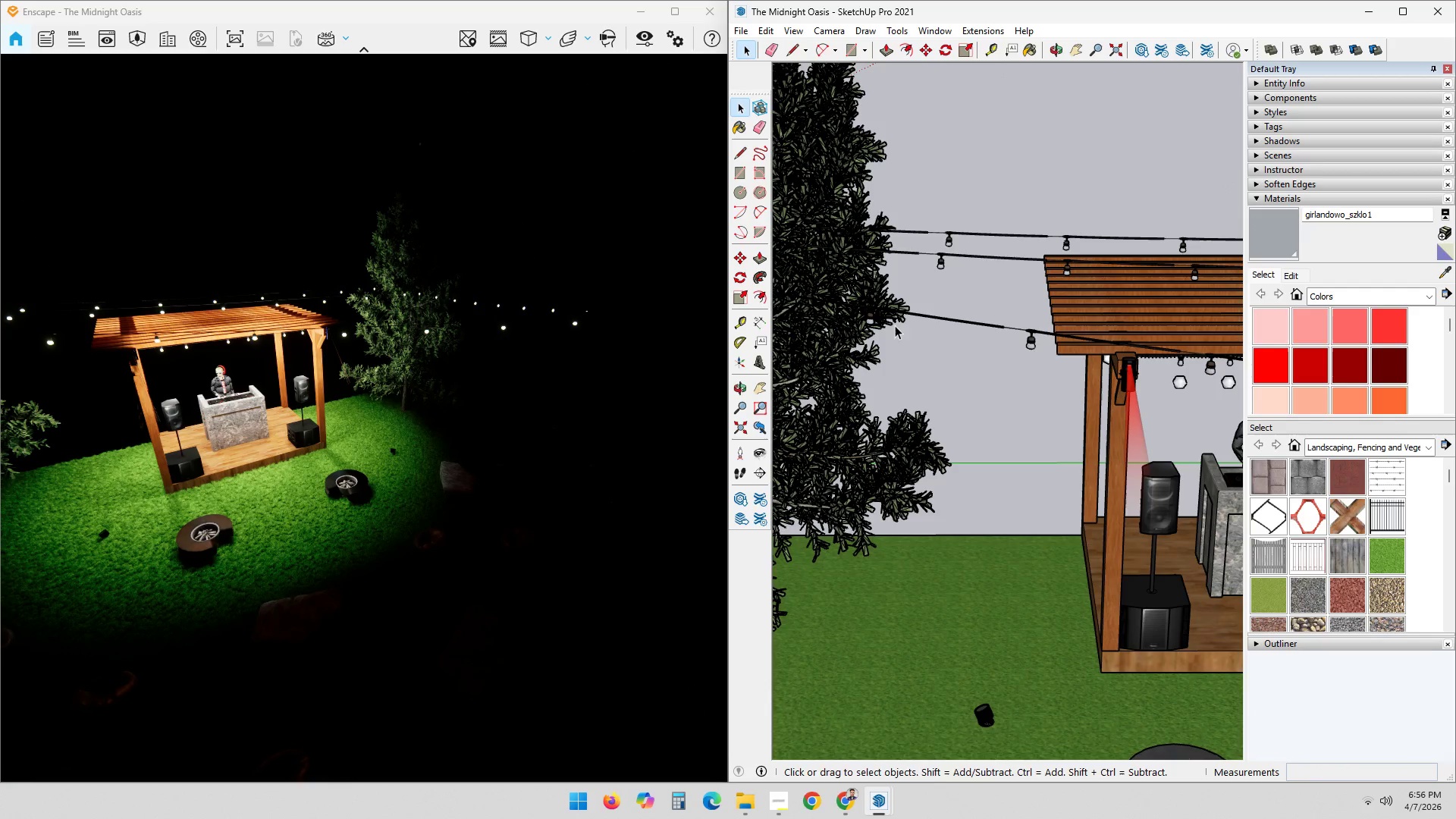 
scroll: coordinate [841, 347], scroll_direction: up, amount: 3.0
 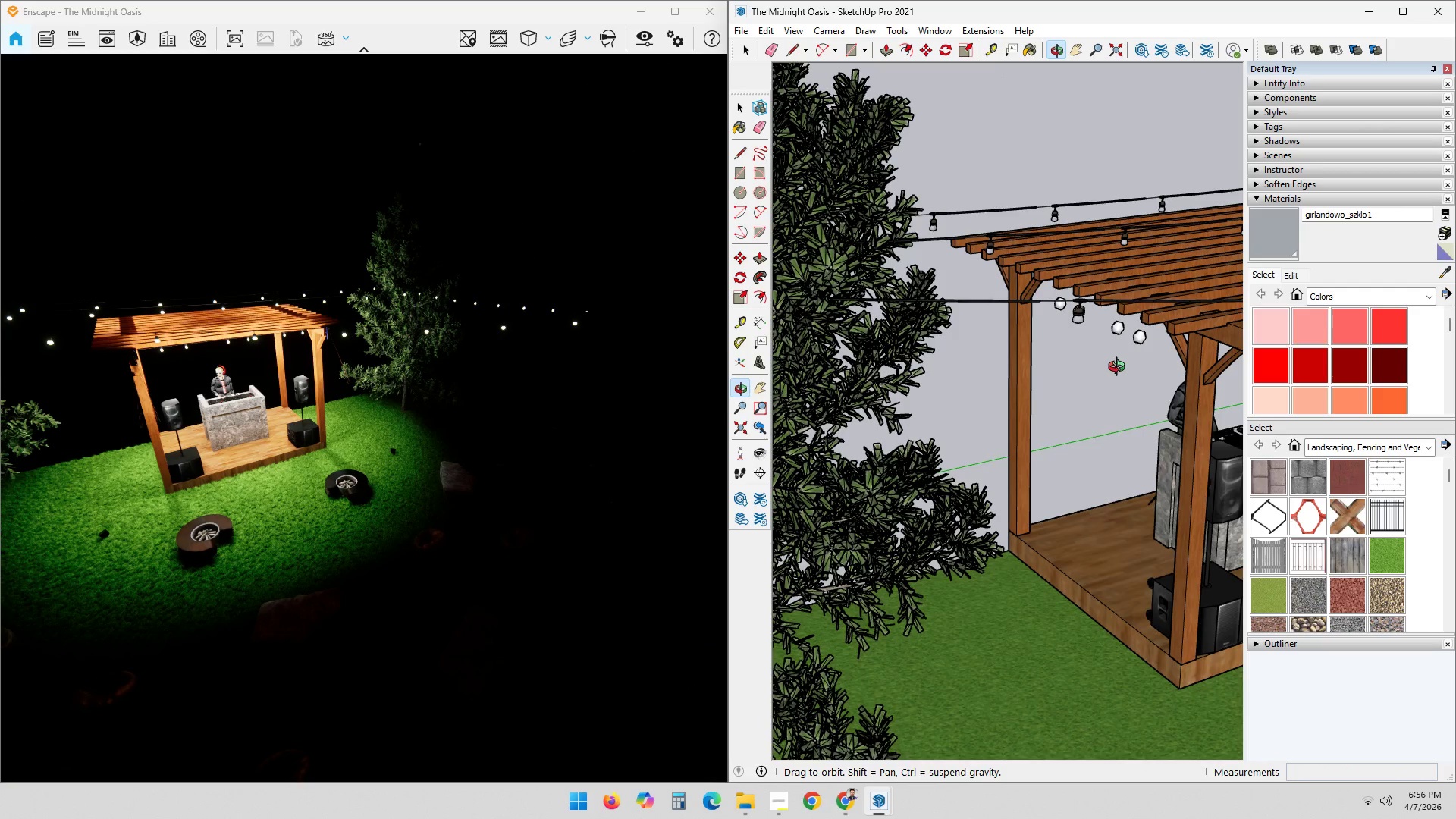 
left_click([1074, 316])
 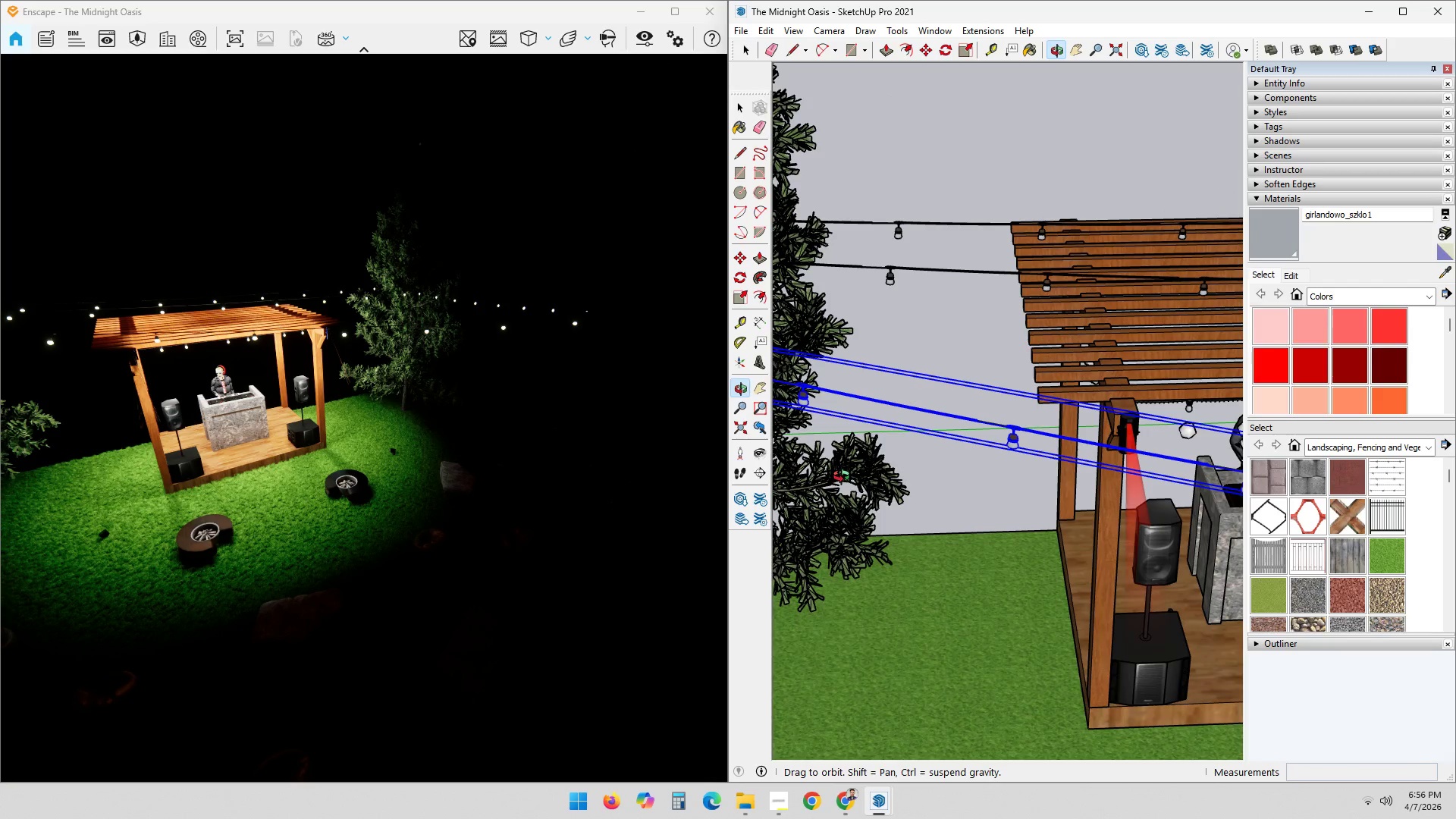 
scroll: coordinate [888, 468], scroll_direction: down, amount: 7.0
 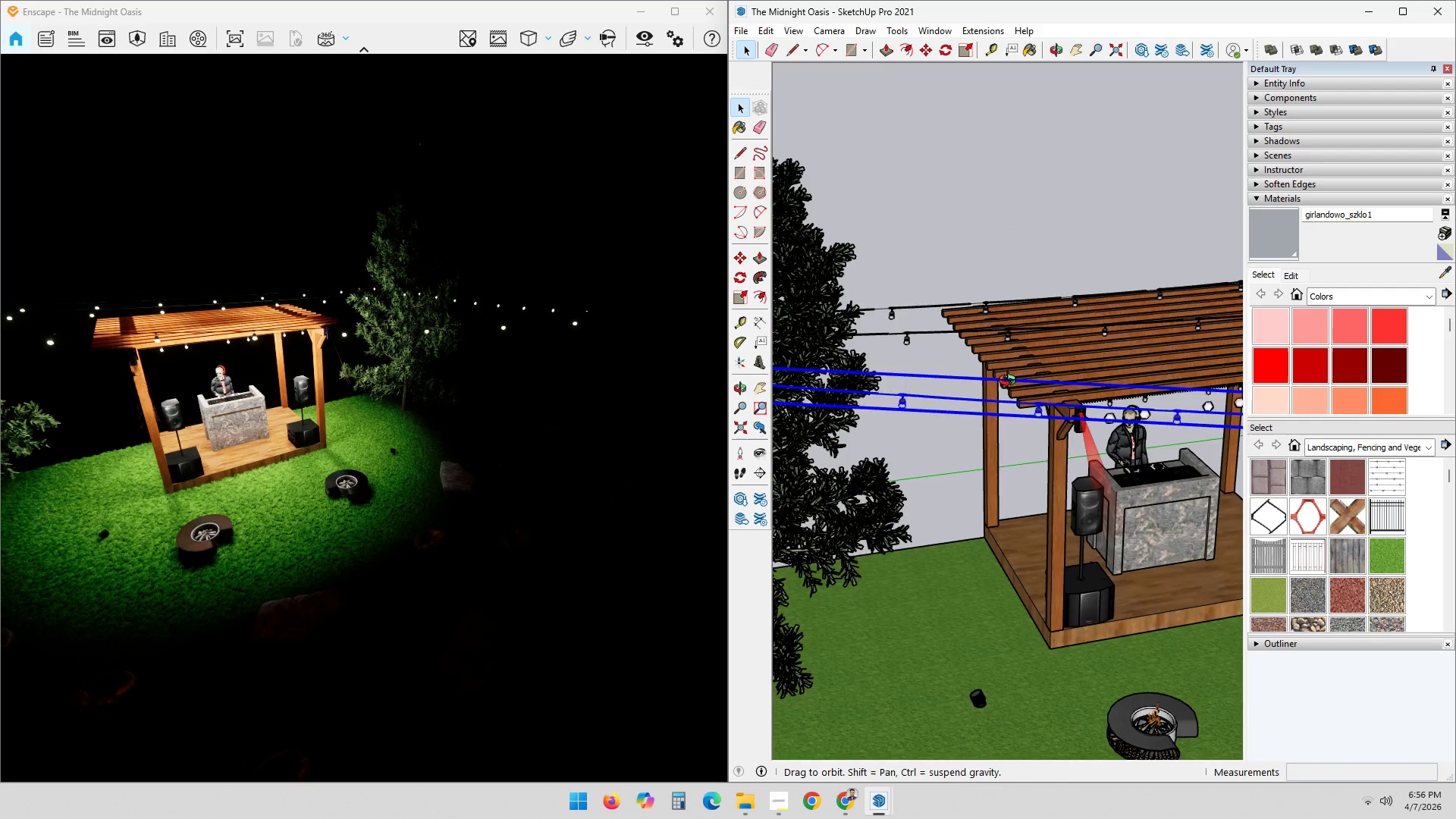 
scroll: coordinate [915, 384], scroll_direction: up, amount: 7.0
 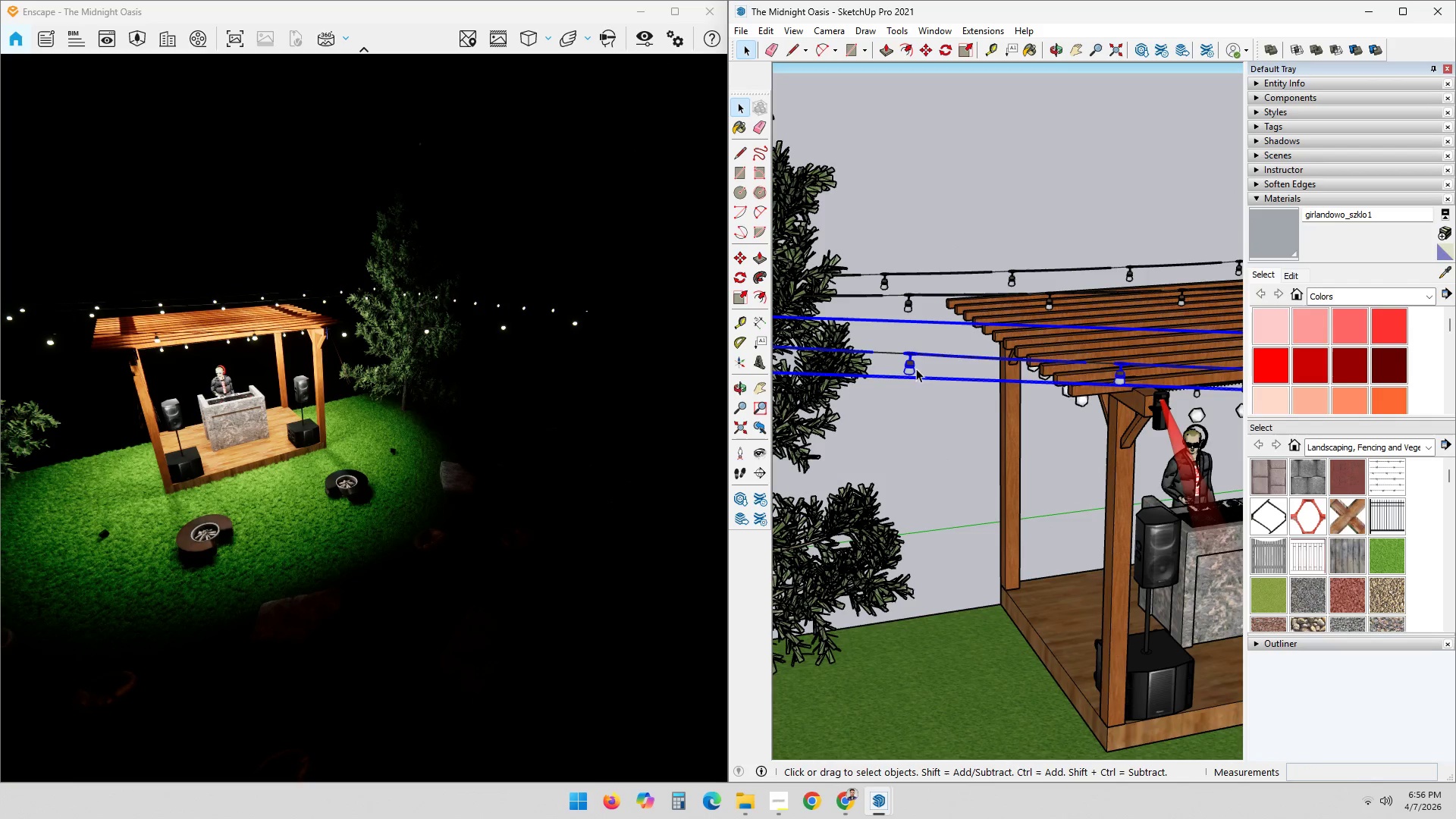 
double_click([912, 366])
 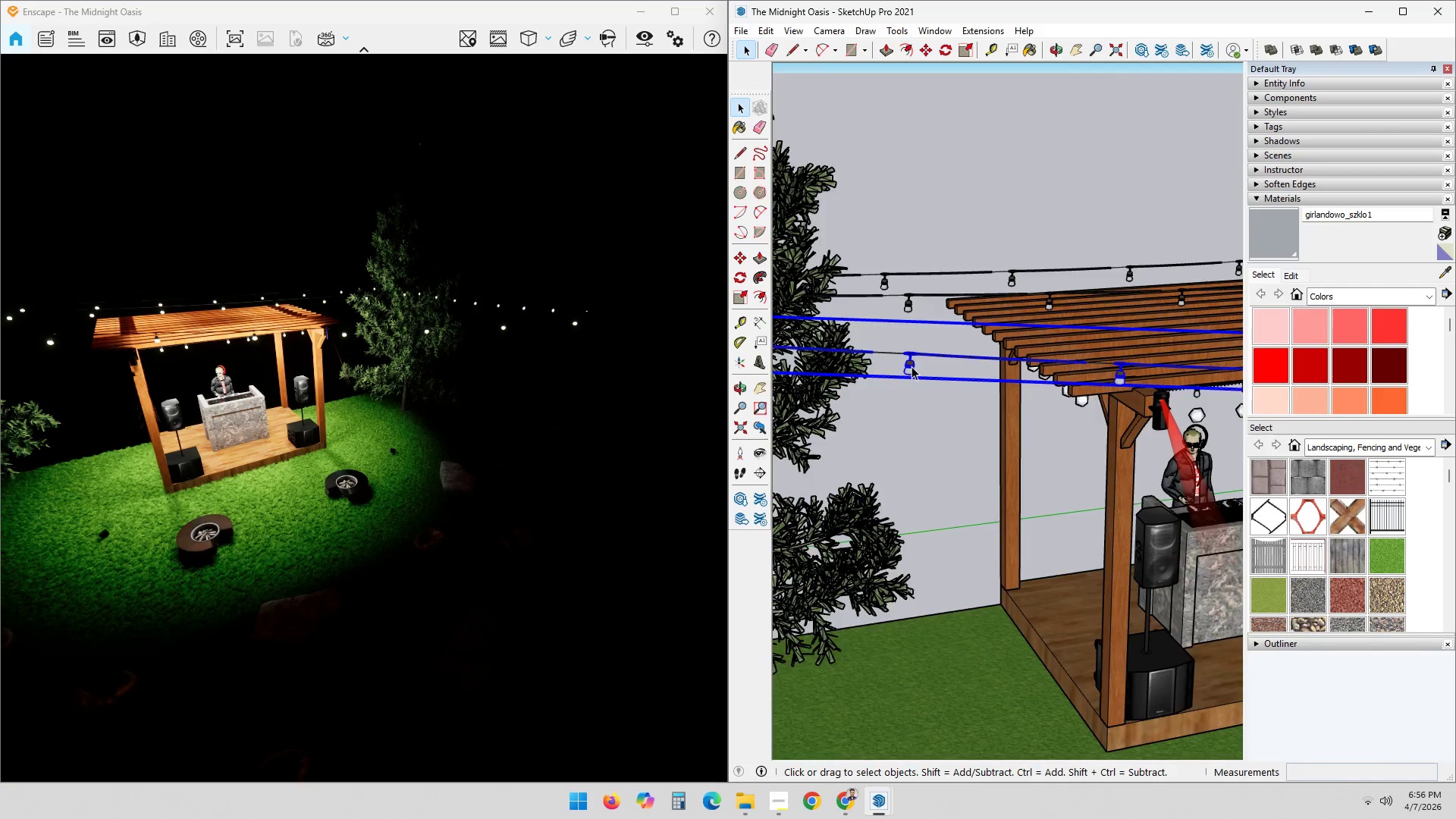 
scroll: coordinate [910, 377], scroll_direction: up, amount: 10.0
 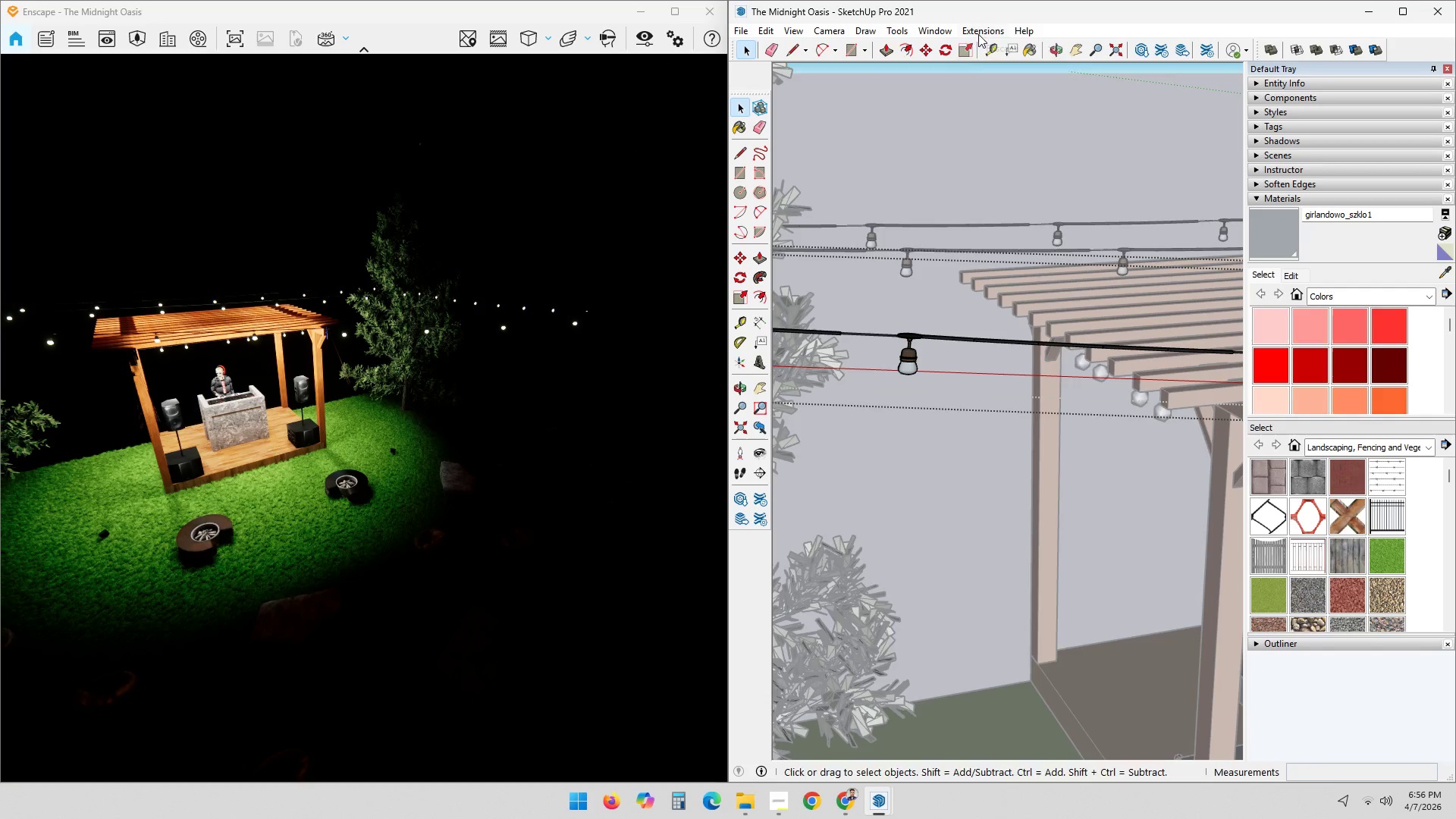 
double_click([1021, 55])
 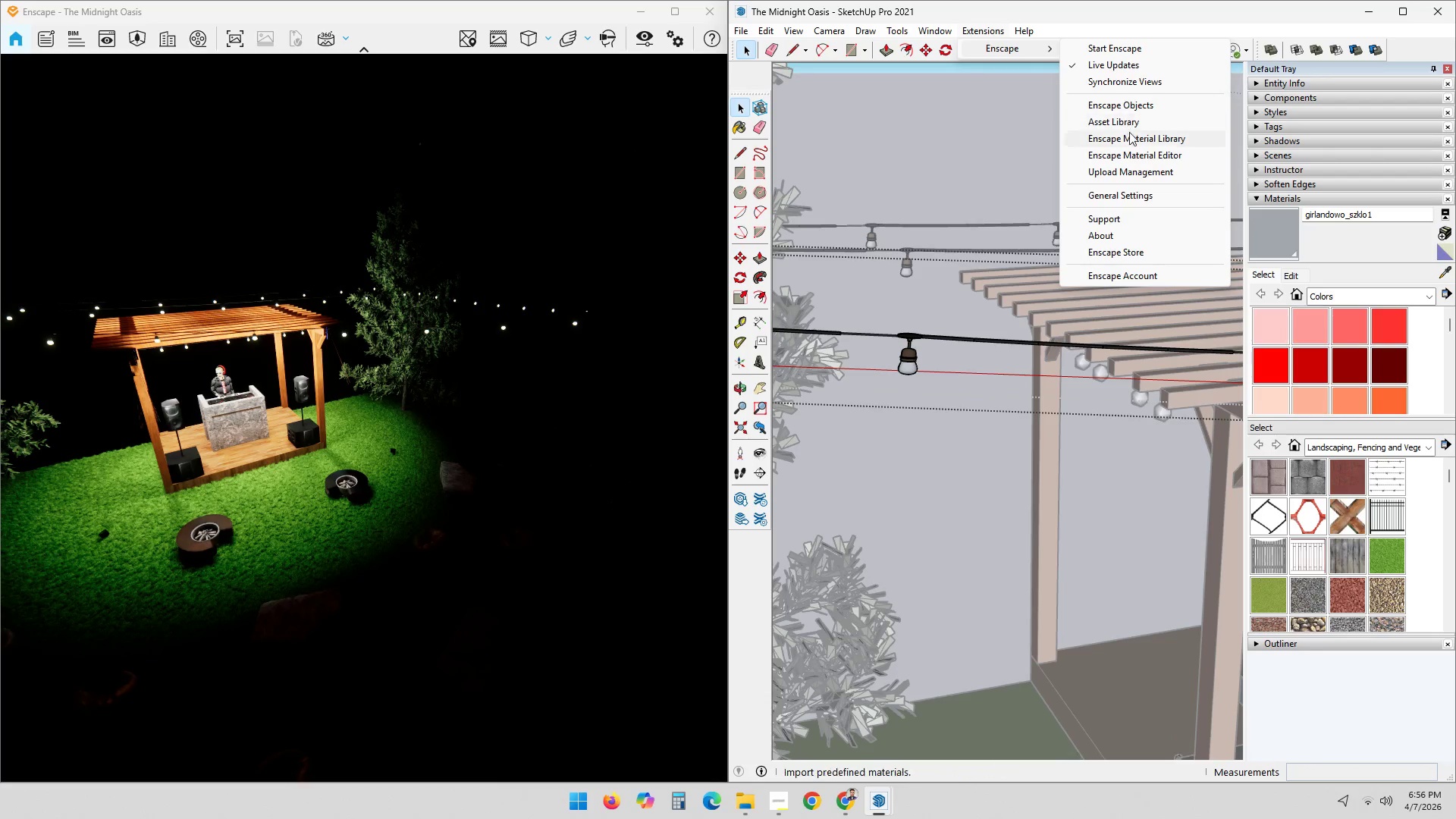 
left_click([1147, 105])
 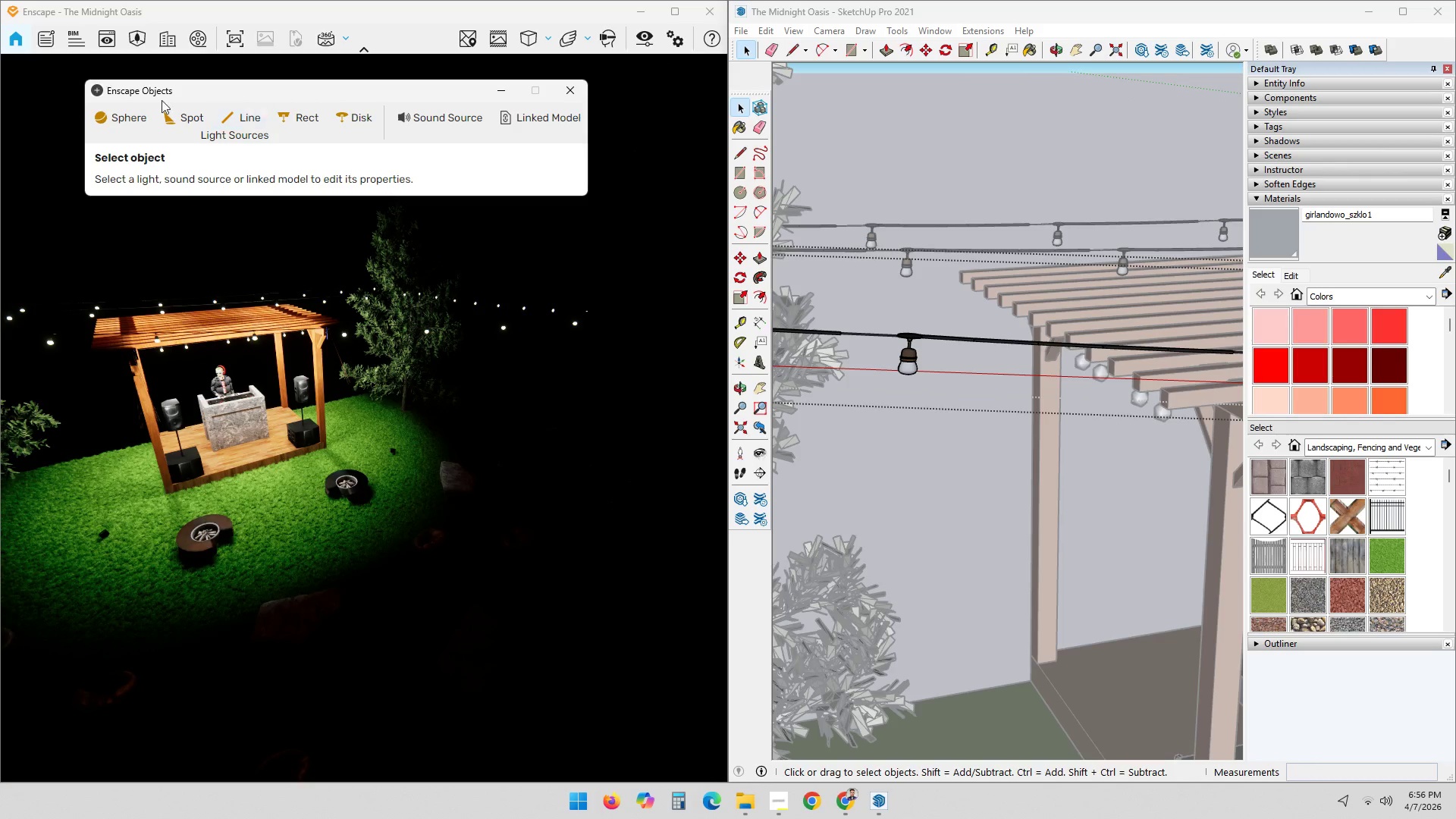 
left_click([118, 124])
 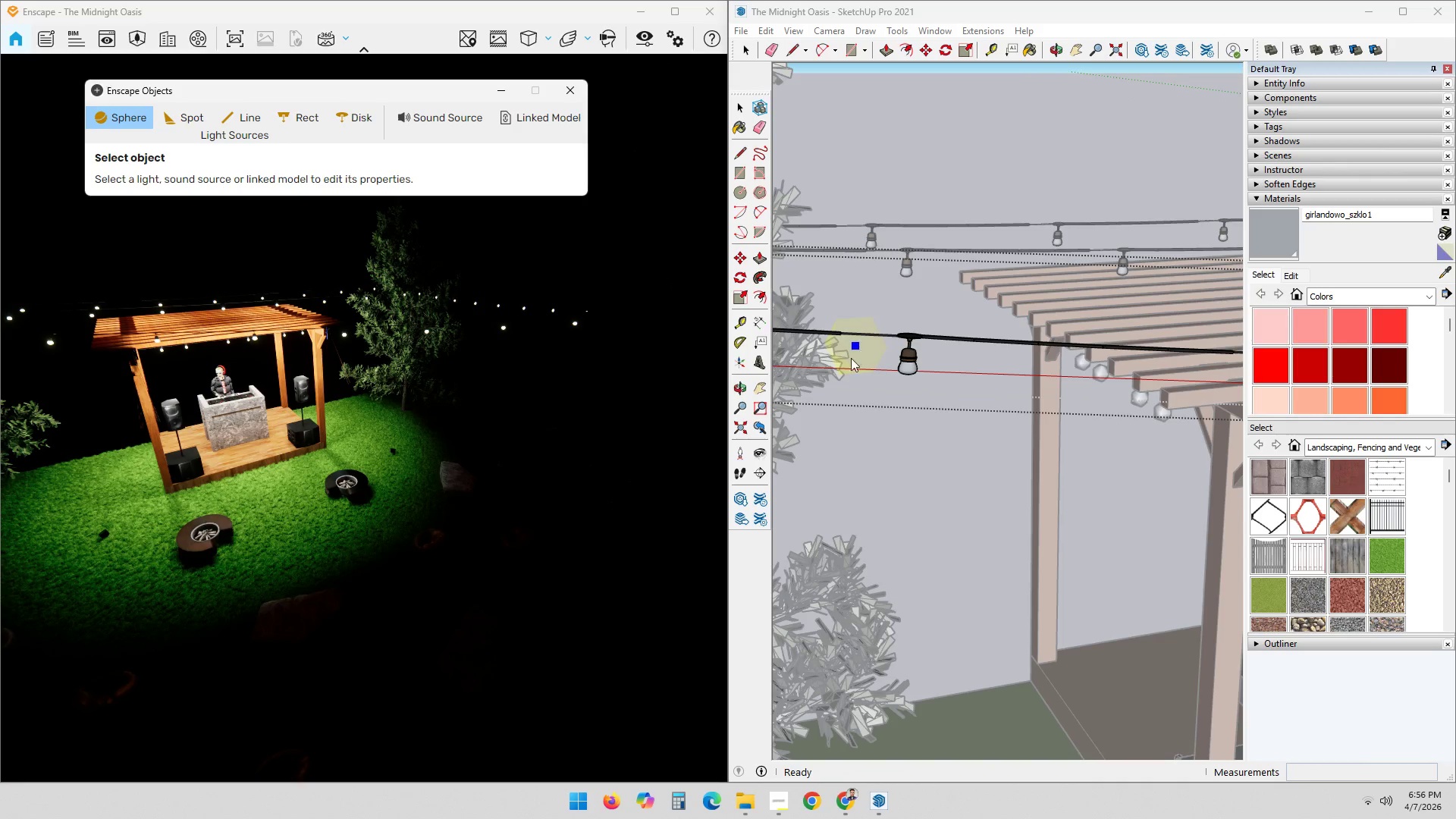 
scroll: coordinate [903, 369], scroll_direction: up, amount: 16.0
 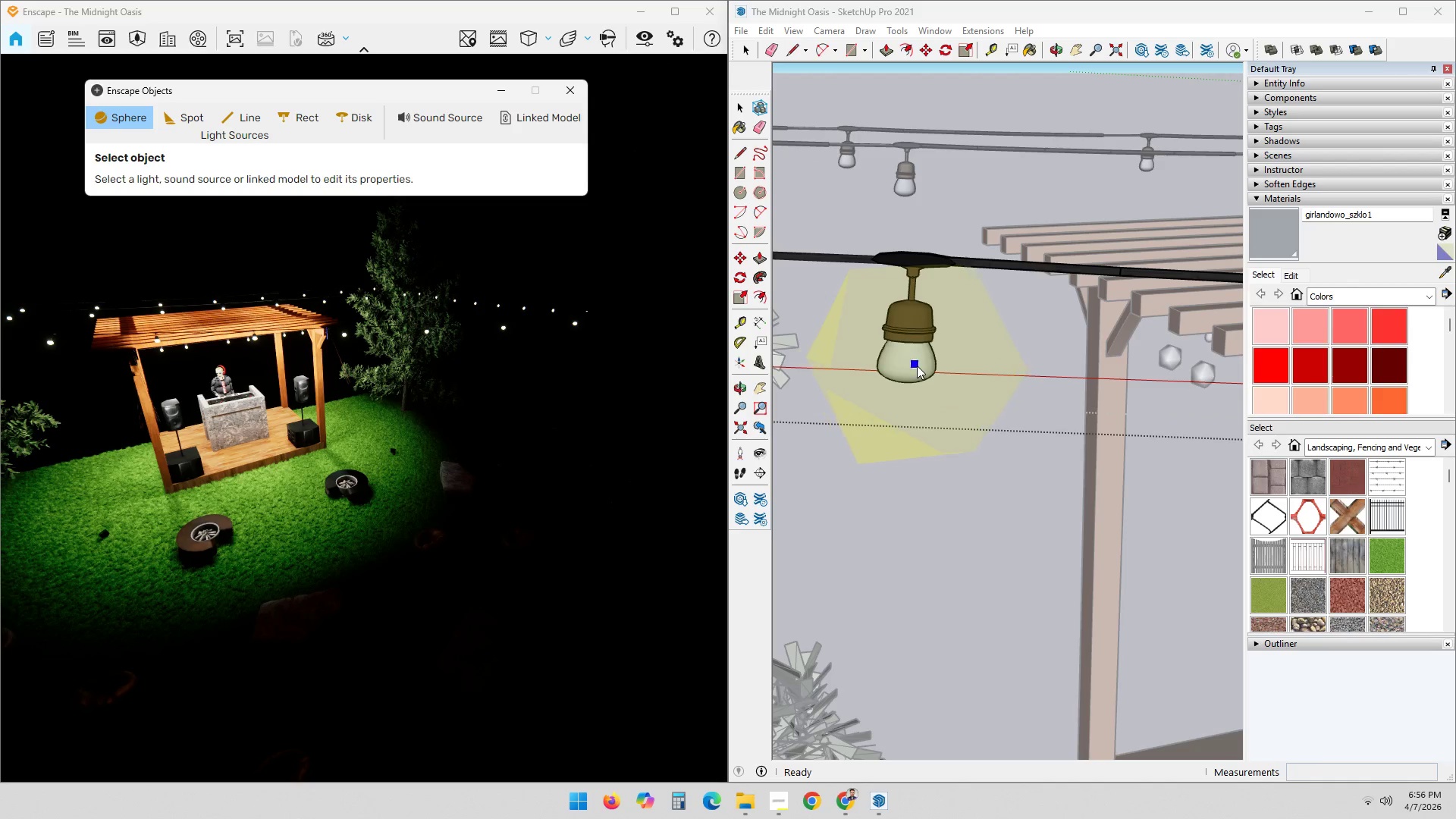 
wait(5.21)
 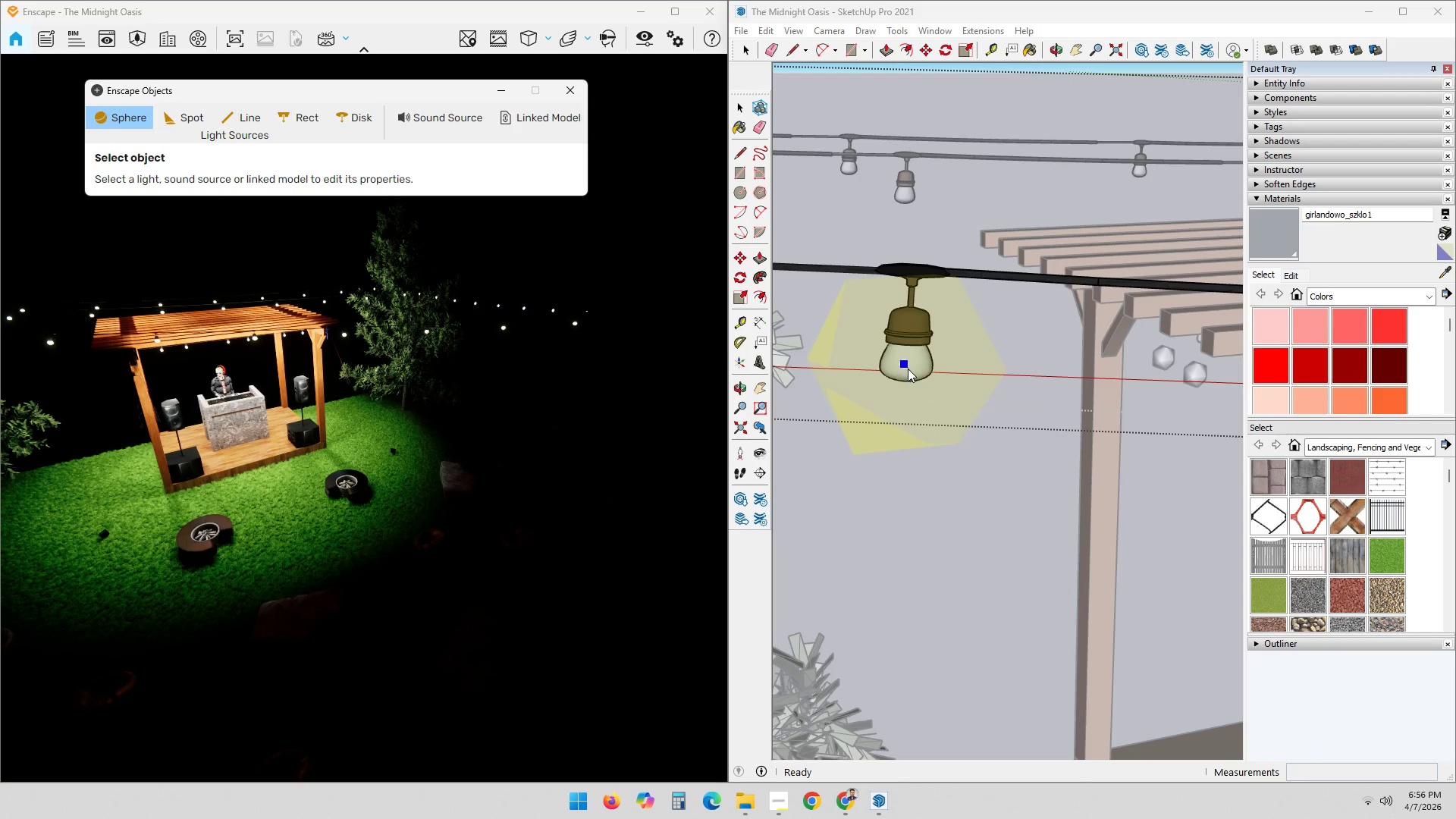 
left_click([907, 367])
 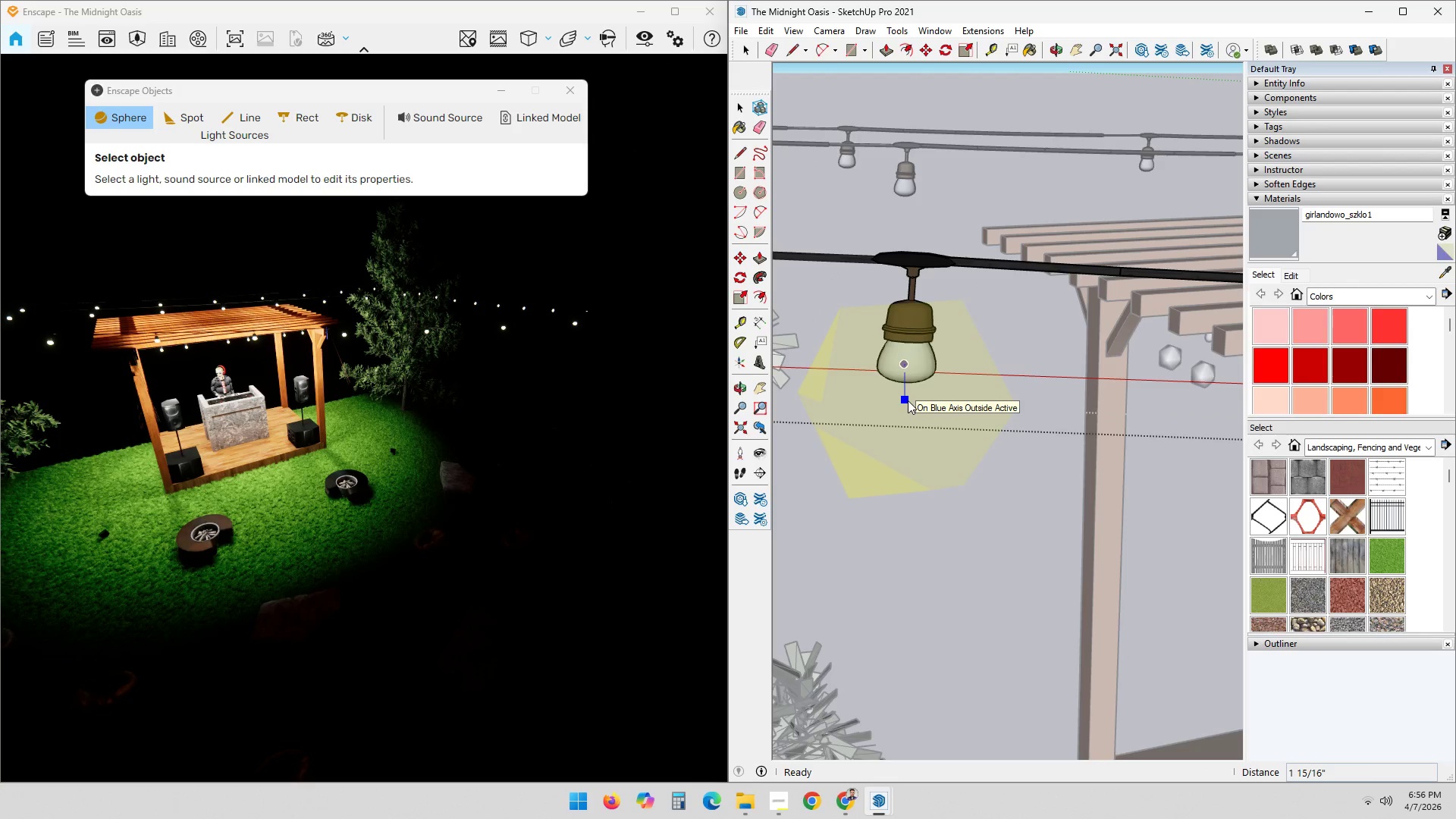 
key(1)
 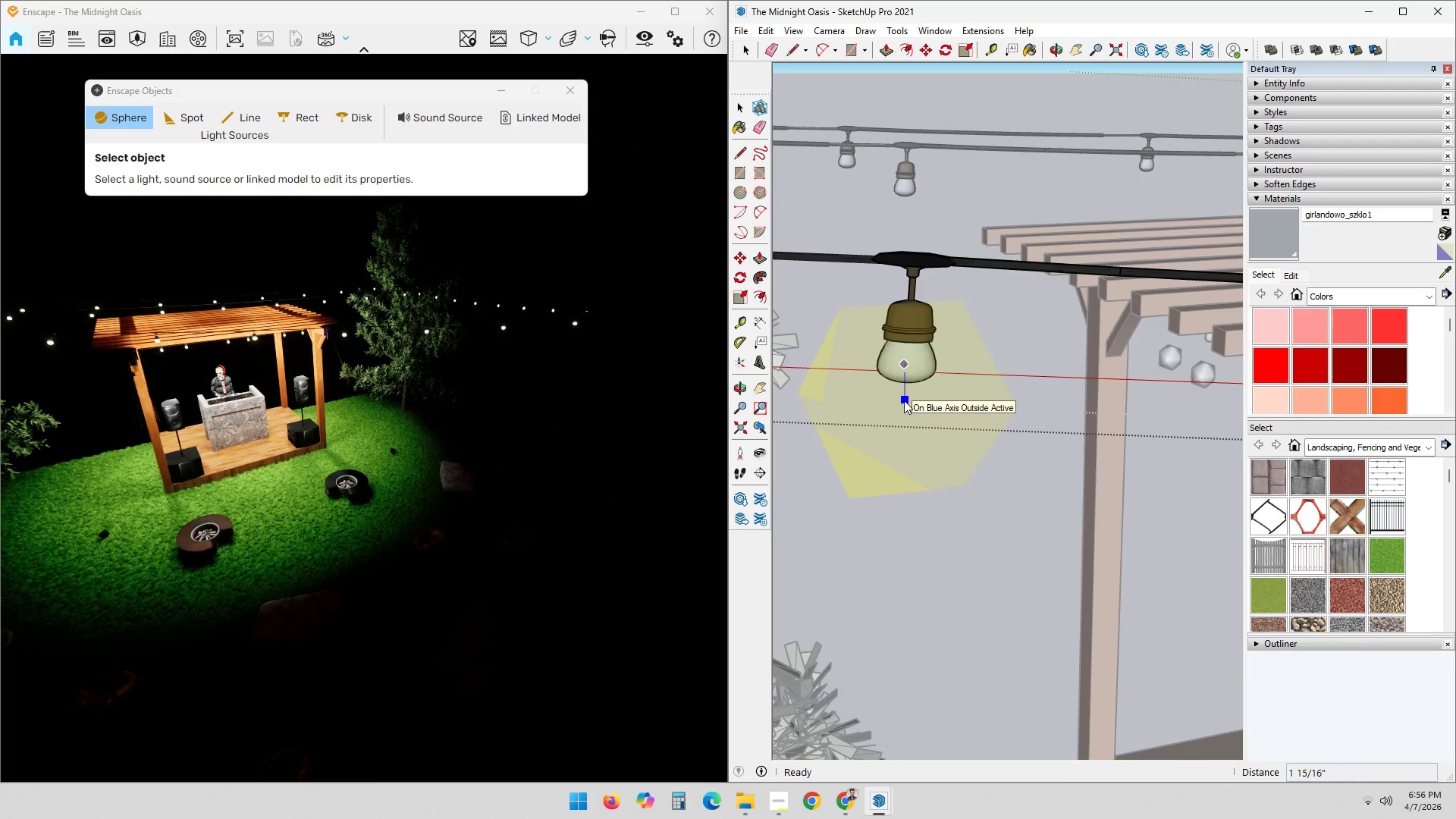 
wait(9.28)
 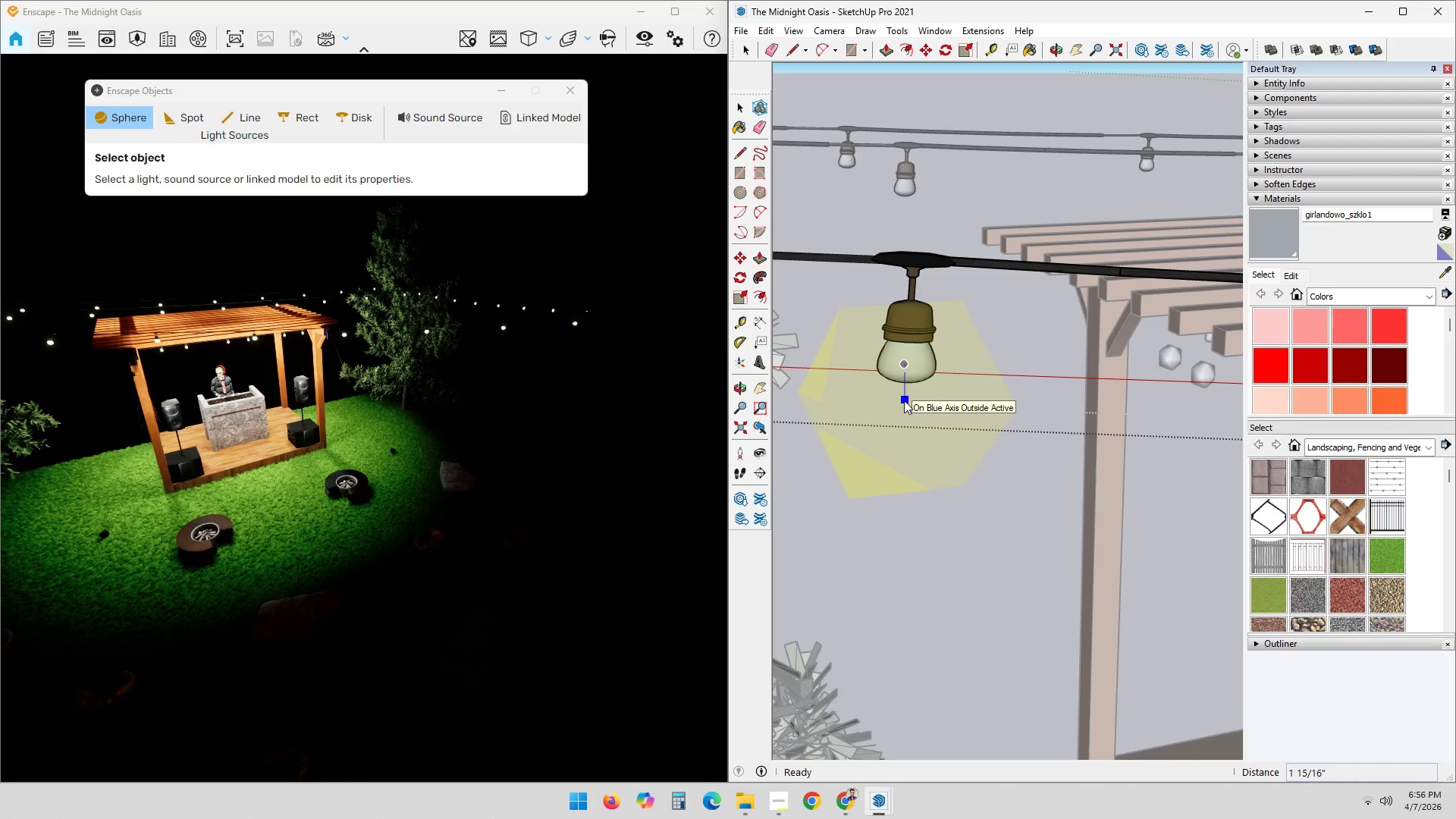 
left_click([901, 401])
 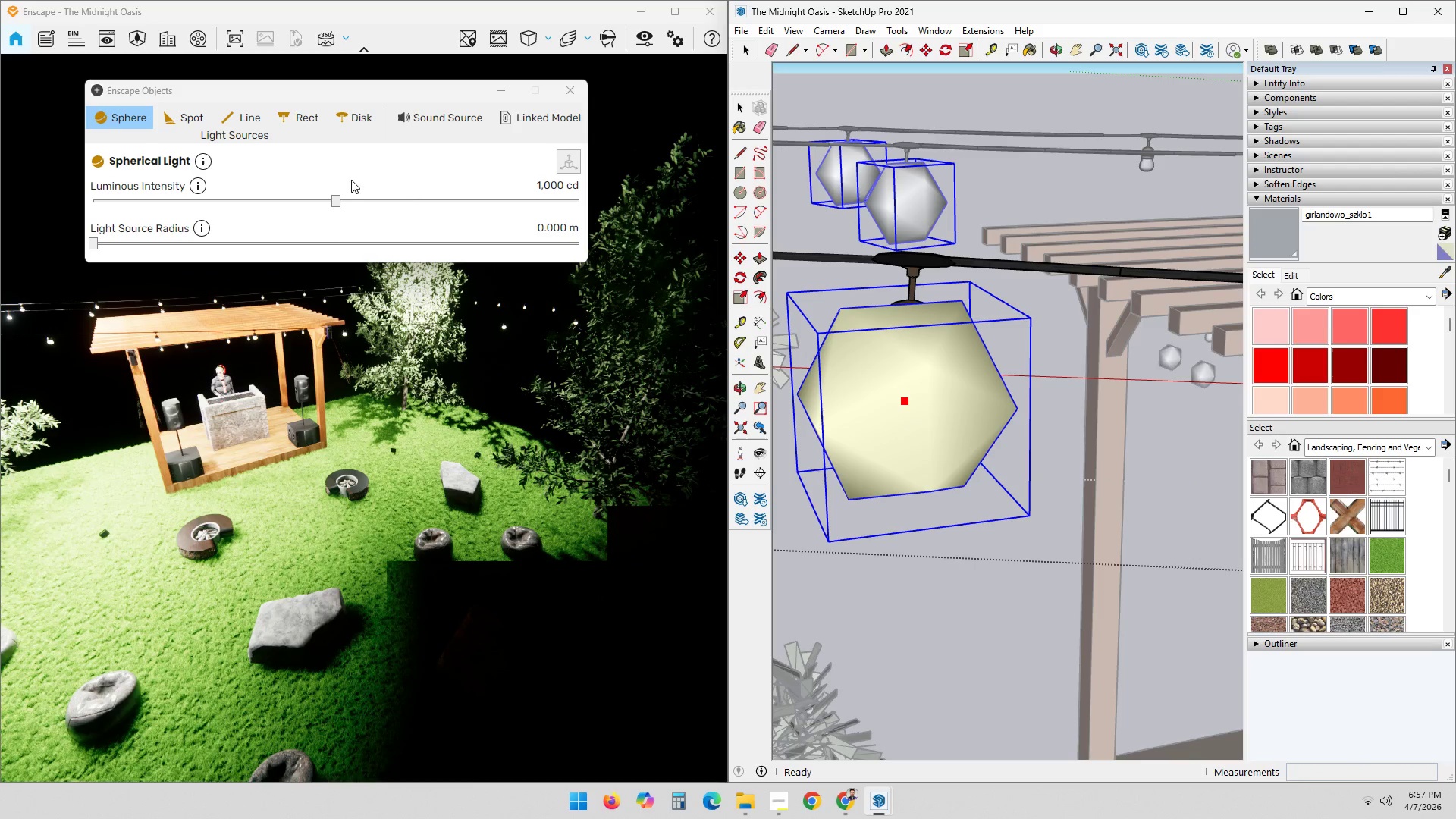 
double_click([548, 190])
 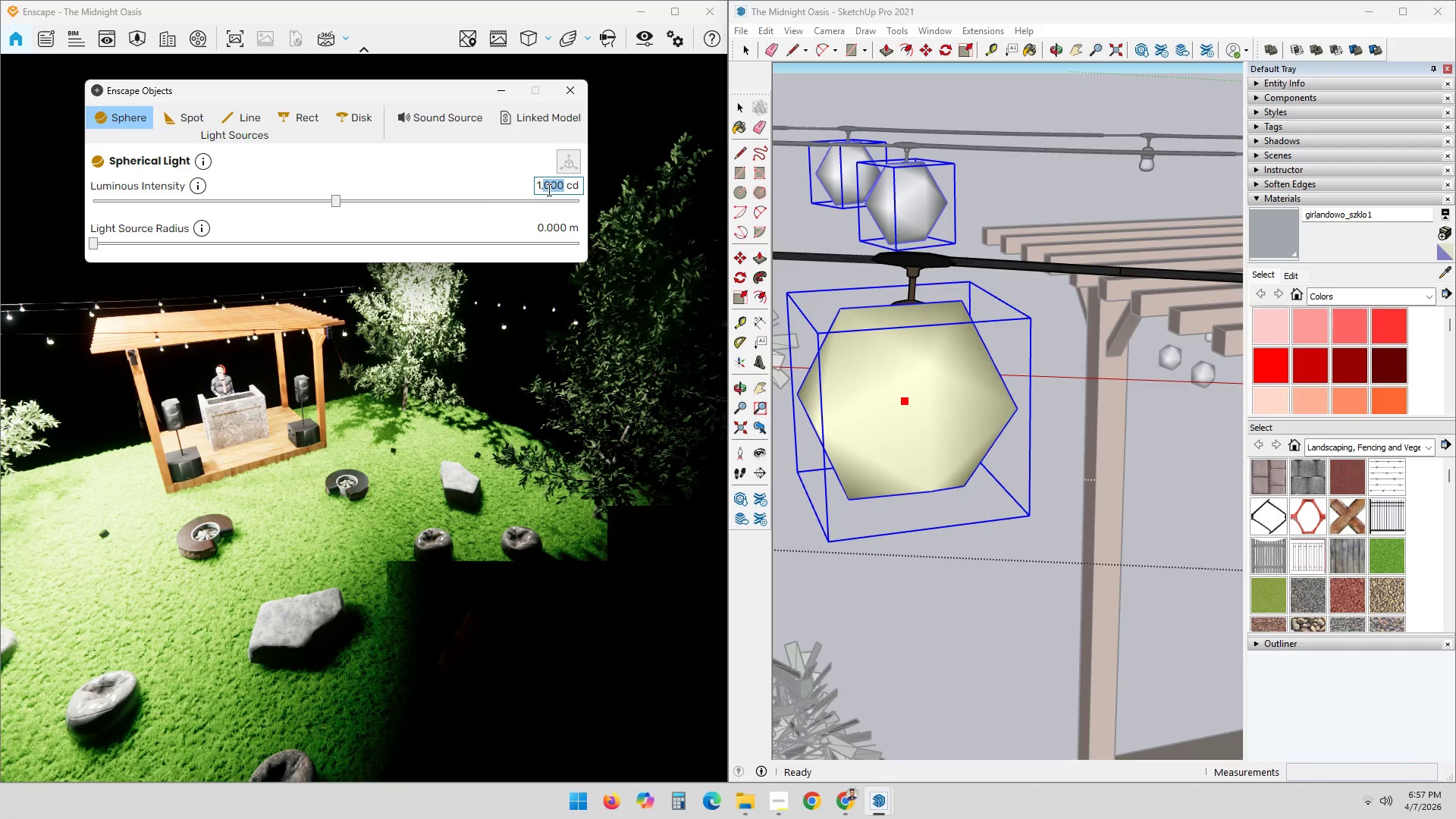 
triple_click([548, 190])
 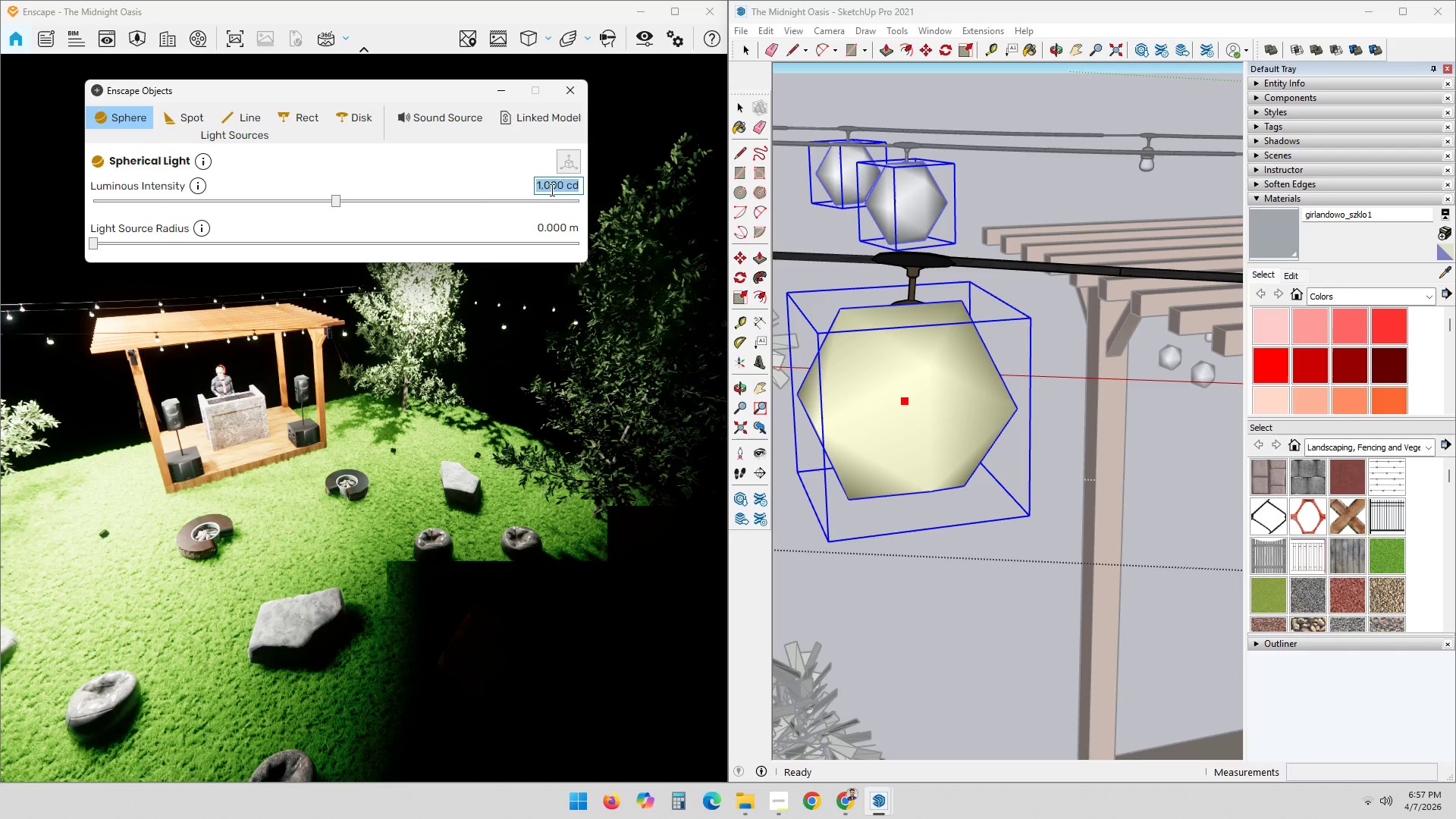 
key(Numpad1)
 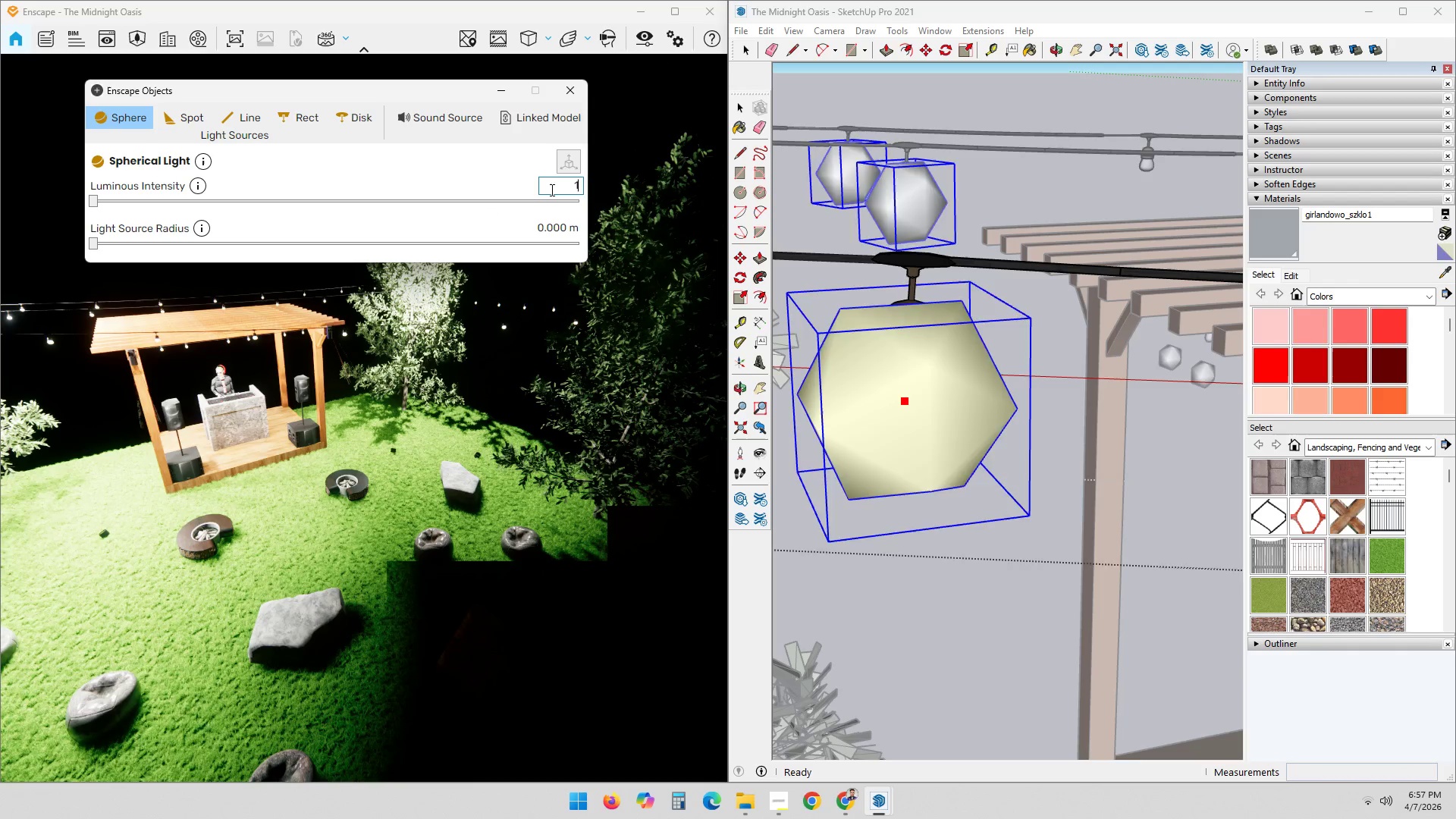 
key(Numpad0)
 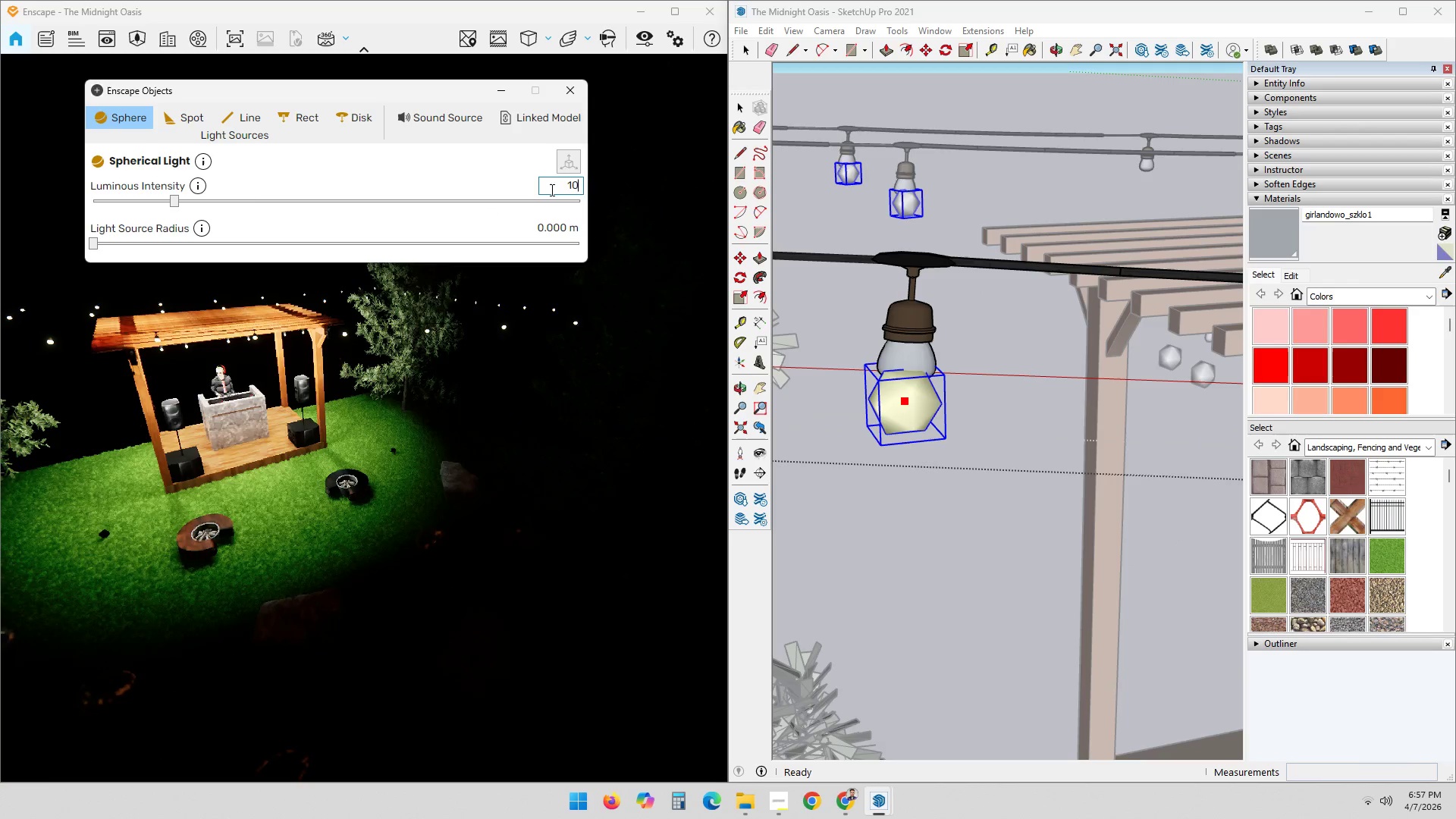 
key(Numpad0)
 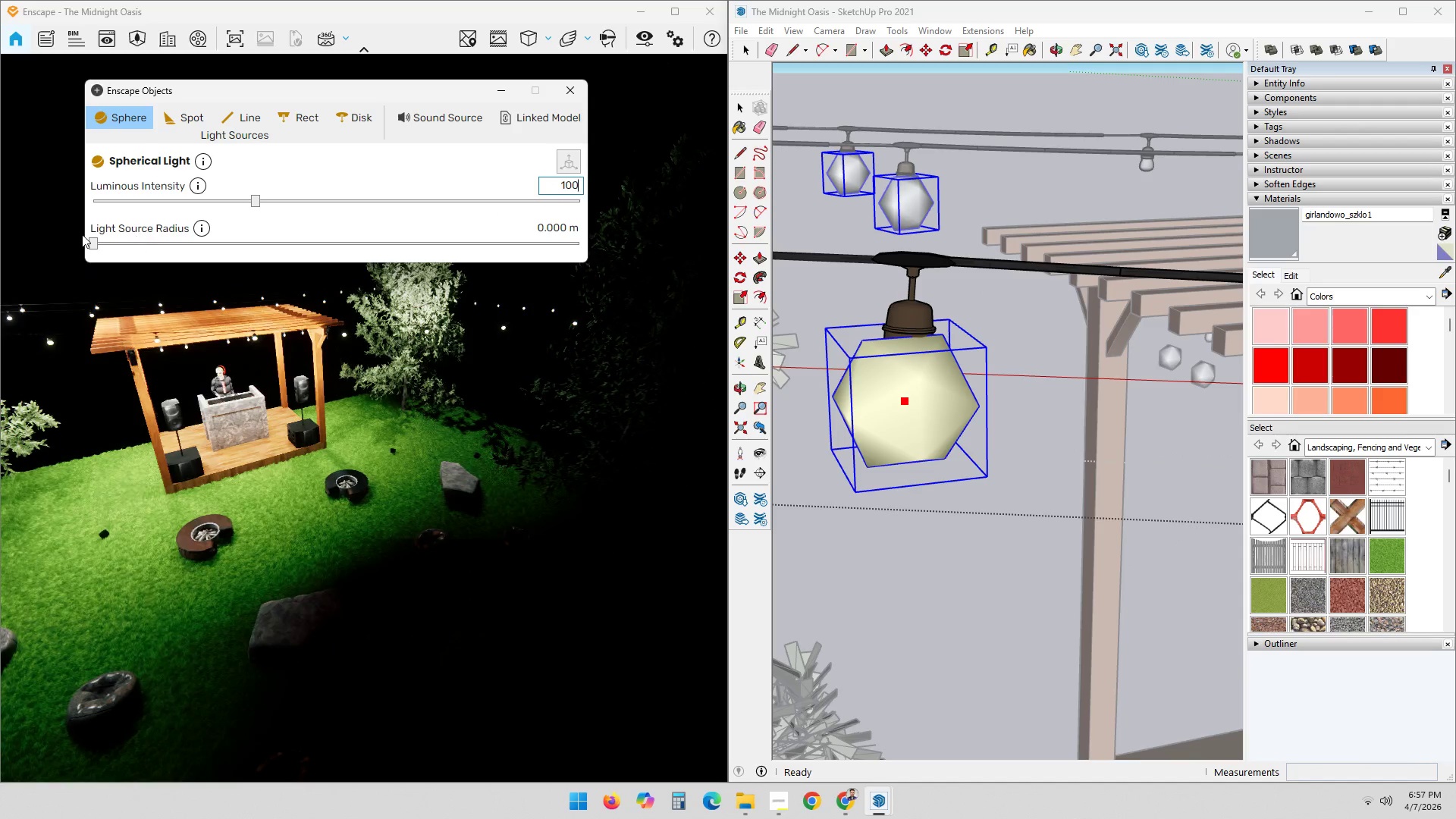 
left_click_drag(start_coordinate=[94, 240], to_coordinate=[655, 280])
 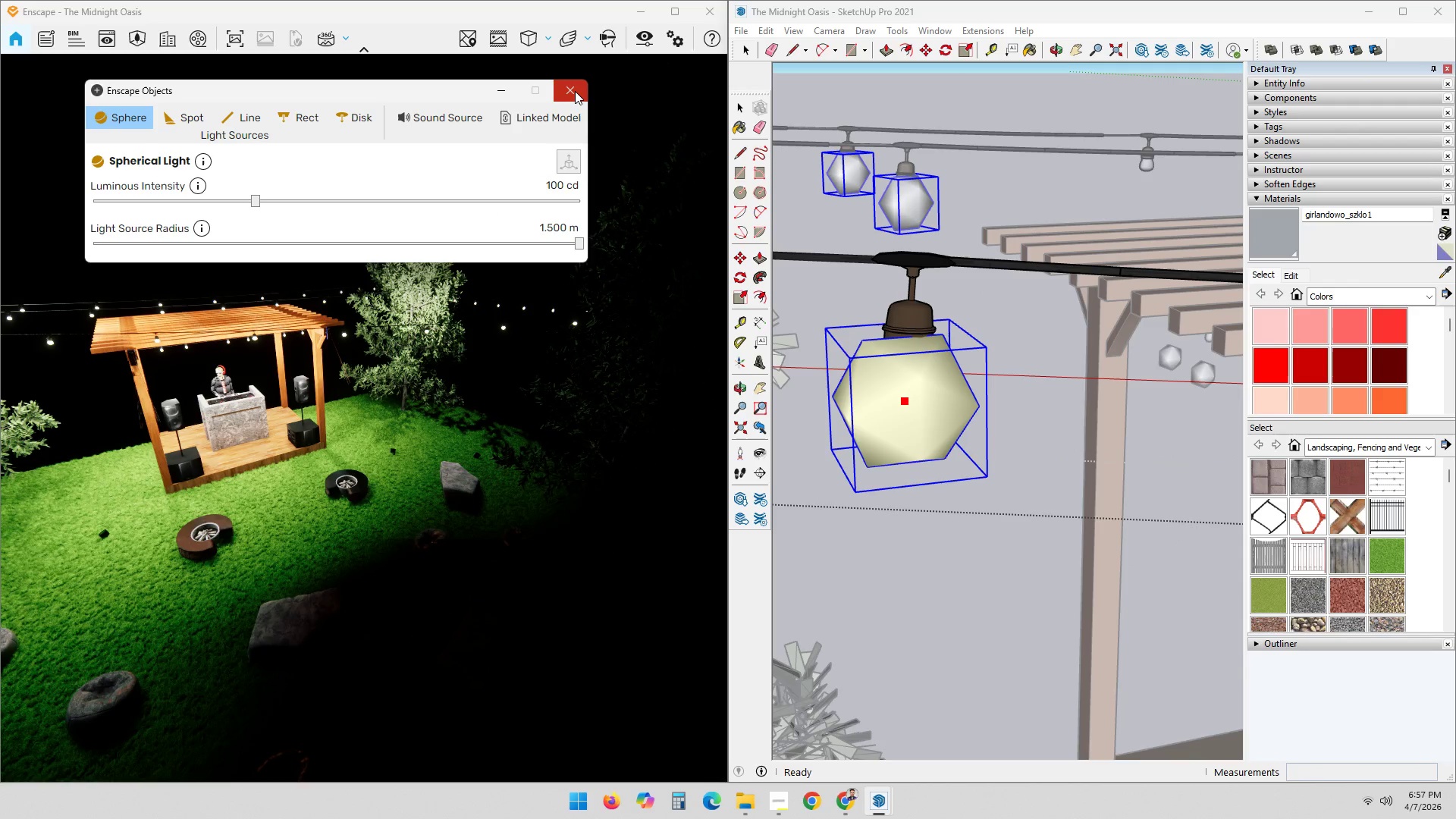 
double_click([575, 91])
 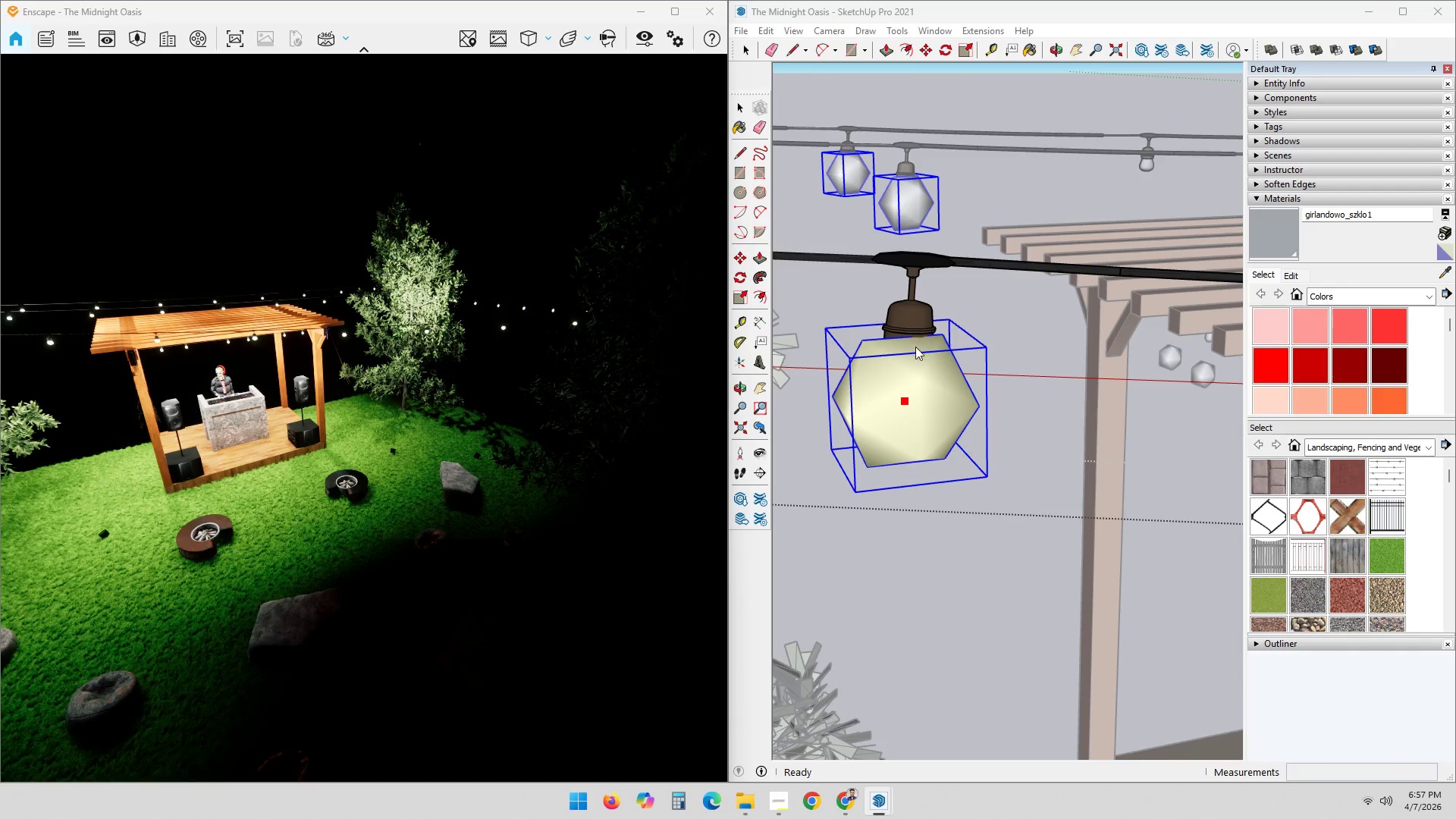 
scroll: coordinate [946, 419], scroll_direction: down, amount: 7.0
 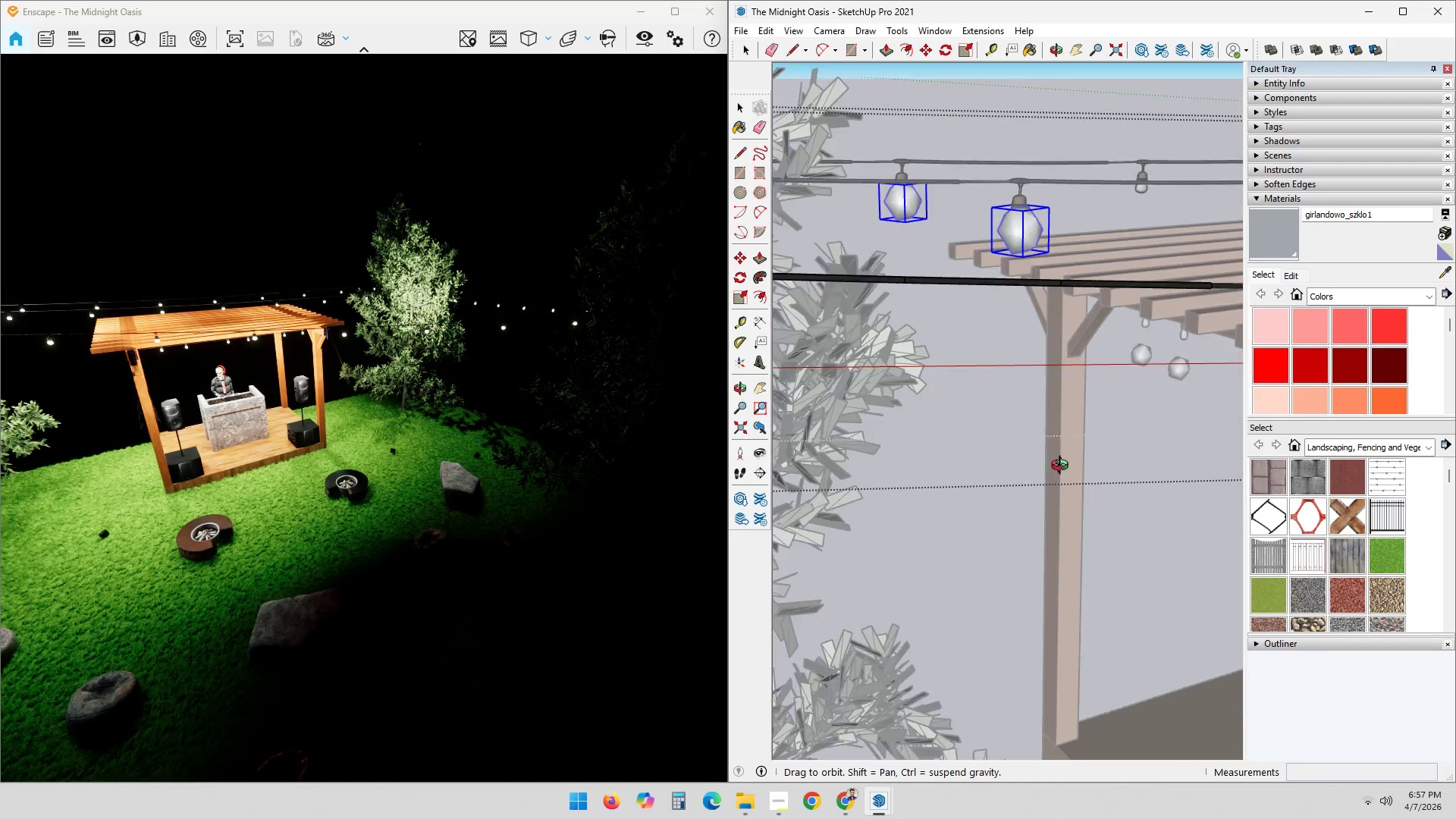 
hold_key(key=ShiftLeft, duration=0.84)
 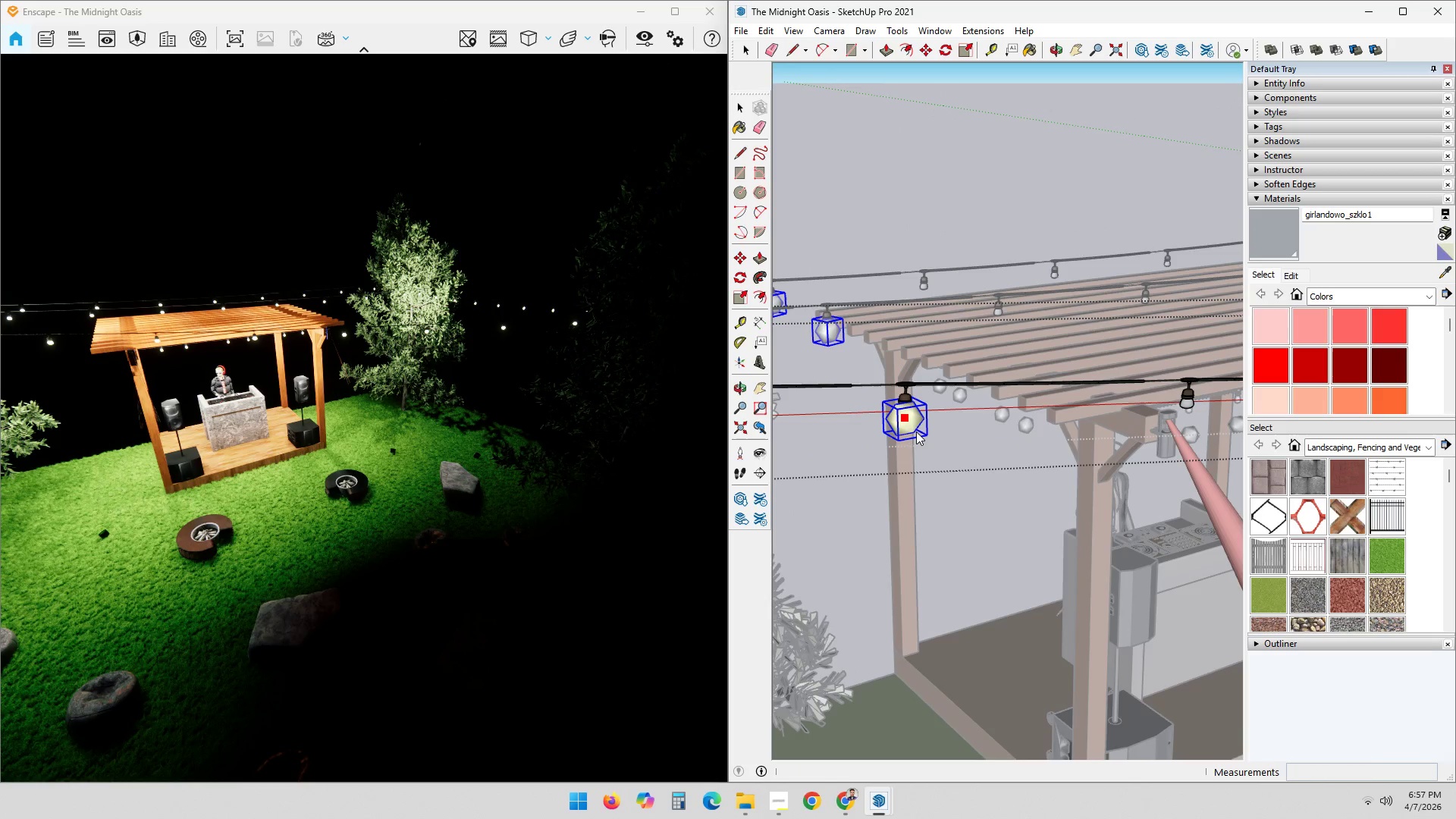 
scroll: coordinate [1054, 457], scroll_direction: down, amount: 8.0
 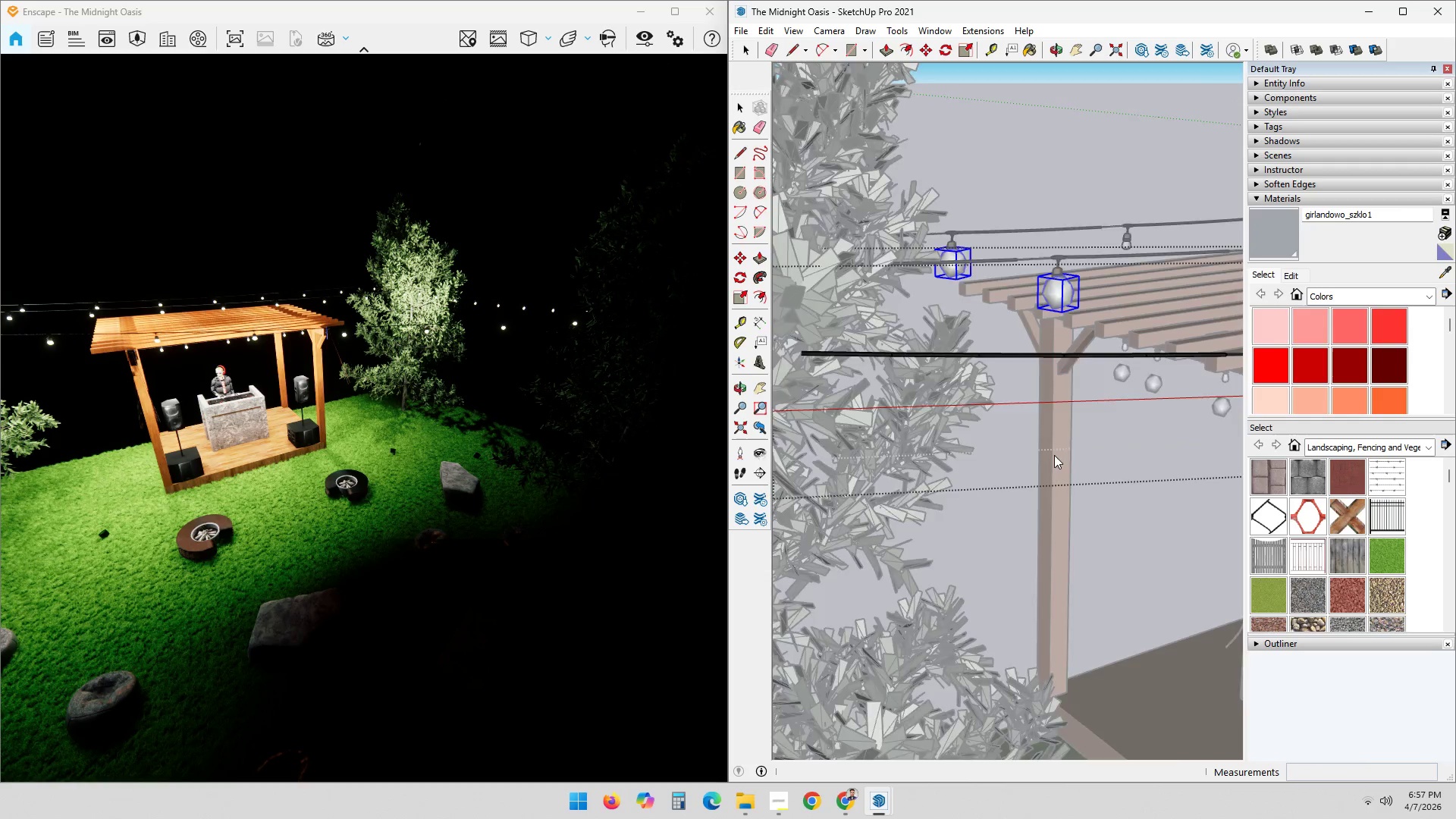 
scroll: coordinate [916, 431], scroll_direction: up, amount: 3.0
 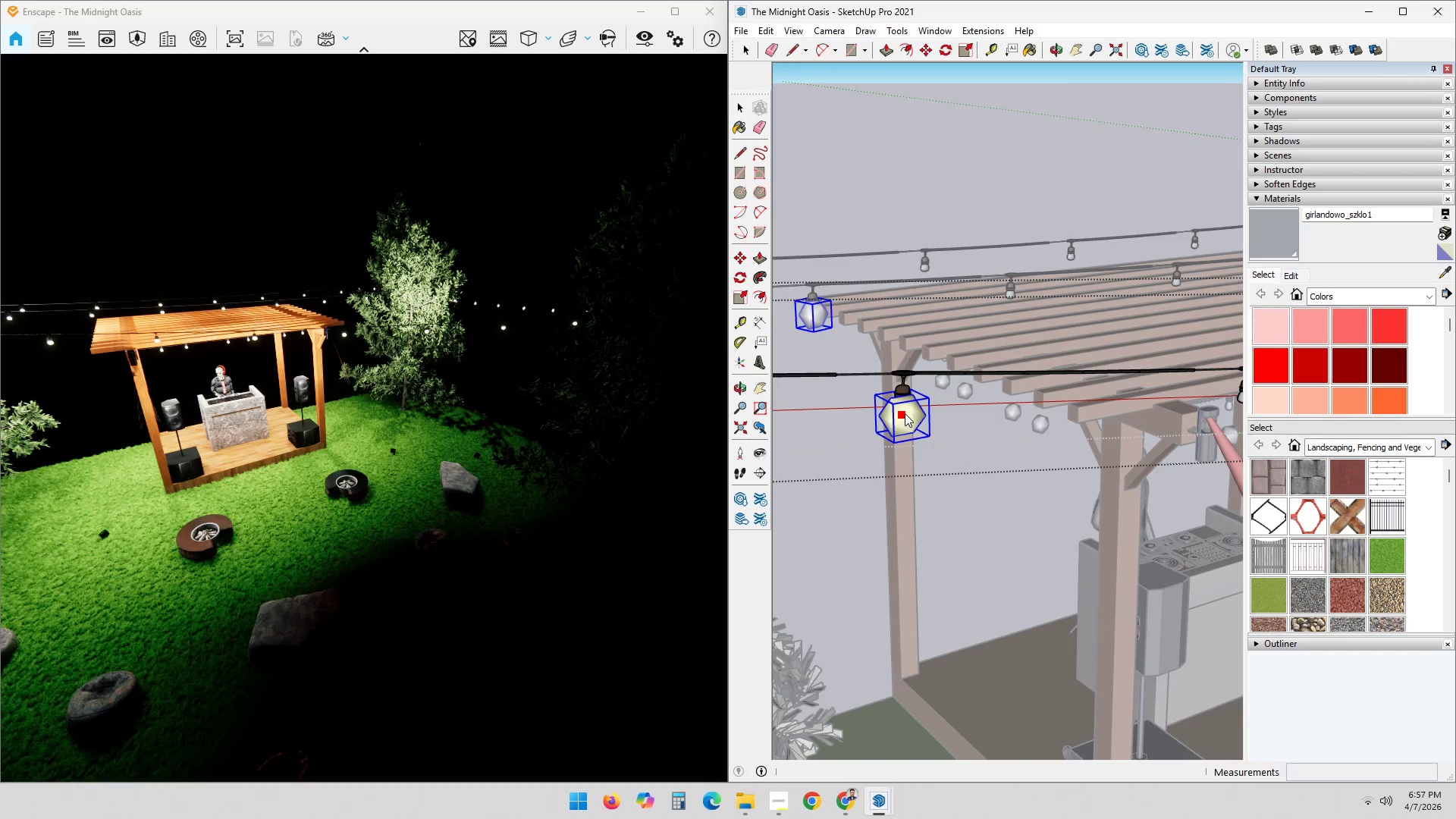 
key(M)
 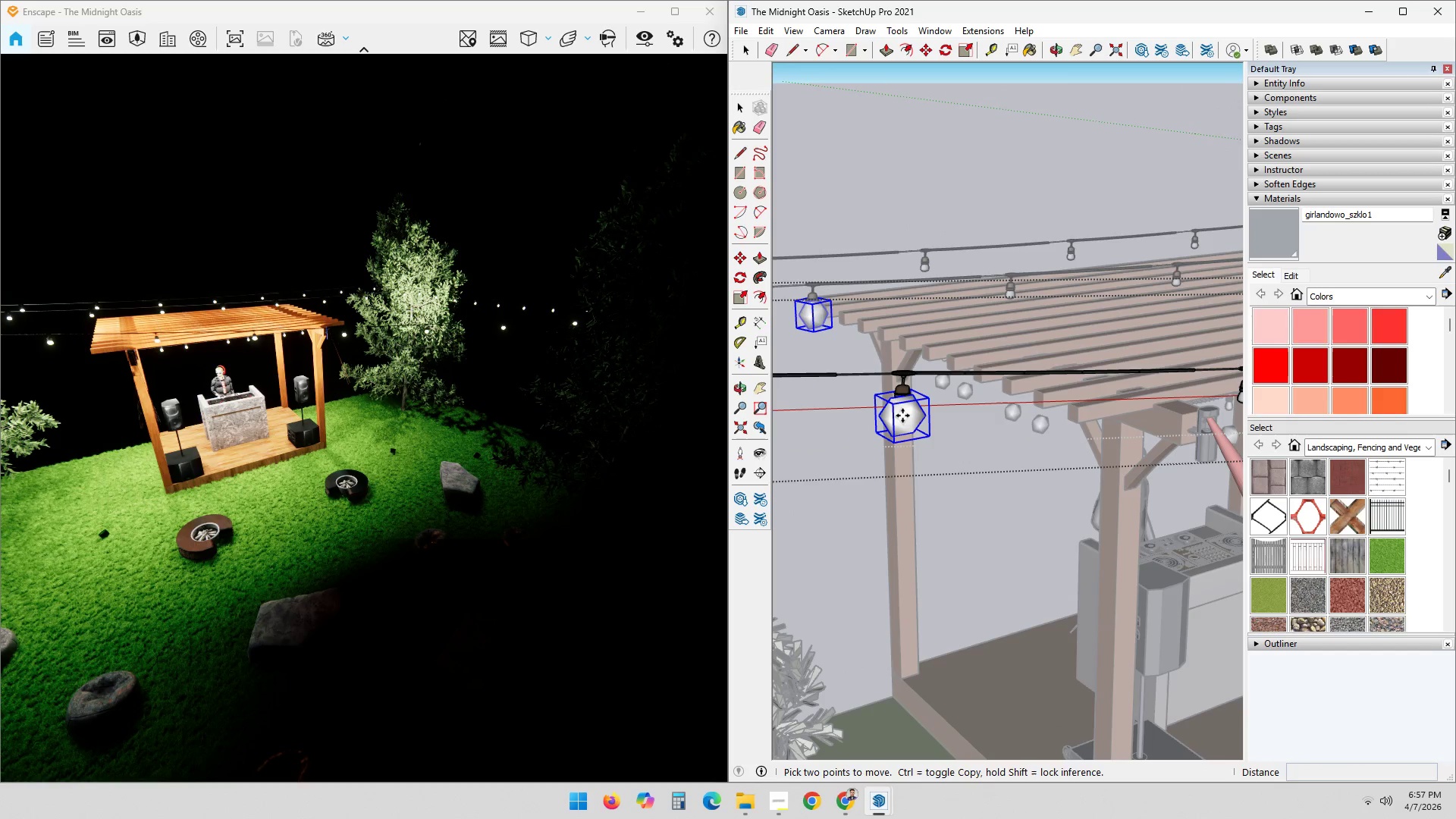 
key(Space)
 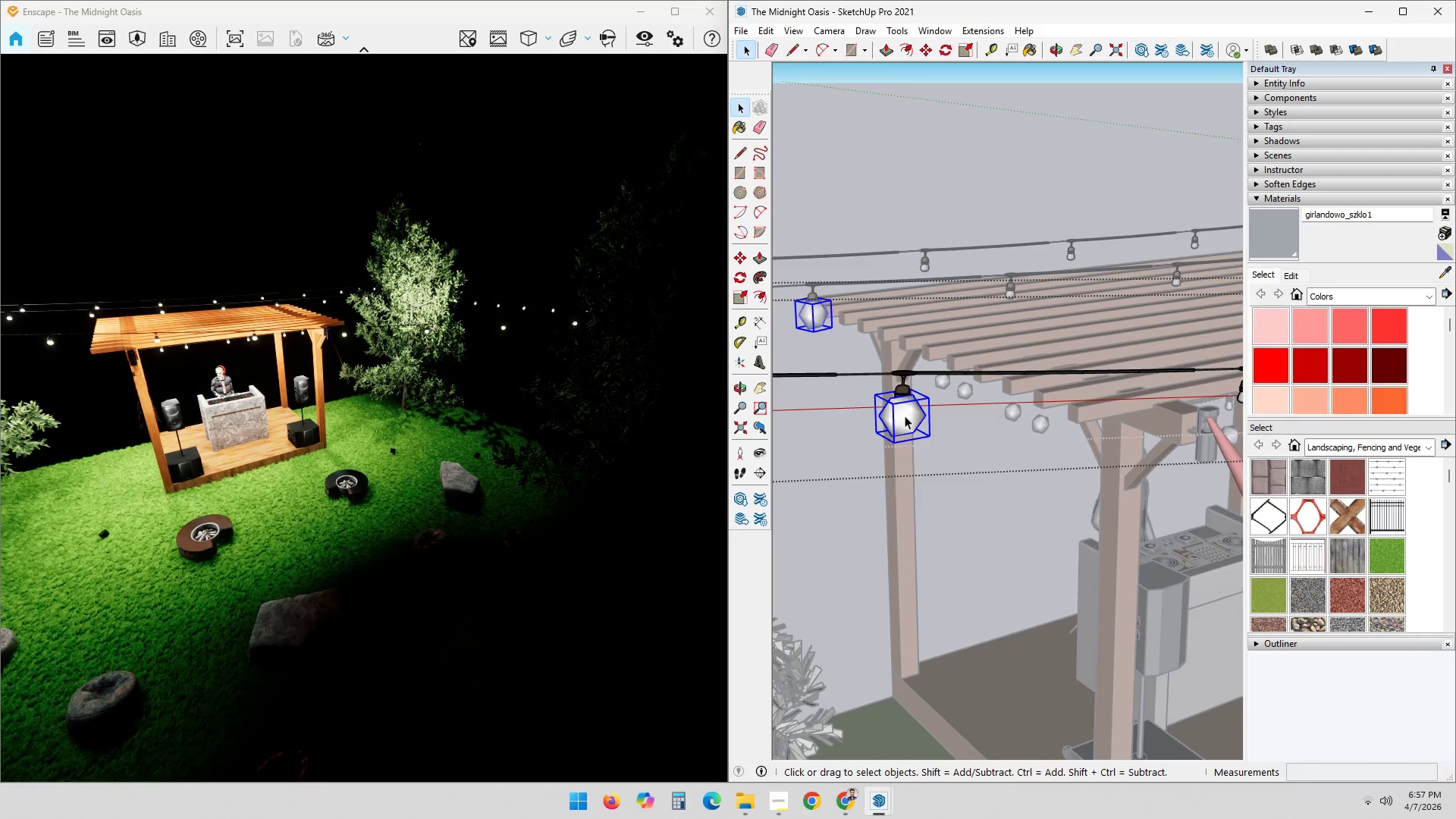 
left_click([910, 412])
 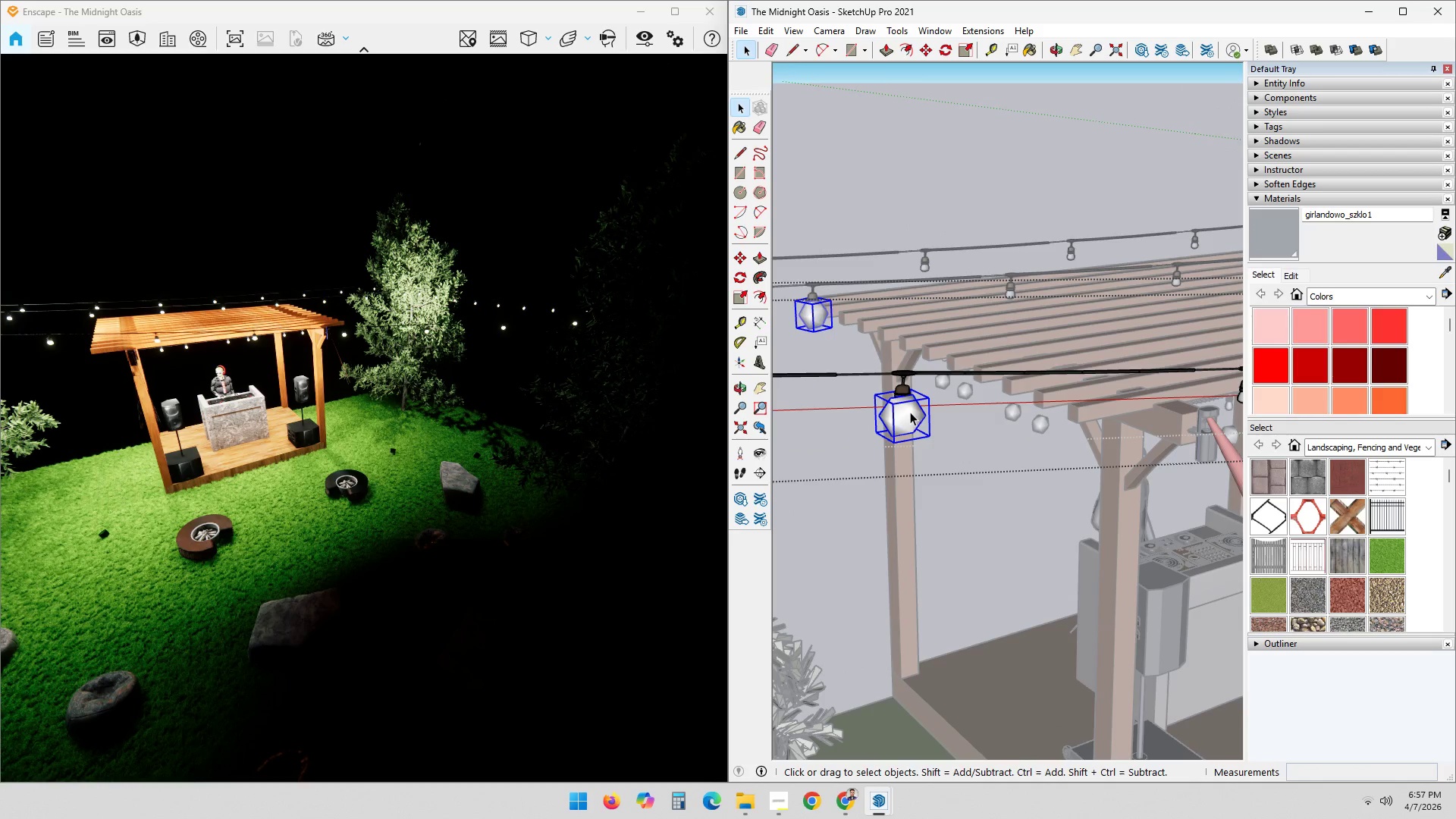 
scroll: coordinate [909, 412], scroll_direction: up, amount: 9.0
 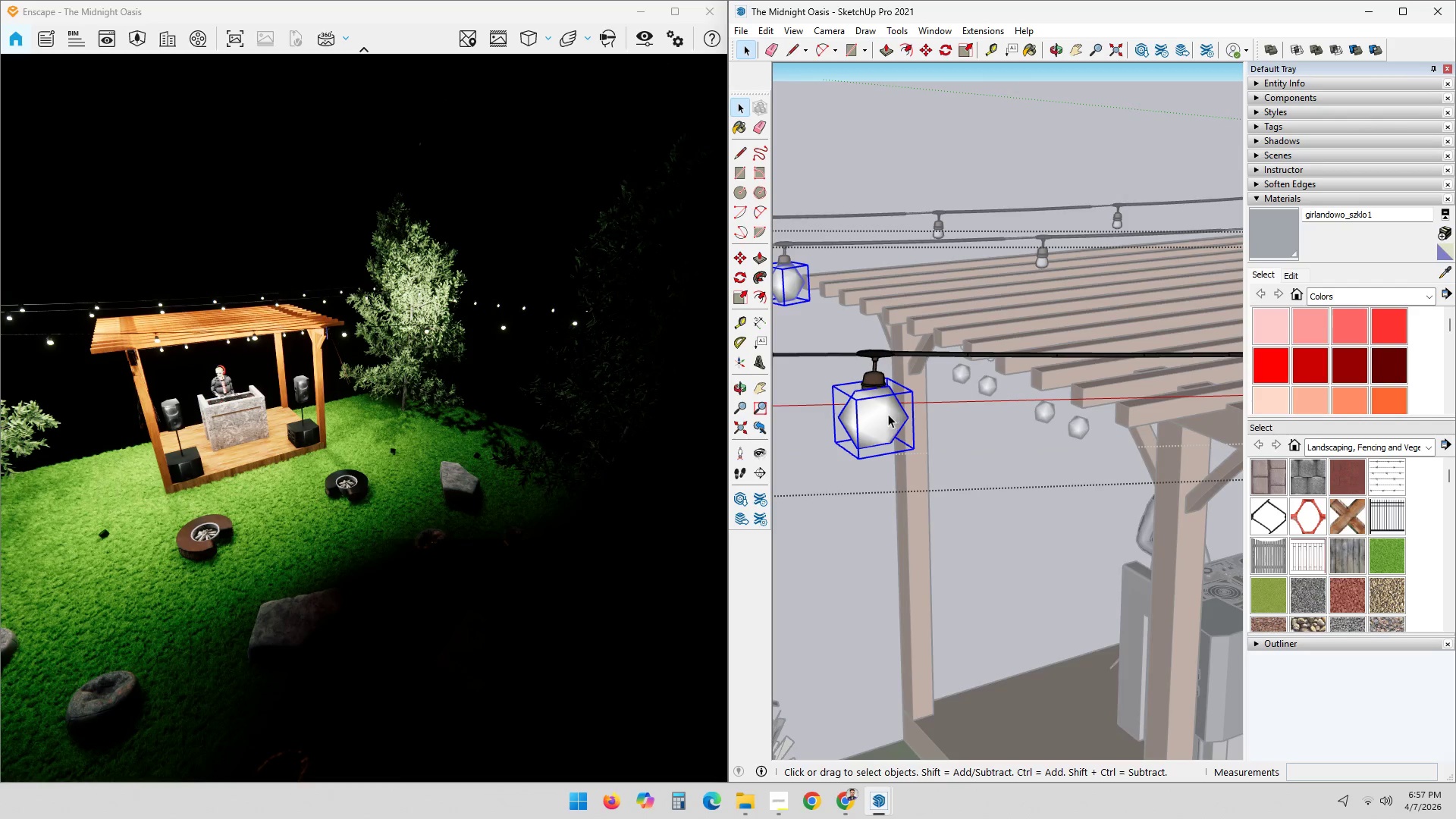 
double_click([870, 416])
 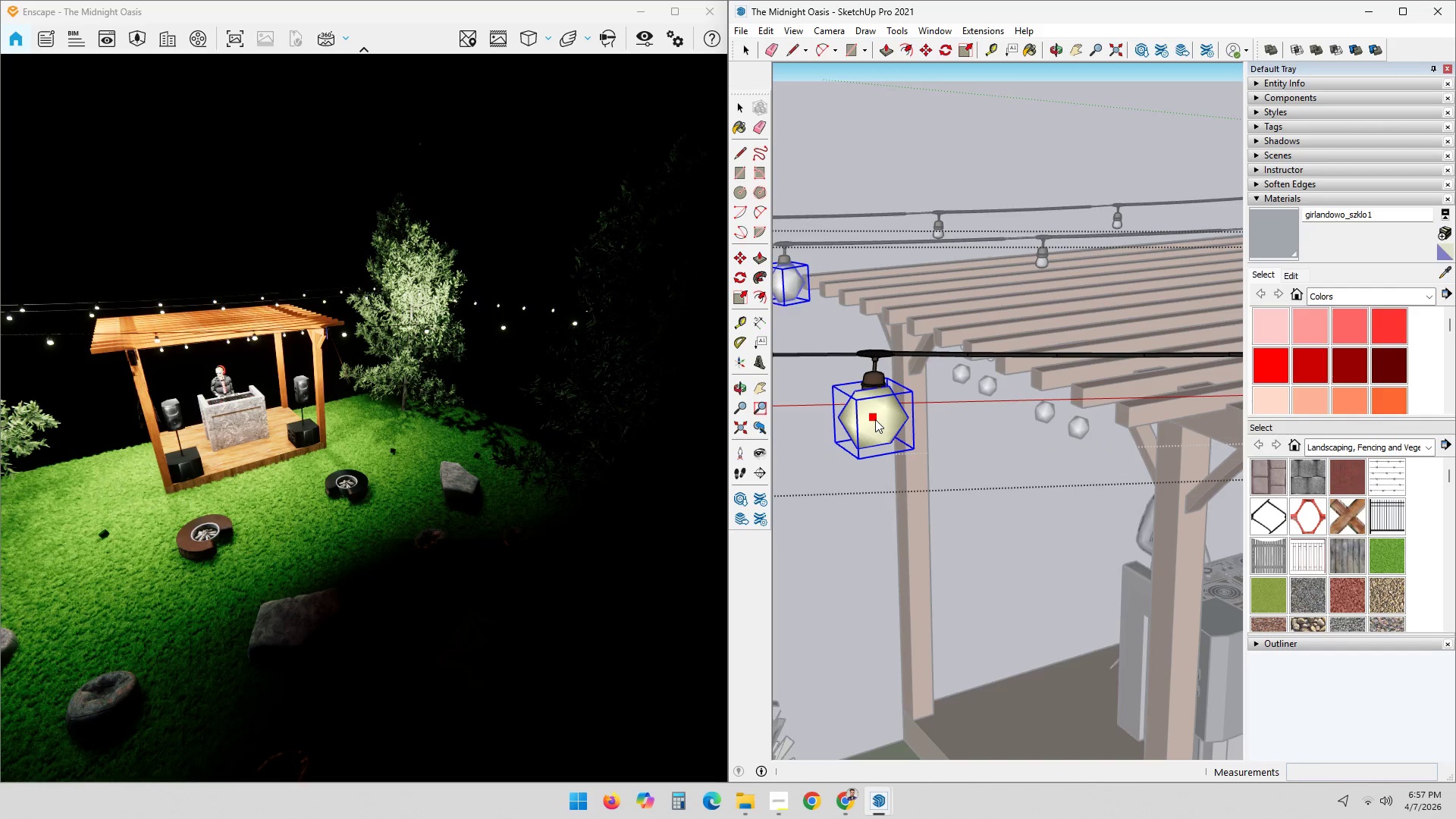 
key(M)
 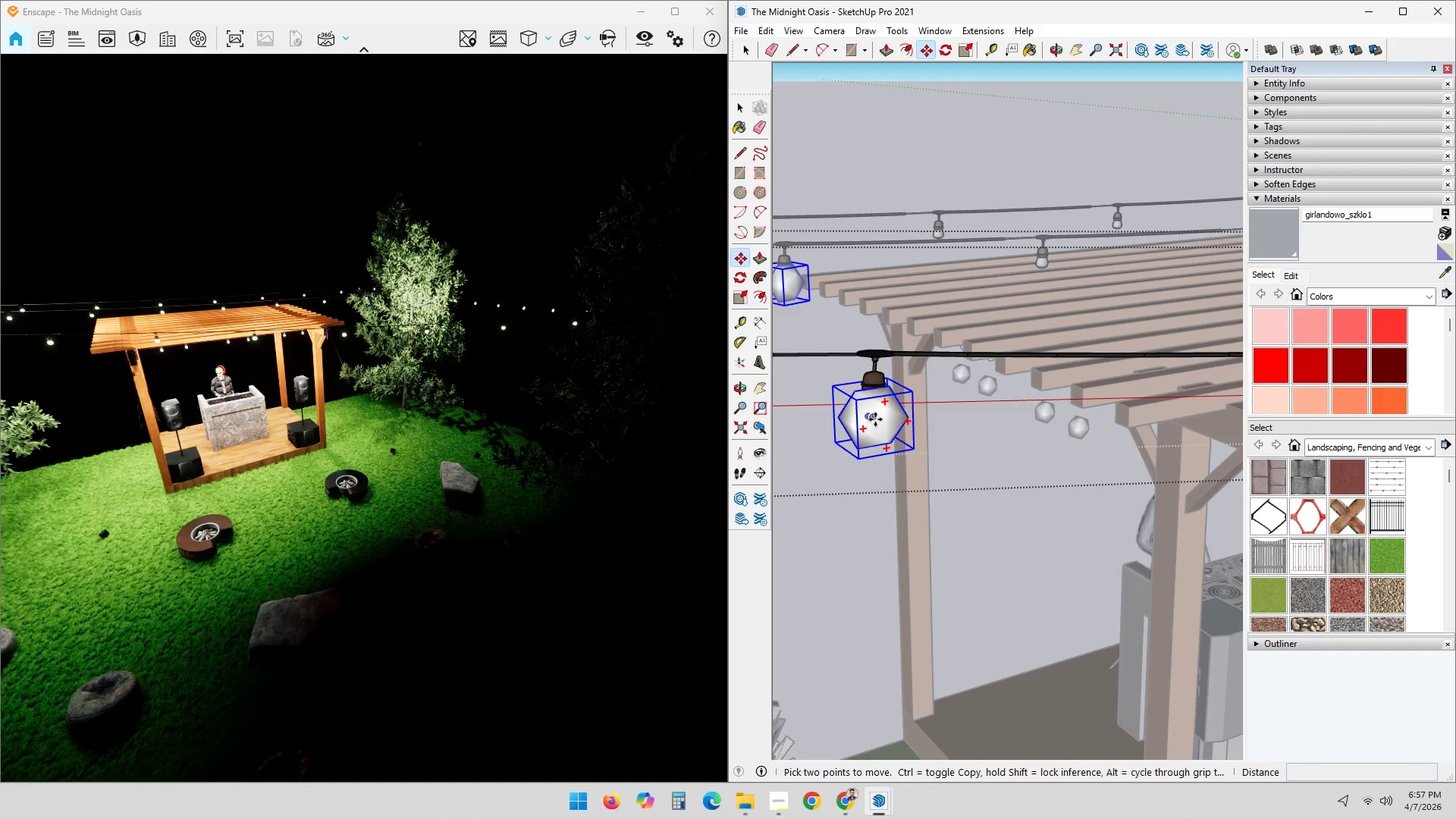 
left_click([874, 419])
 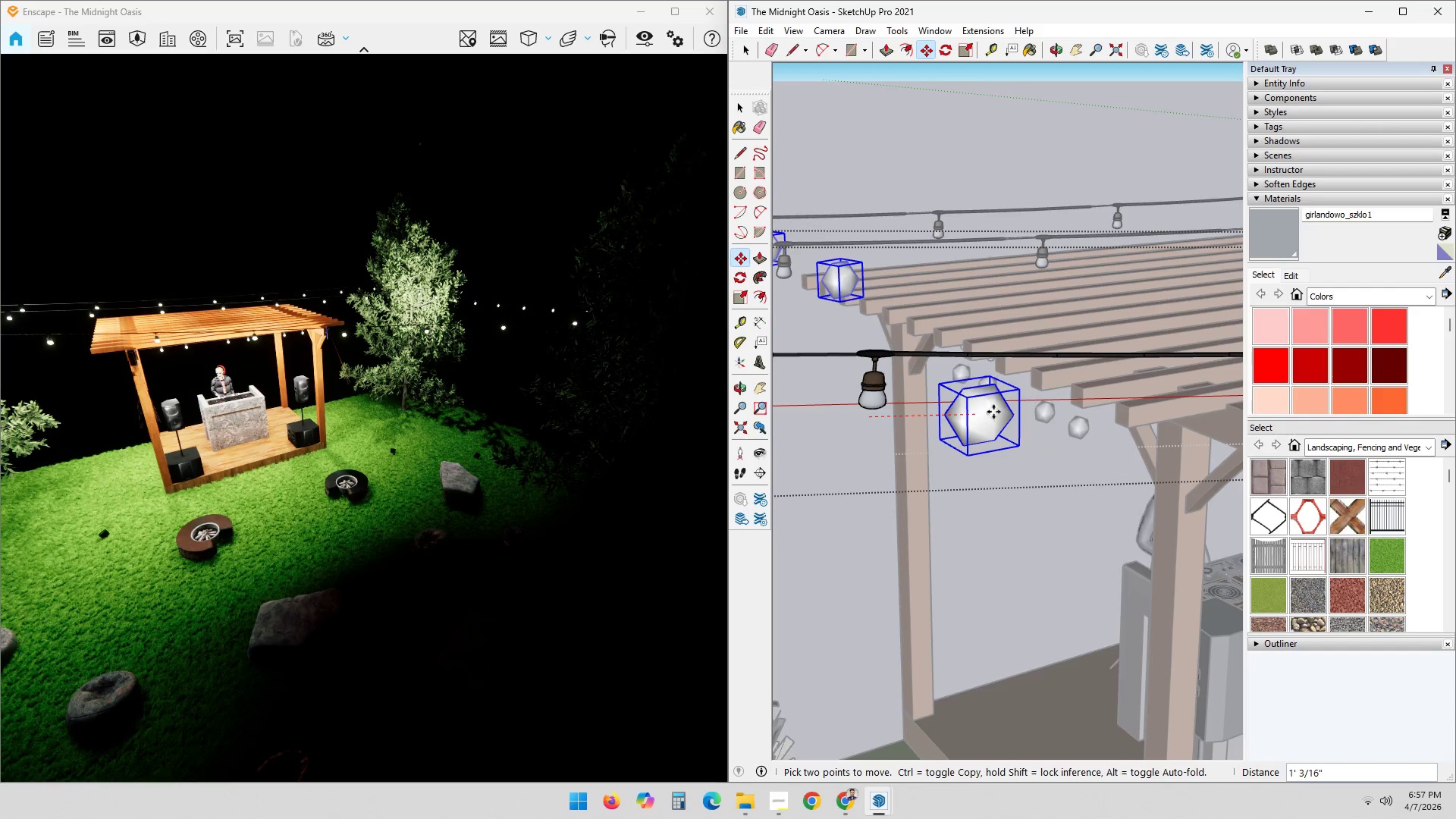 
key(Control+ControlLeft)
 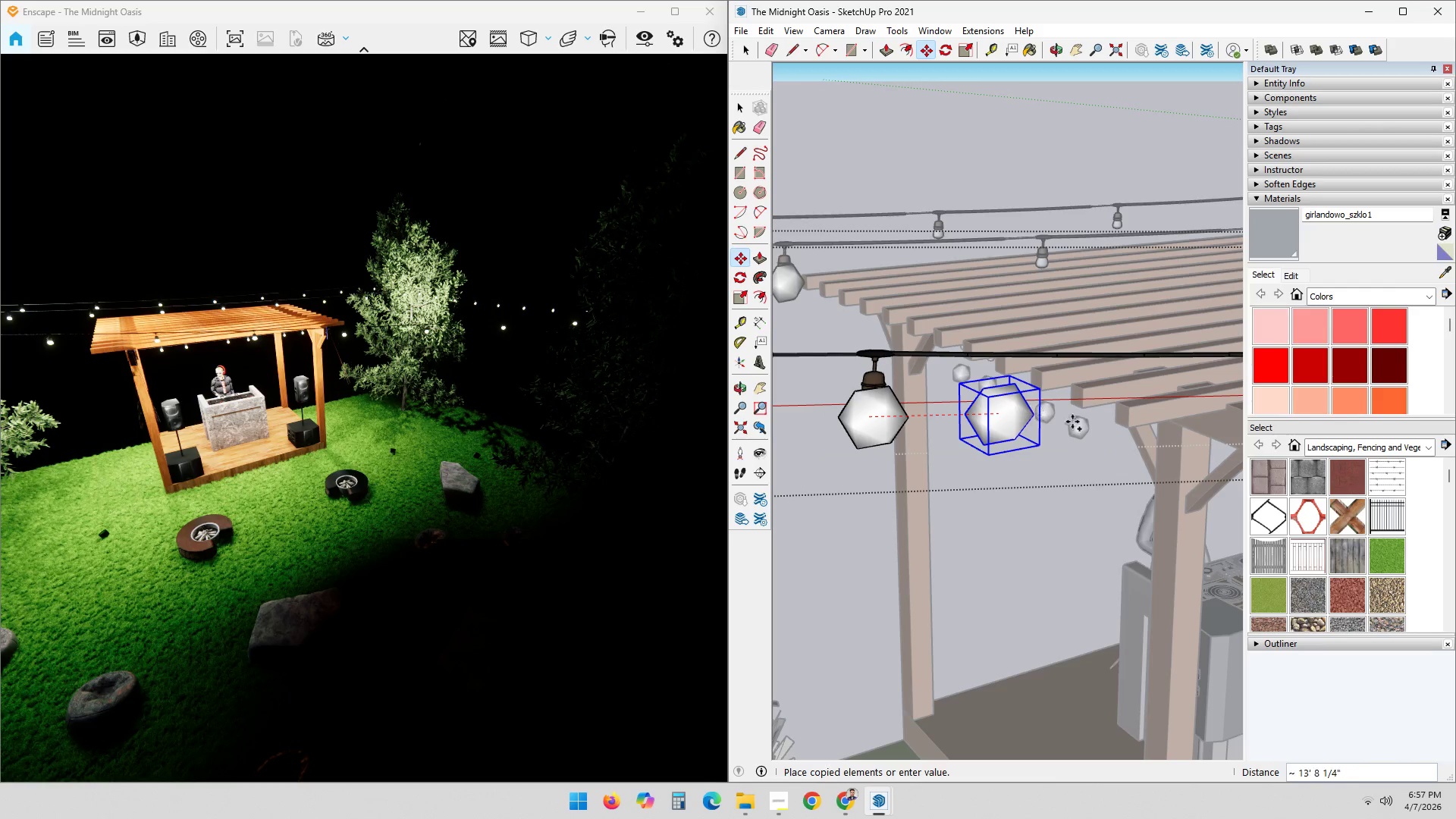 
hold_key(key=ShiftLeft, duration=0.89)
 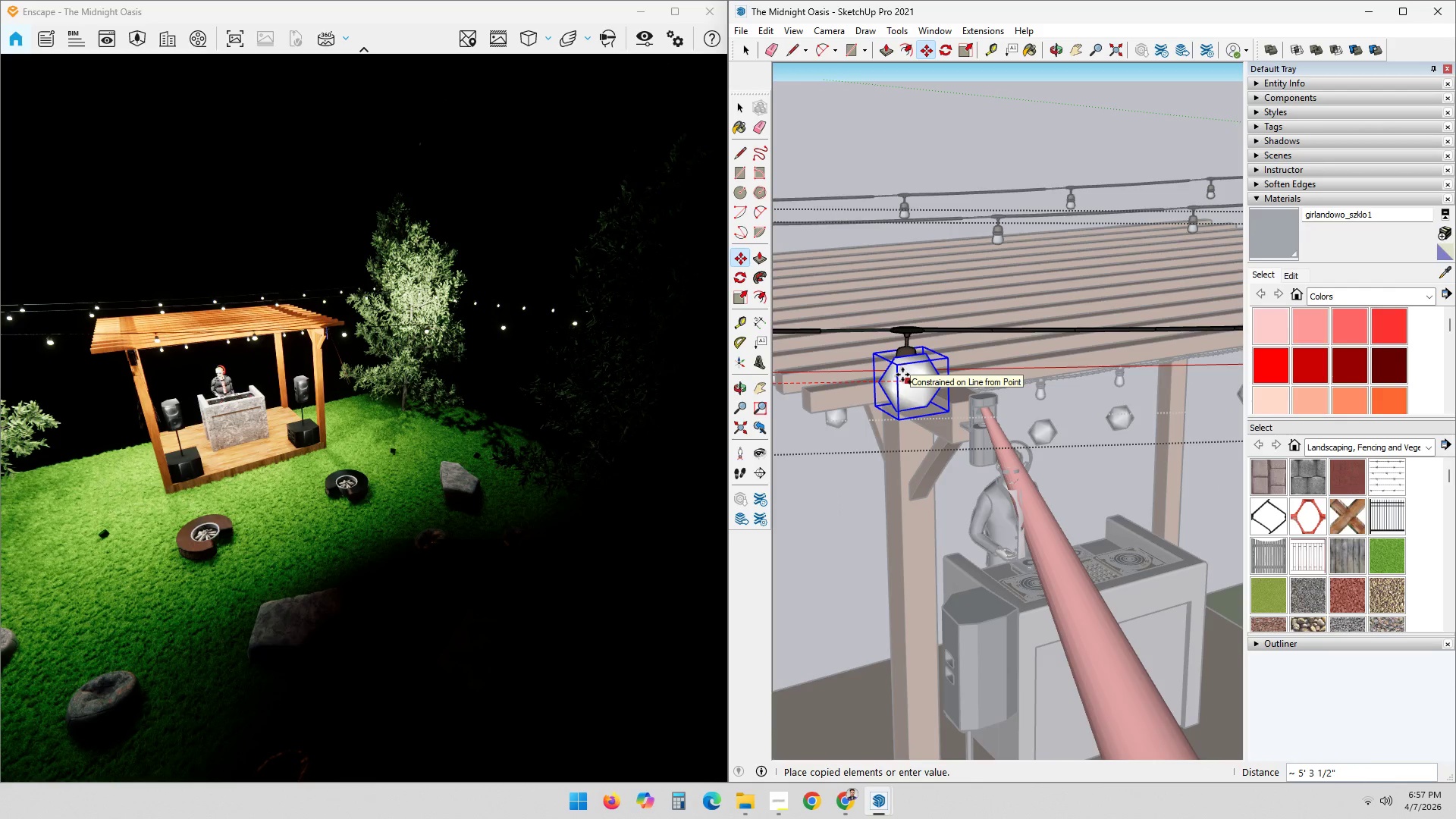 
left_click([902, 375])
 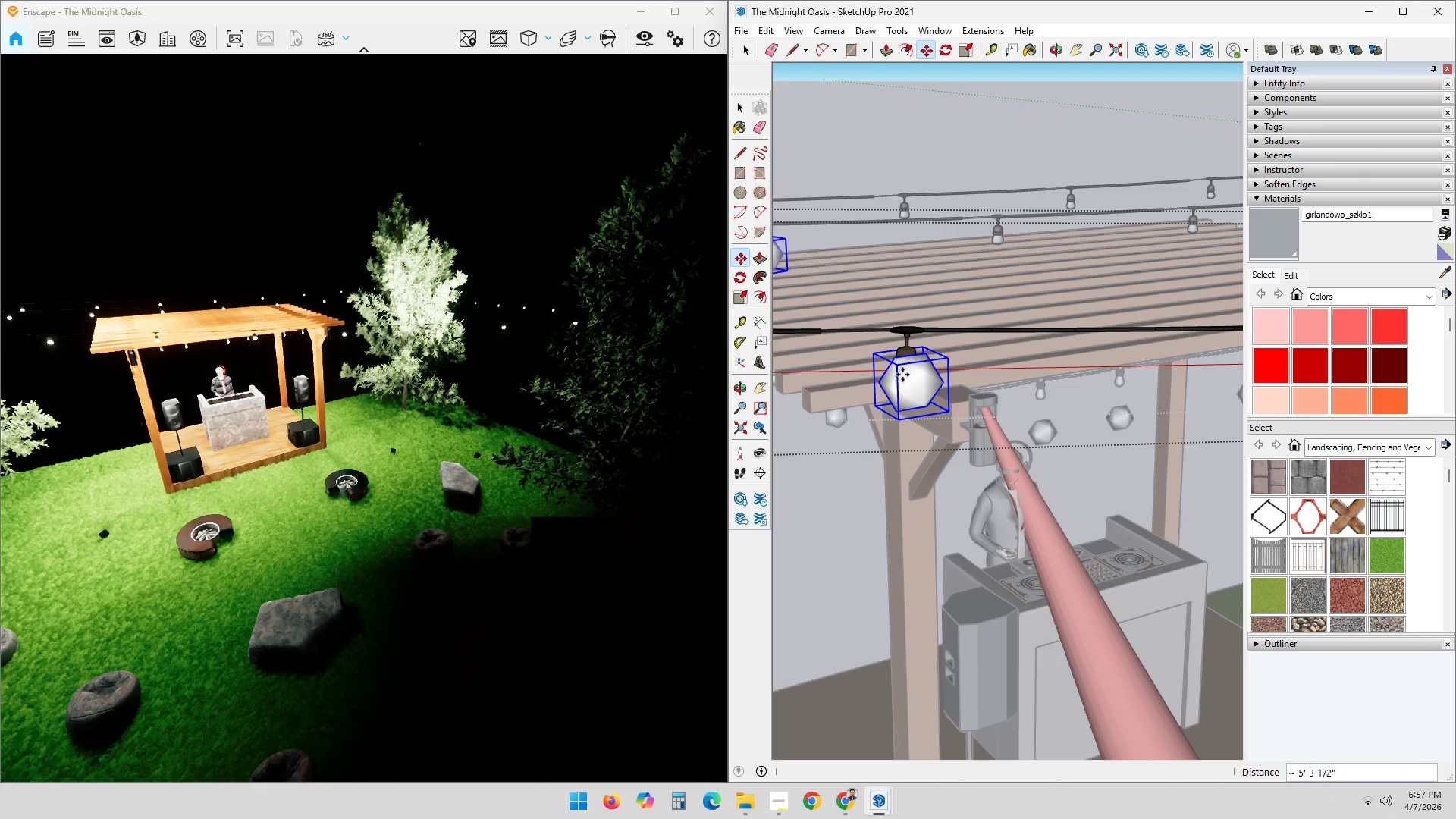 
key(NumpadMultiply)
 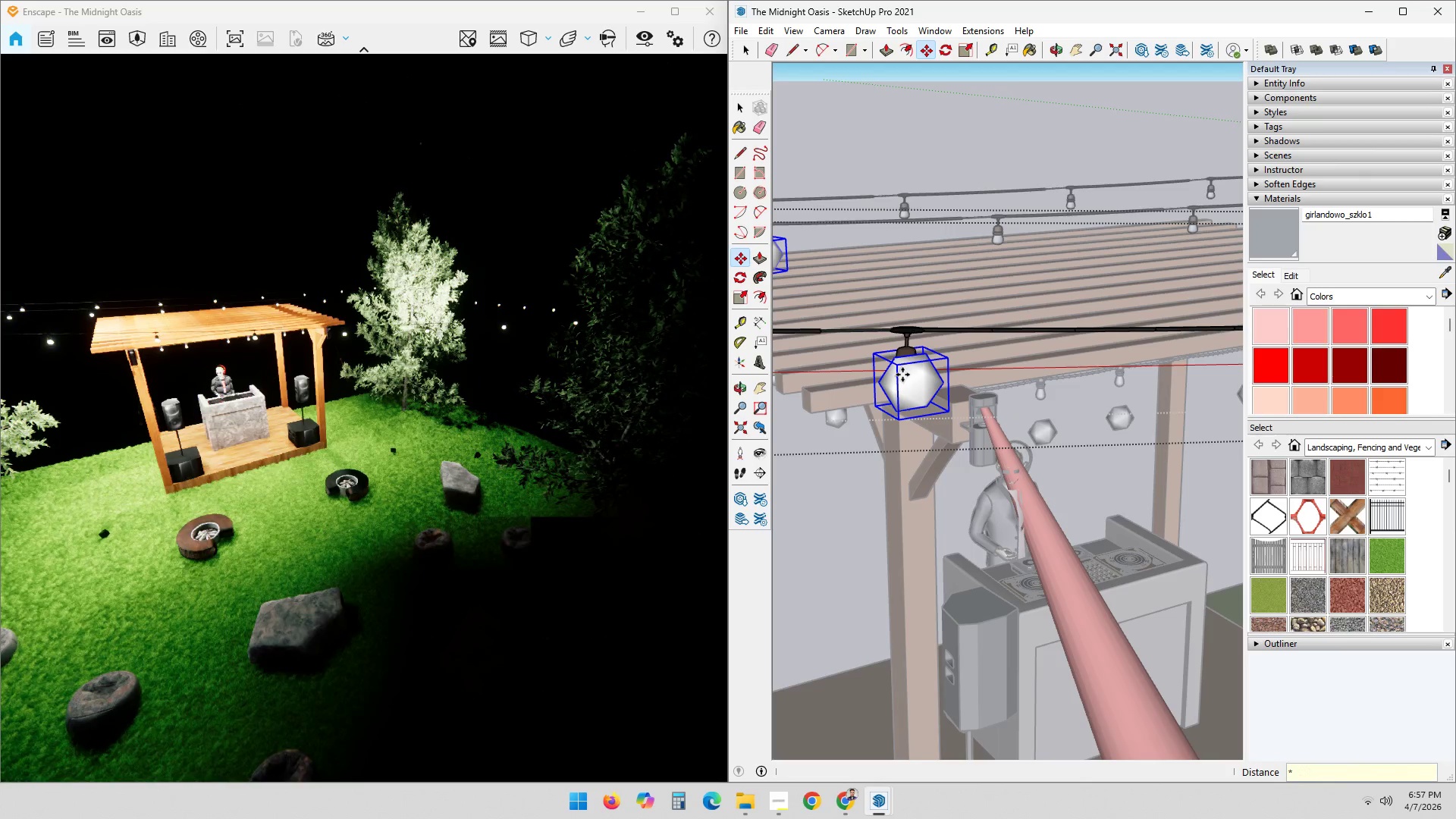 
key(Numpad9)
 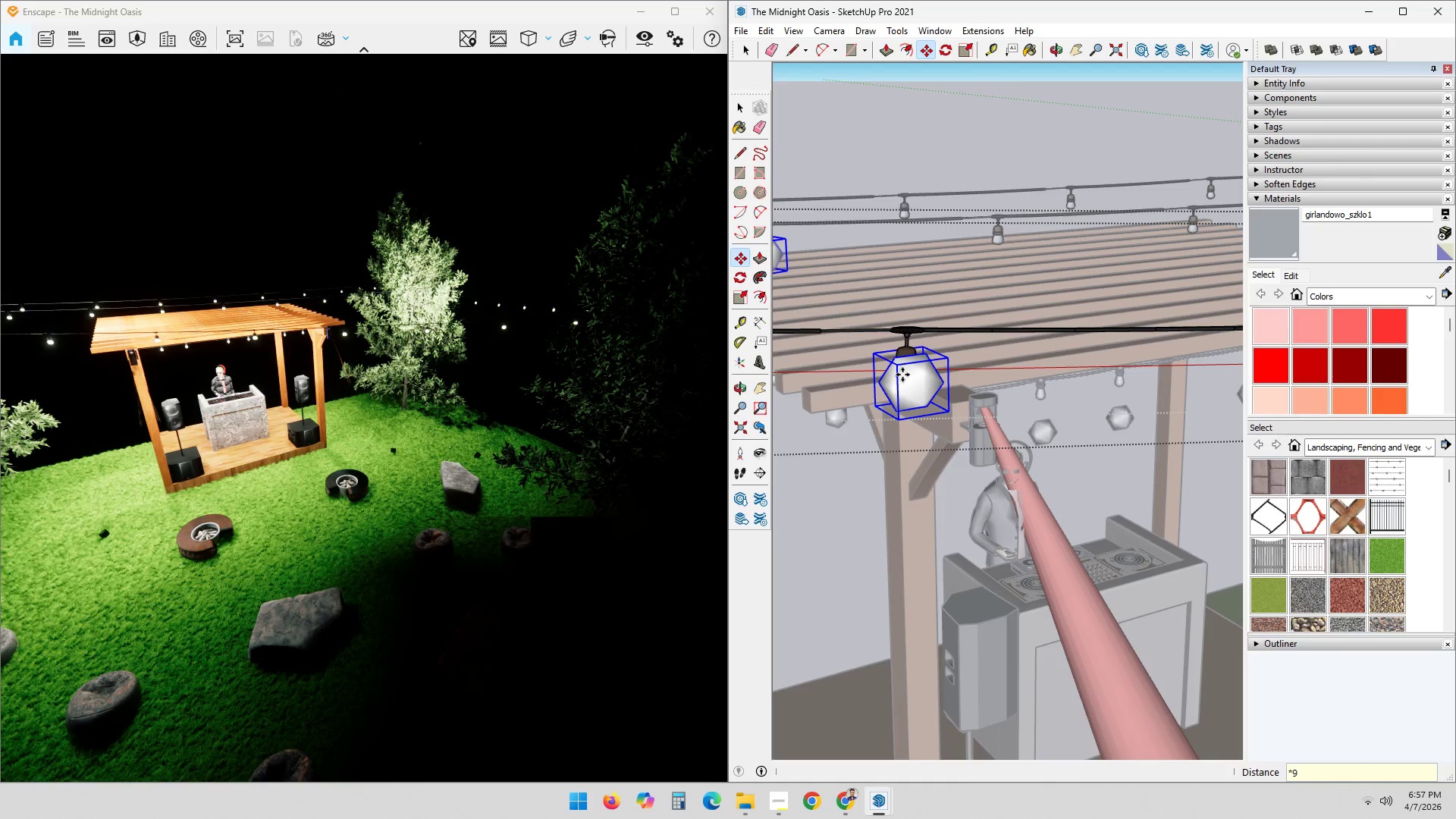 
key(Backspace)
 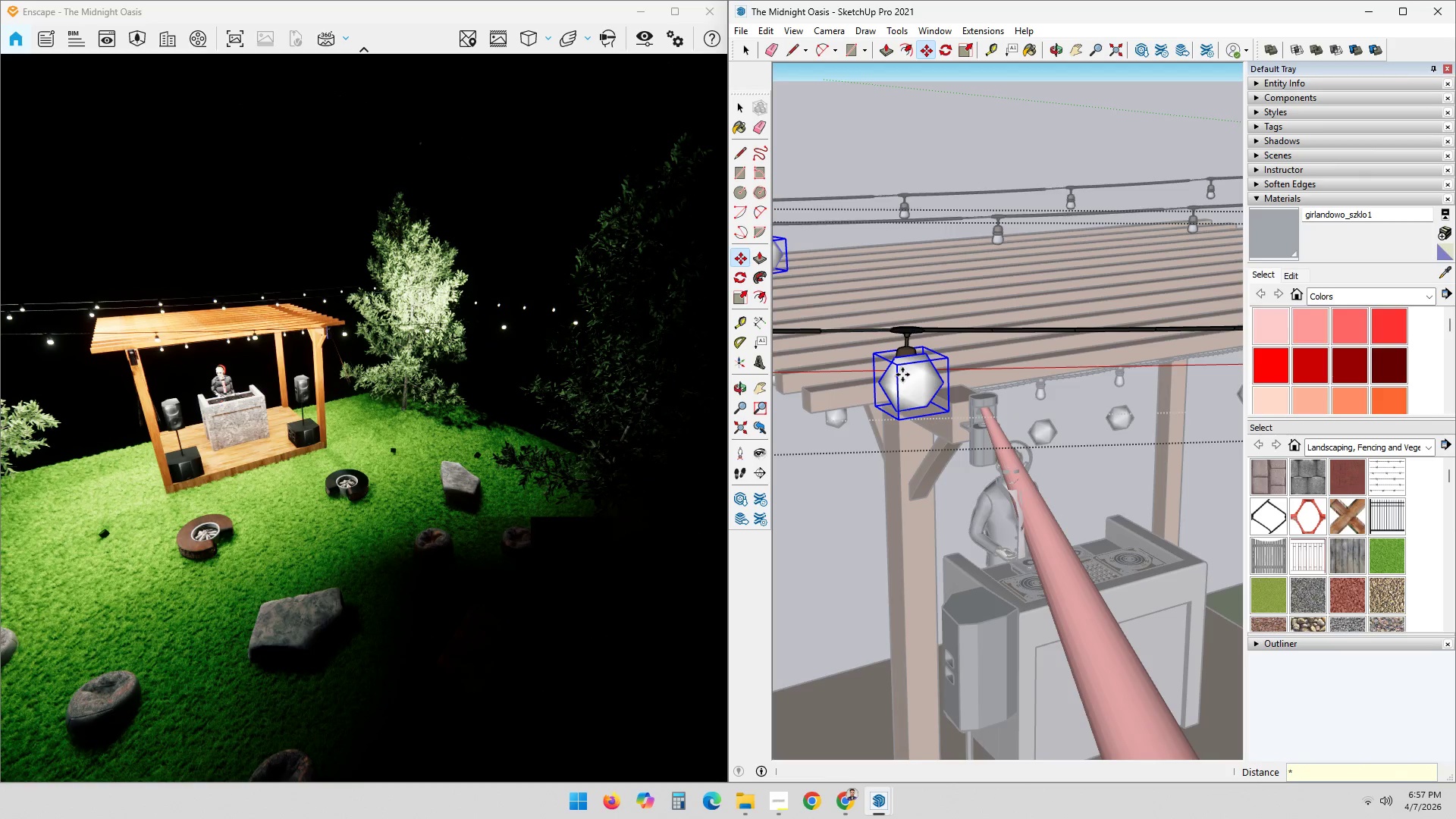 
key(Numpad6)
 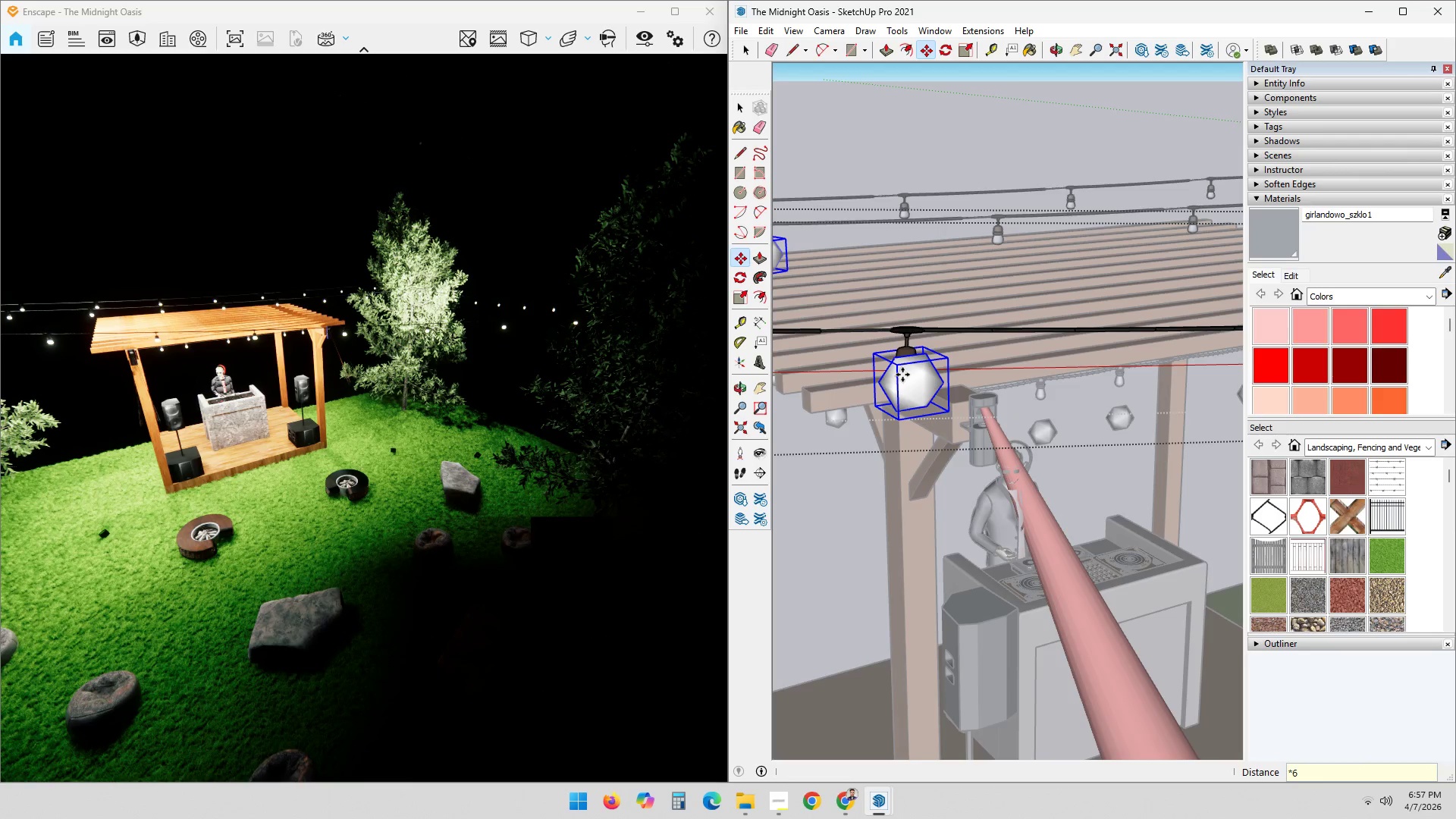 
key(NumpadEnter)
 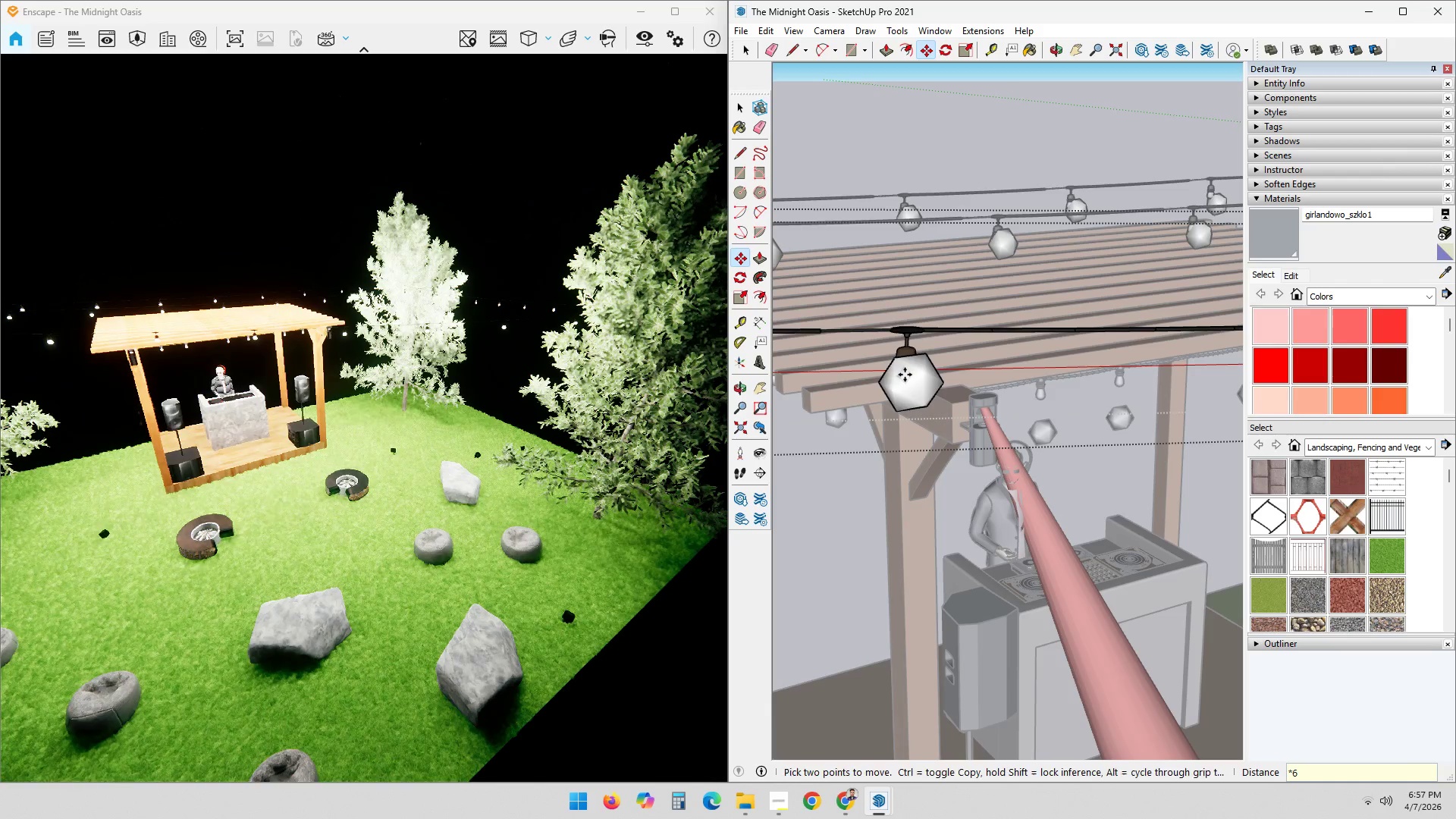 
key(Space)
 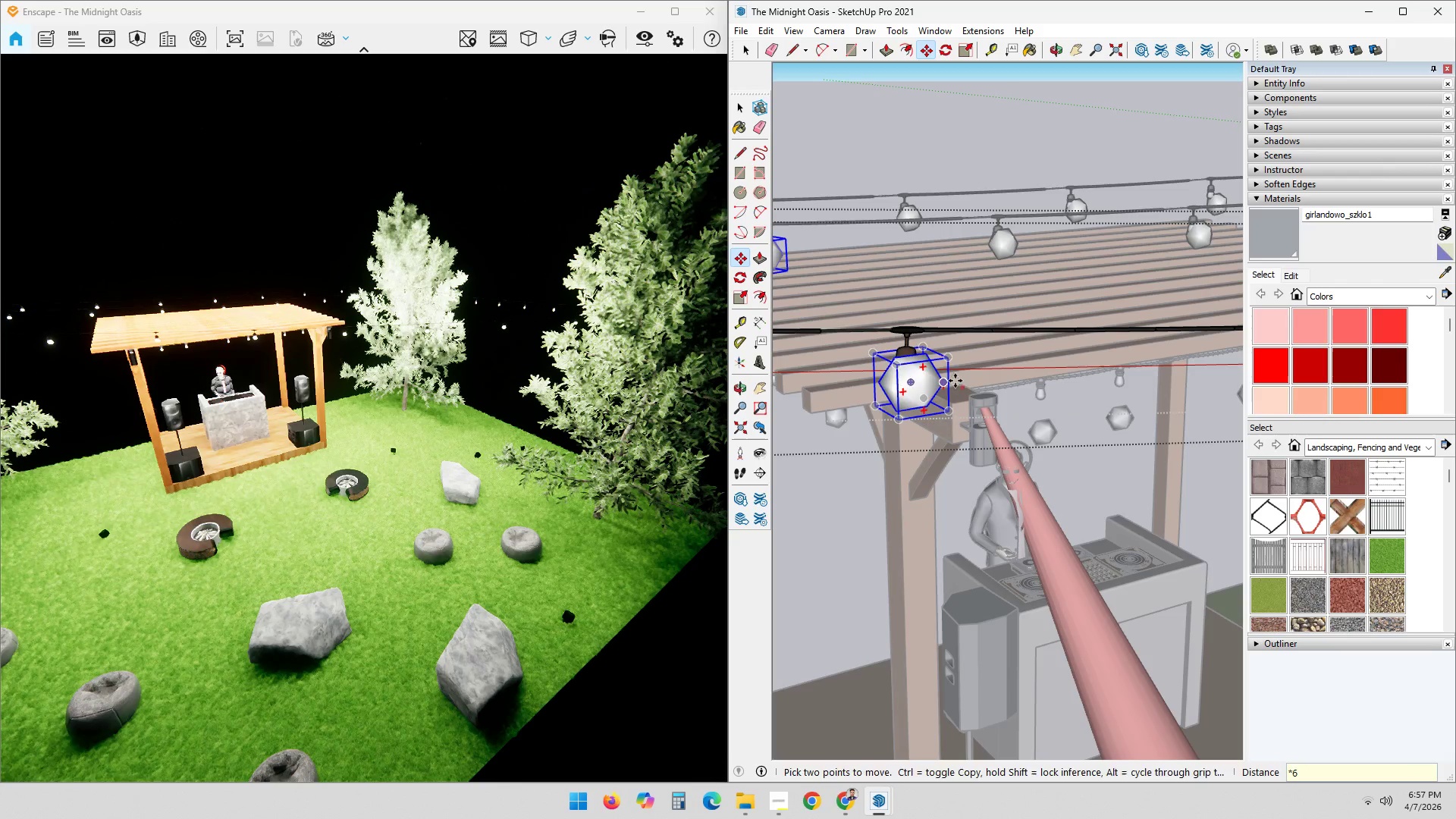 
key(Escape)
 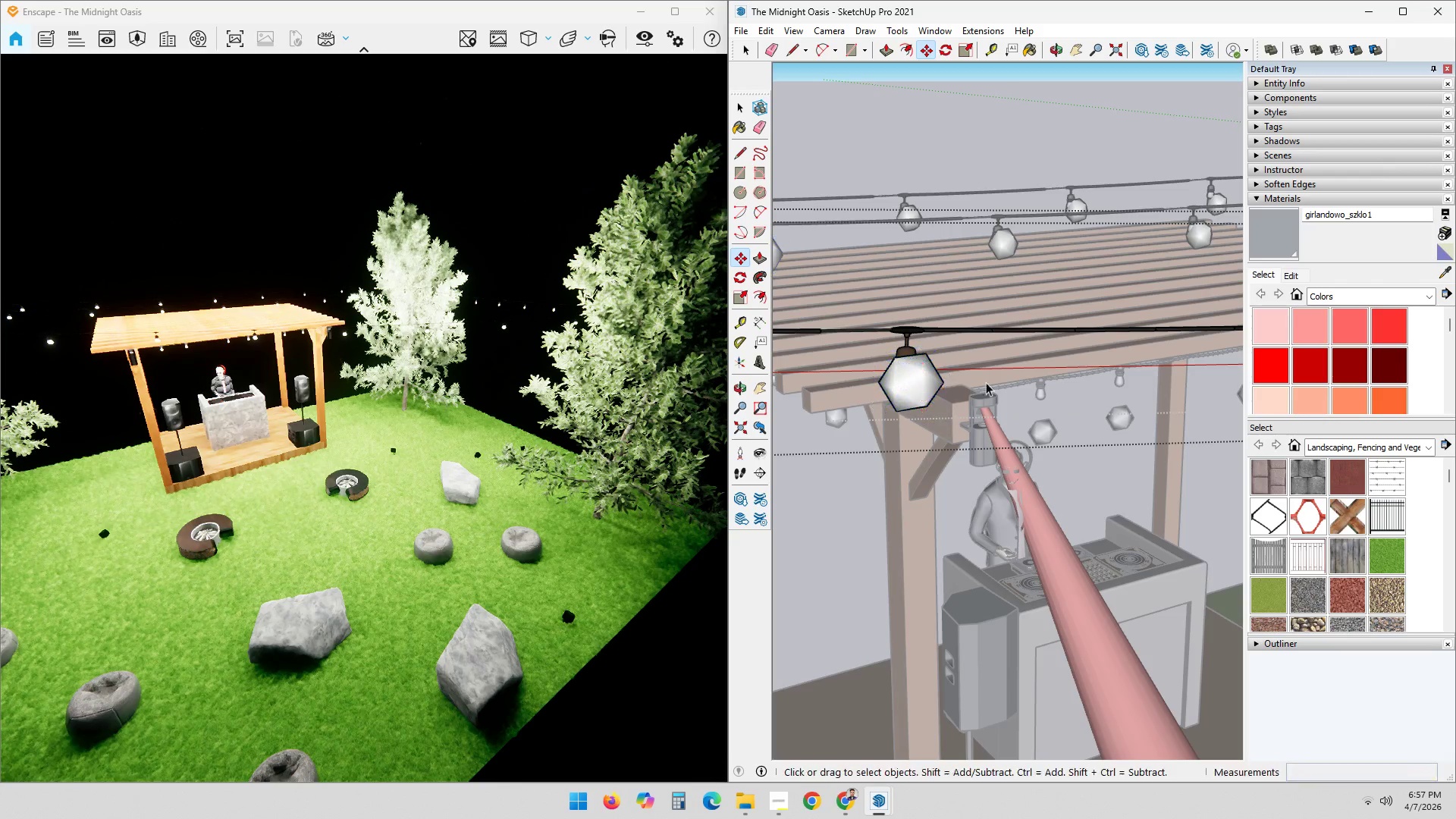 
left_click([1050, 165])
 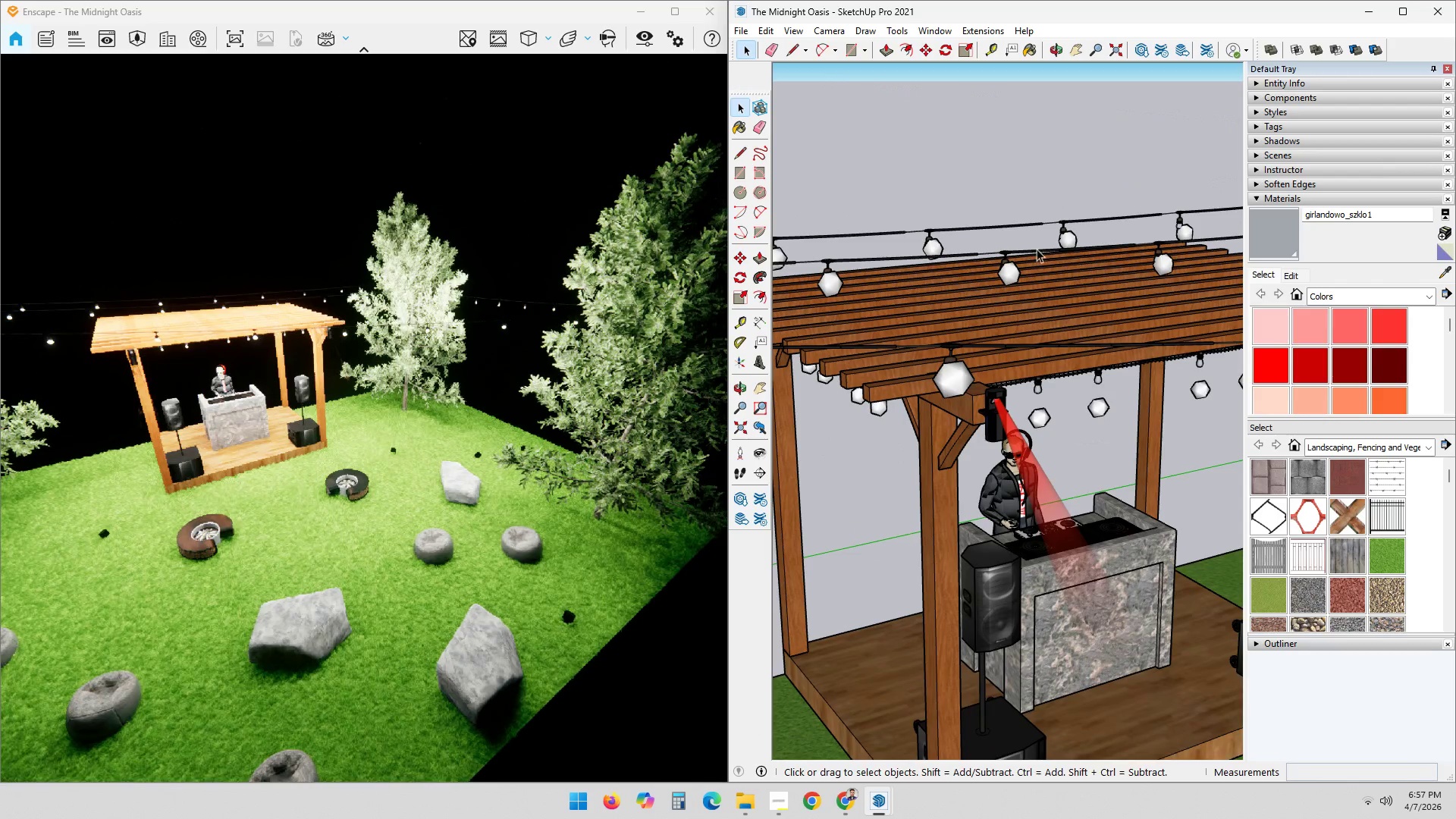 
scroll: coordinate [1034, 372], scroll_direction: down, amount: 6.0
 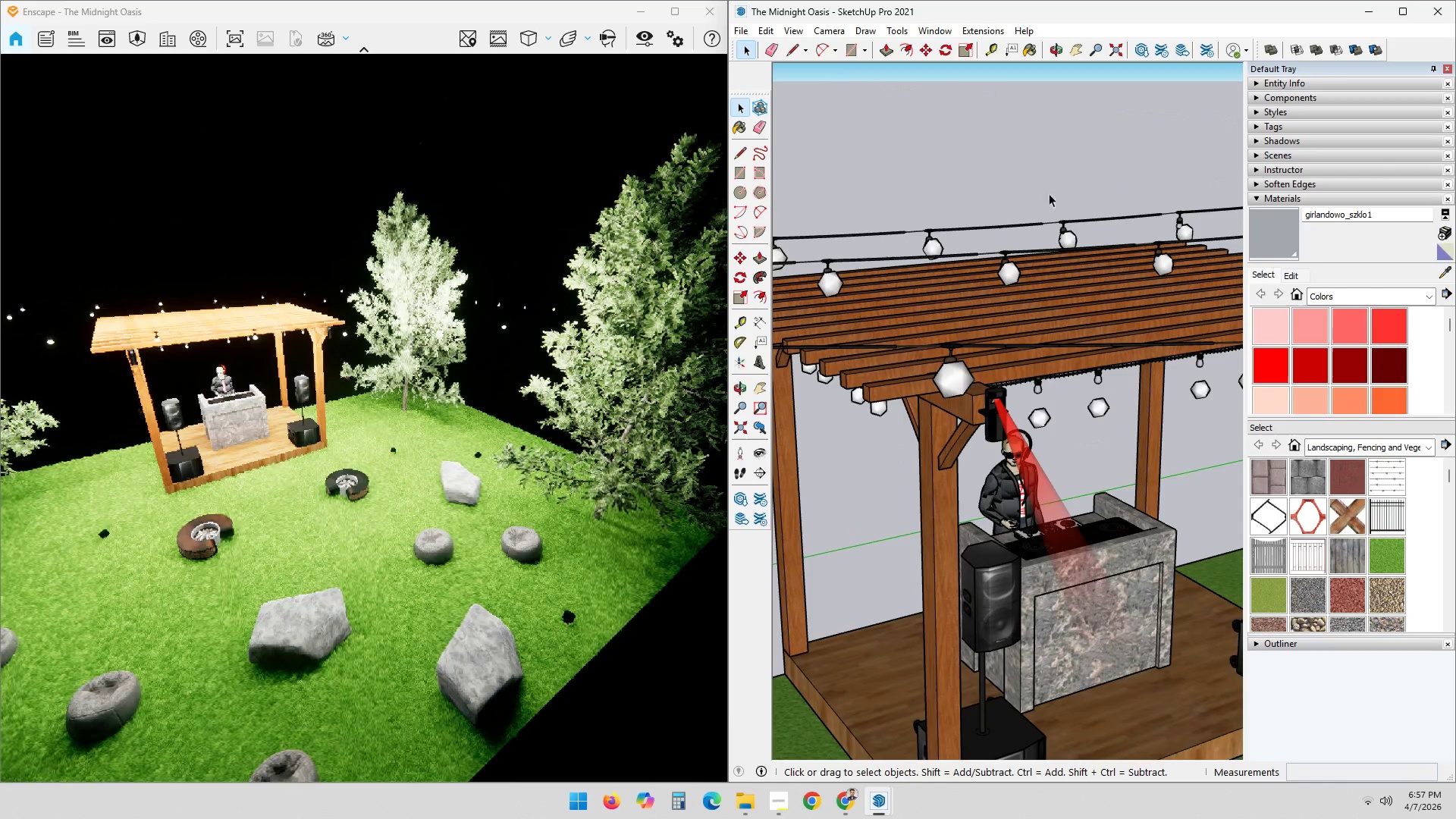 
hold_key(key=ShiftLeft, duration=0.53)
 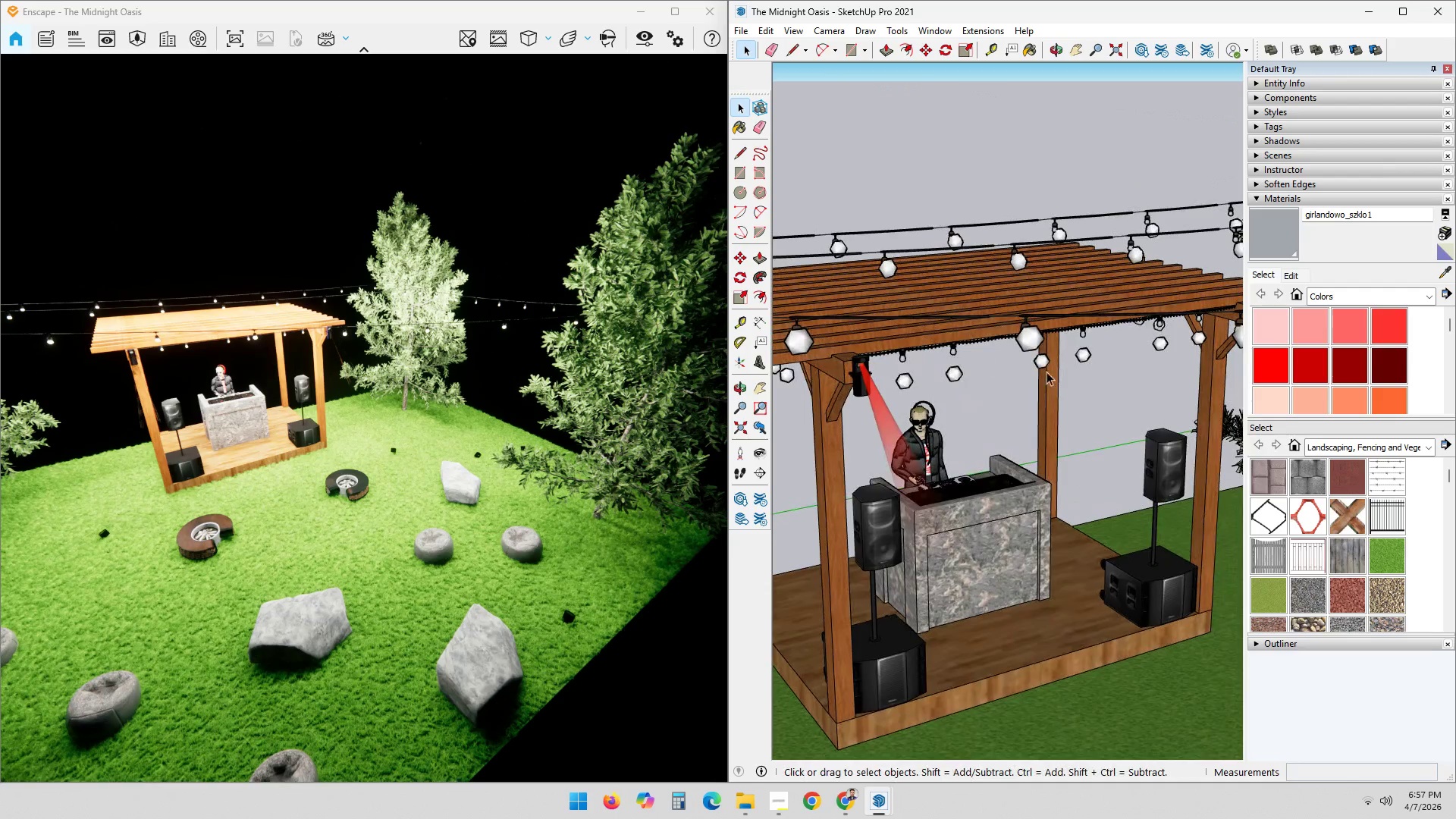 
scroll: coordinate [1035, 295], scroll_direction: down, amount: 5.0
 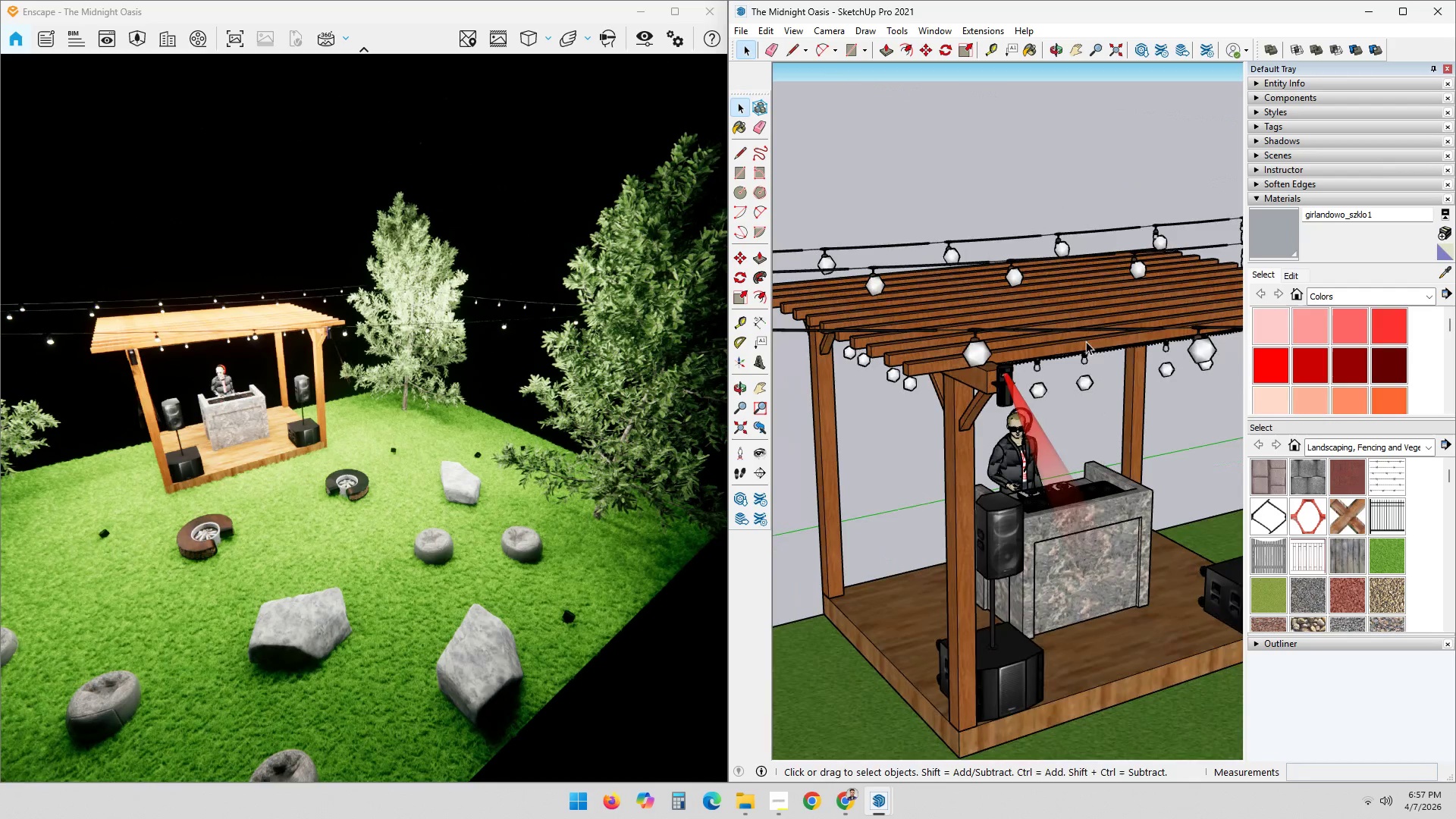 
hold_key(key=ShiftLeft, duration=0.75)
scroll: coordinate [1067, 375], scroll_direction: down, amount: 1.0
 